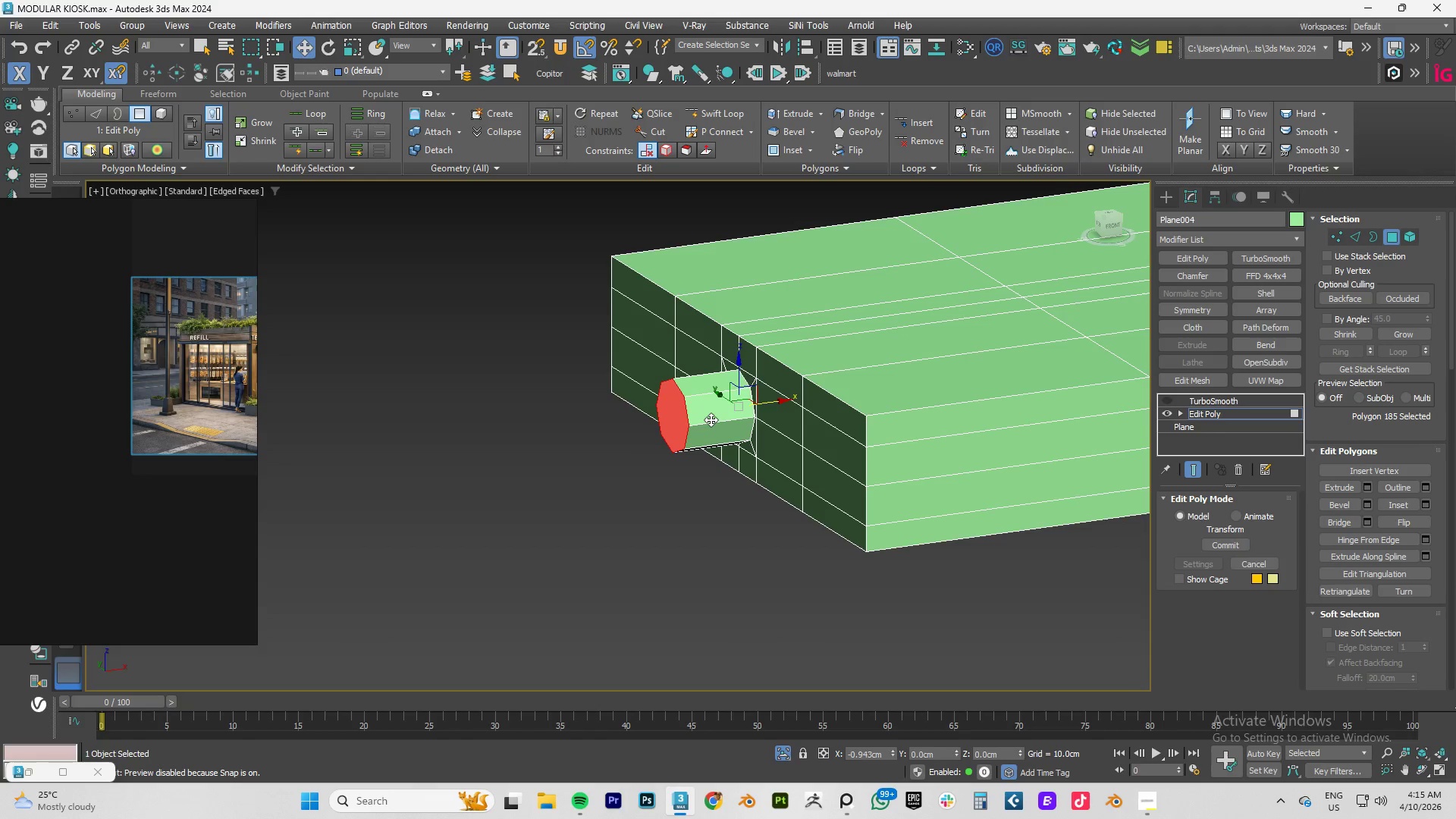 
key(Shift+ShiftLeft)
 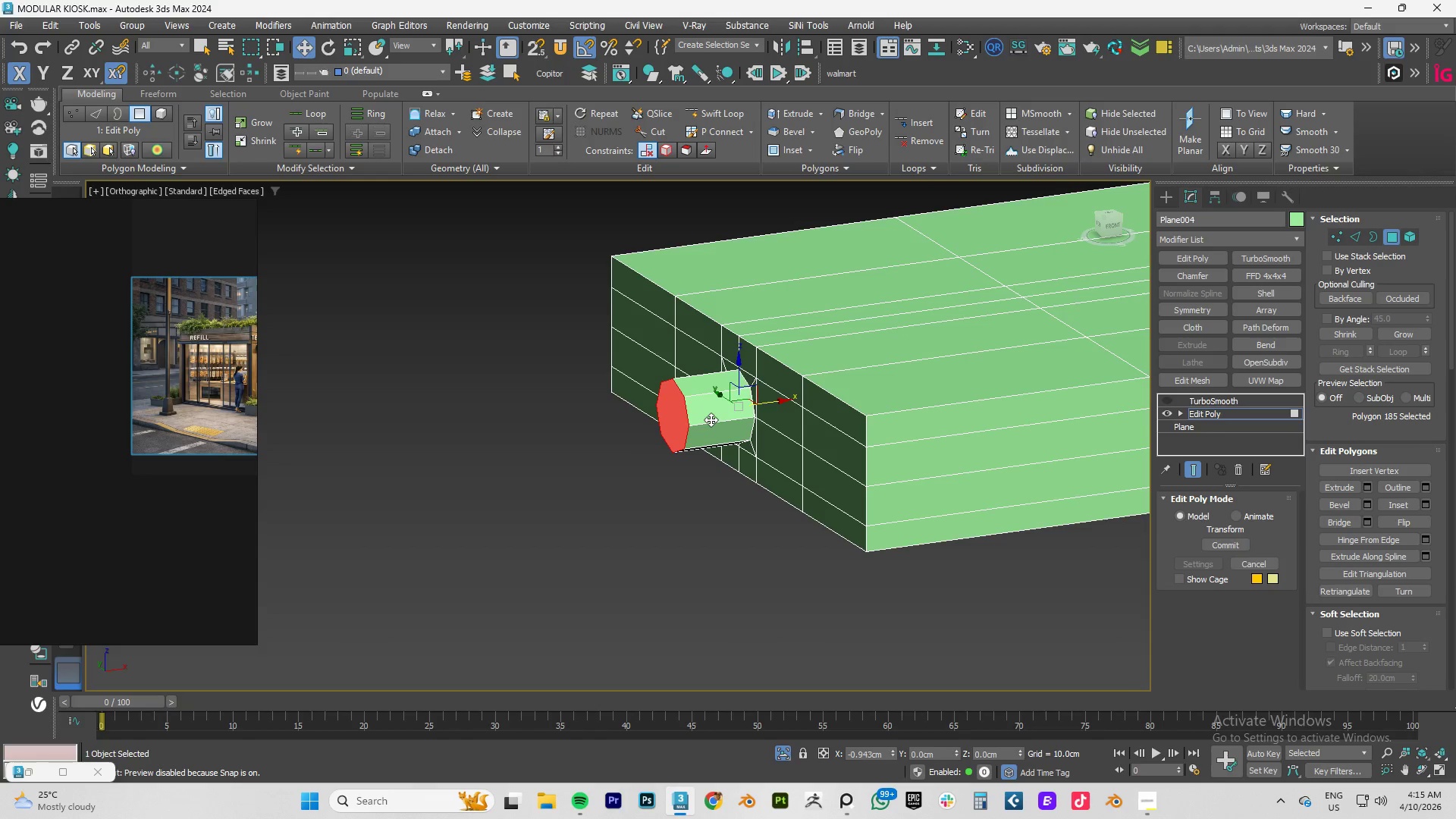 
key(Shift+ShiftLeft)
 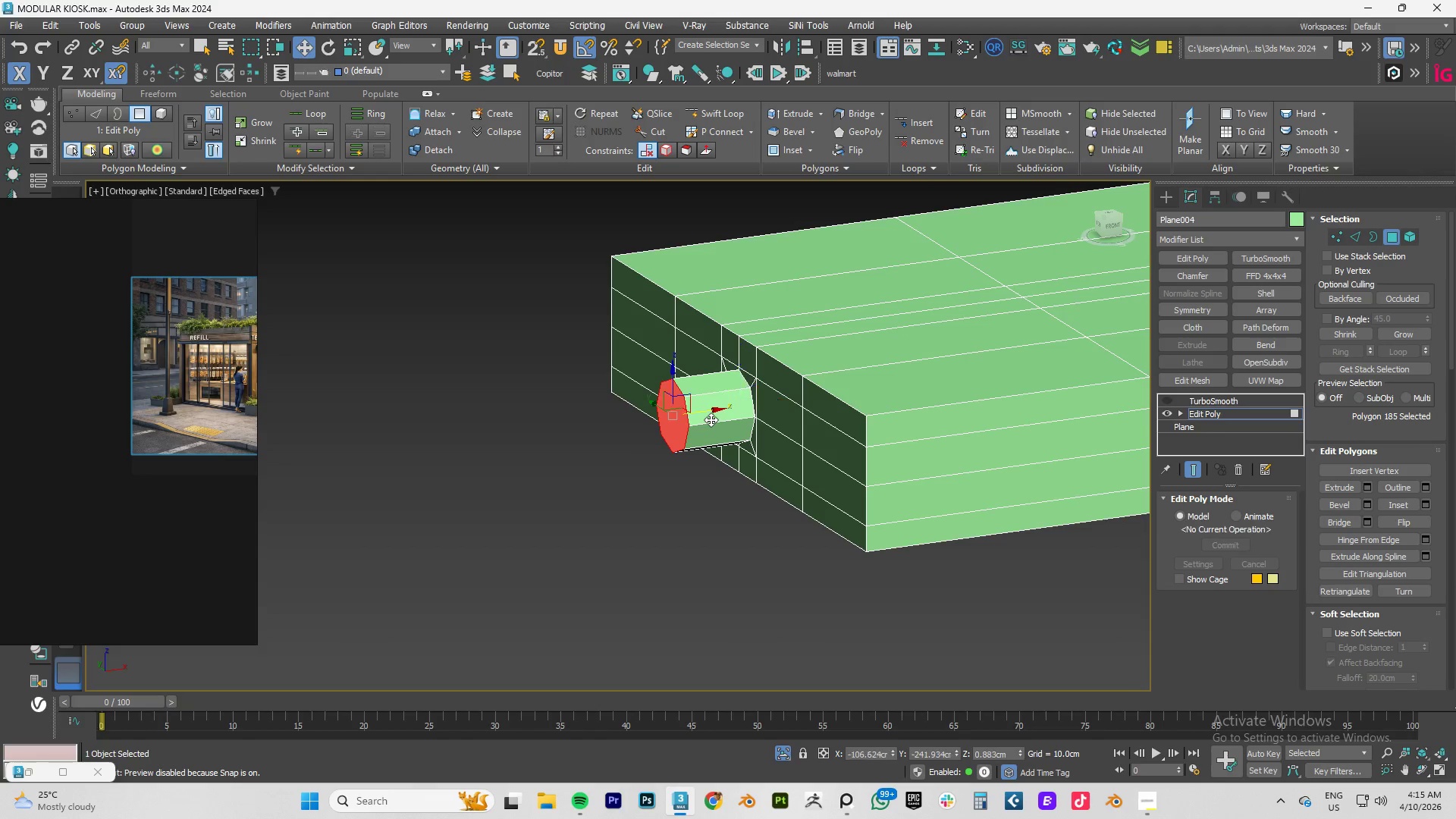 
key(Shift+ShiftLeft)
 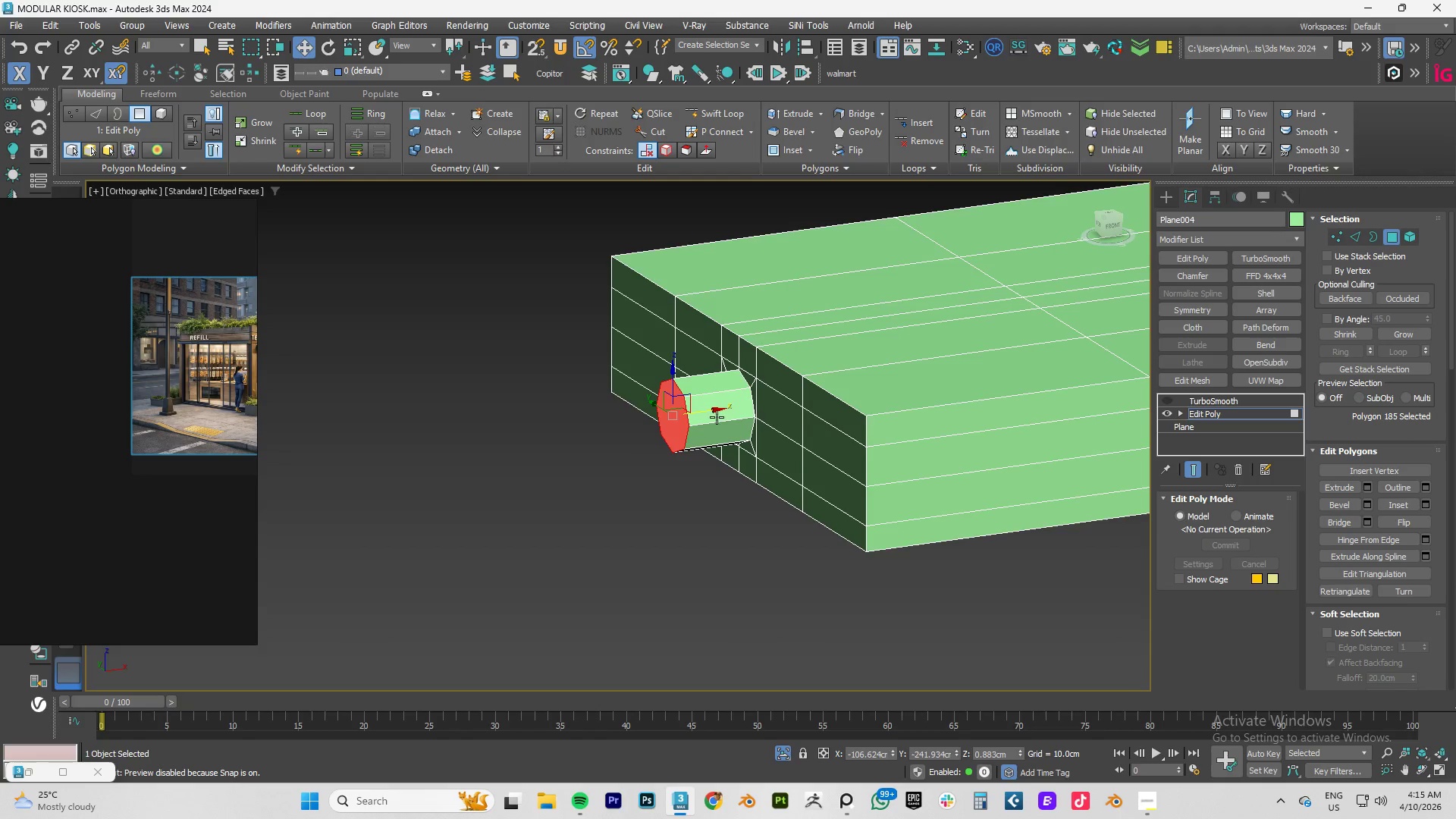 
scroll: coordinate [717, 417], scroll_direction: down, amount: 4.0
 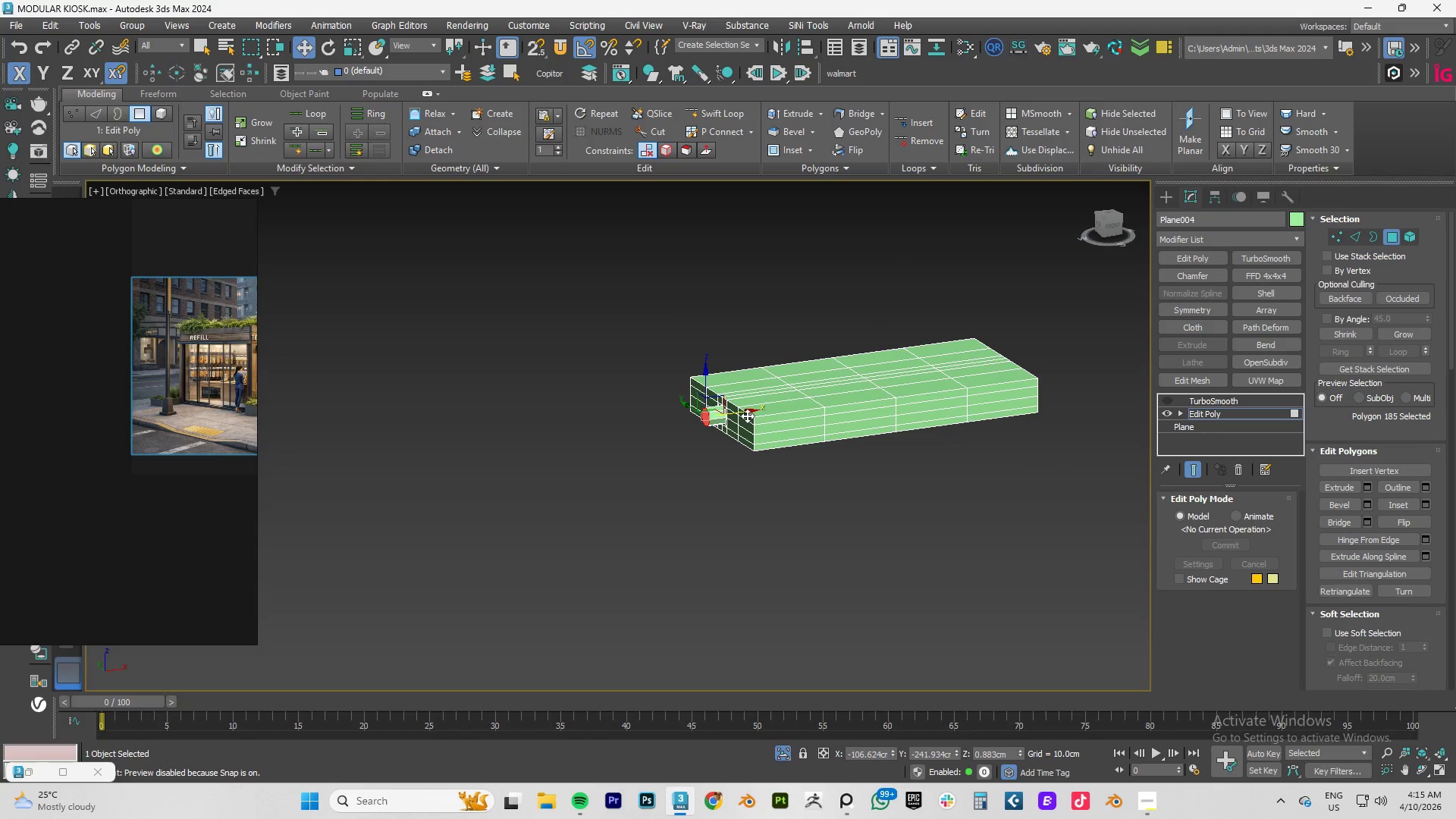 
scroll: coordinate [725, 412], scroll_direction: up, amount: 4.0
 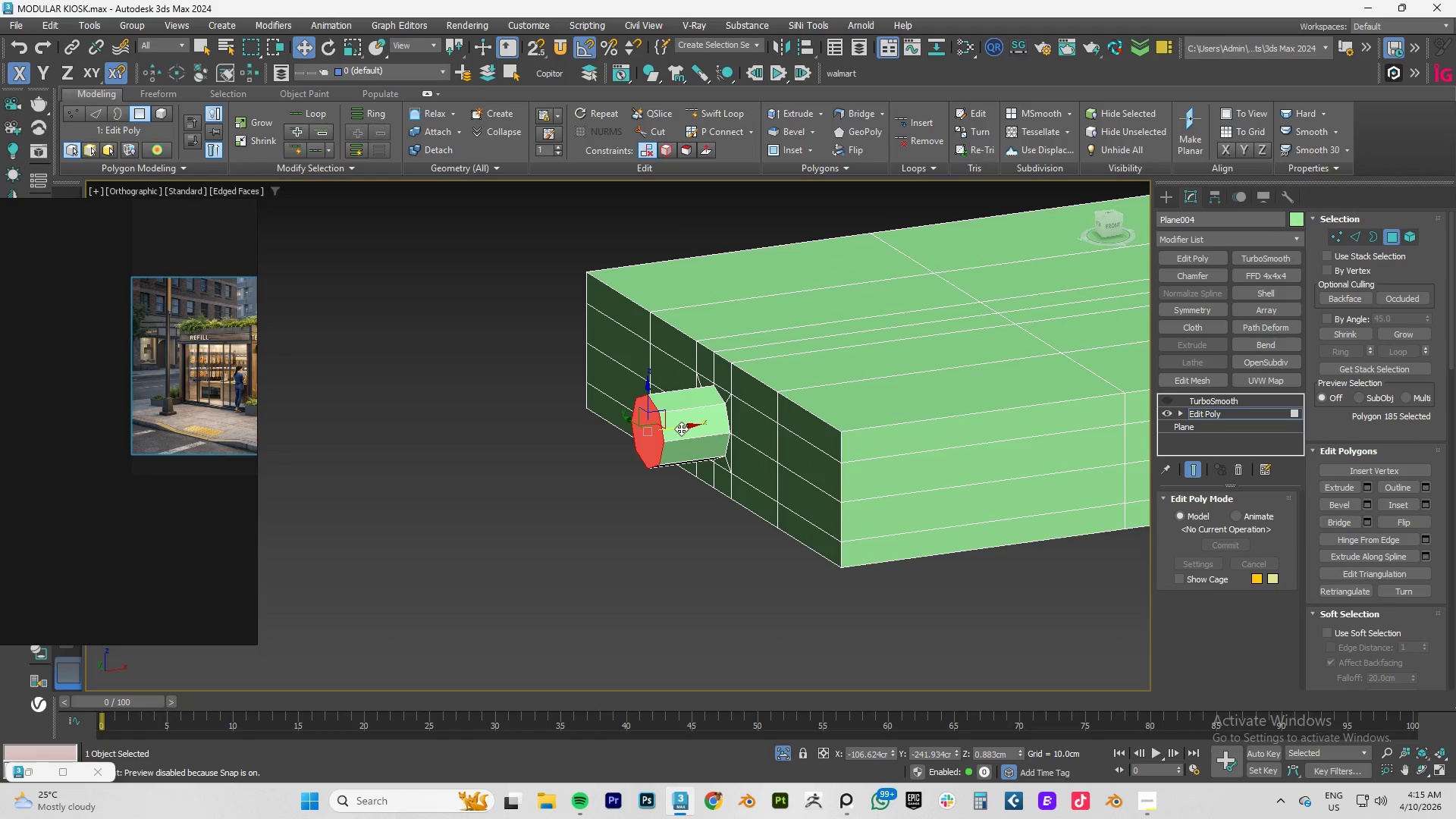 
left_click_drag(start_coordinate=[686, 428], to_coordinate=[698, 425])
 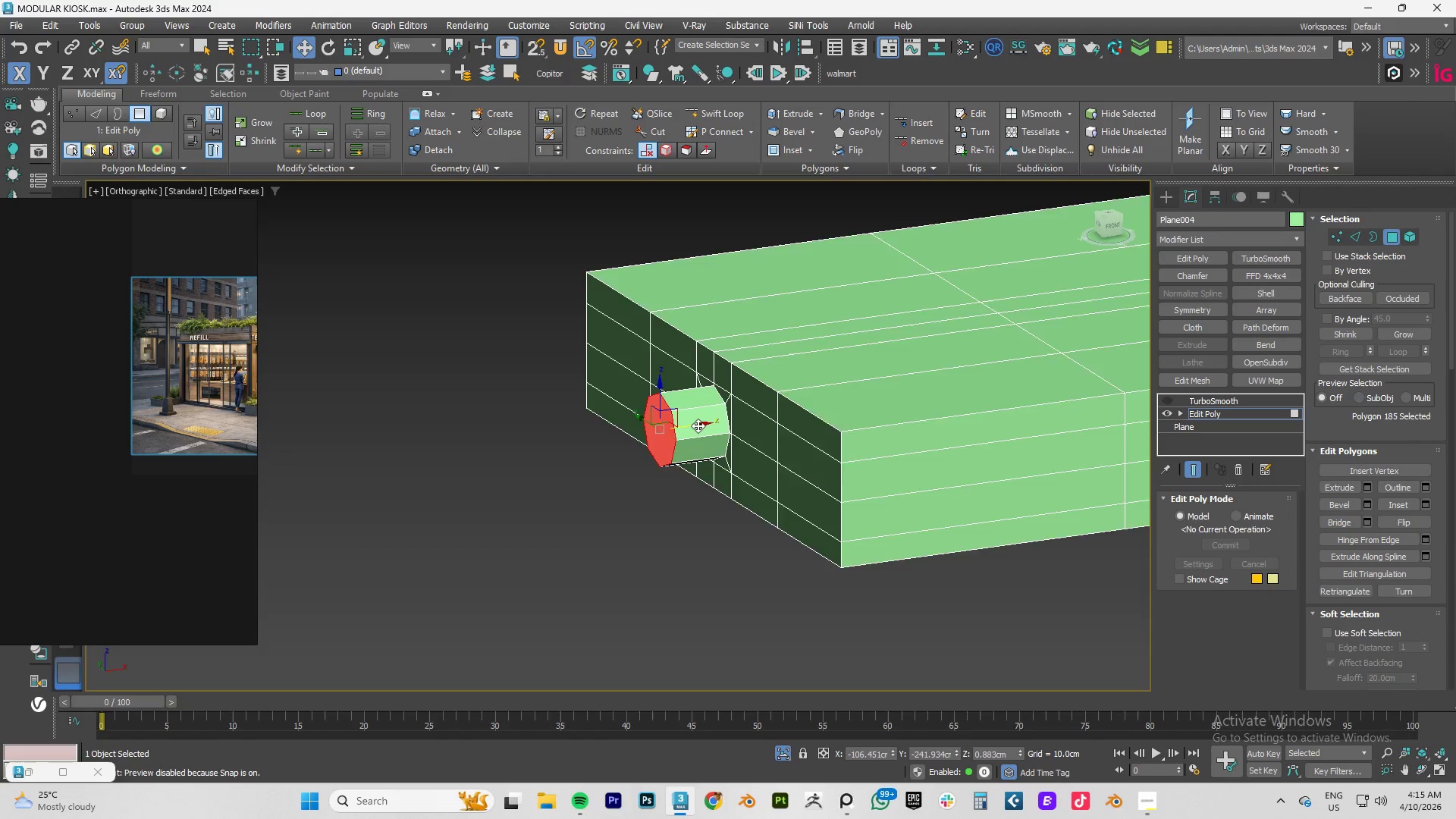 
key(Alt+AltLeft)
 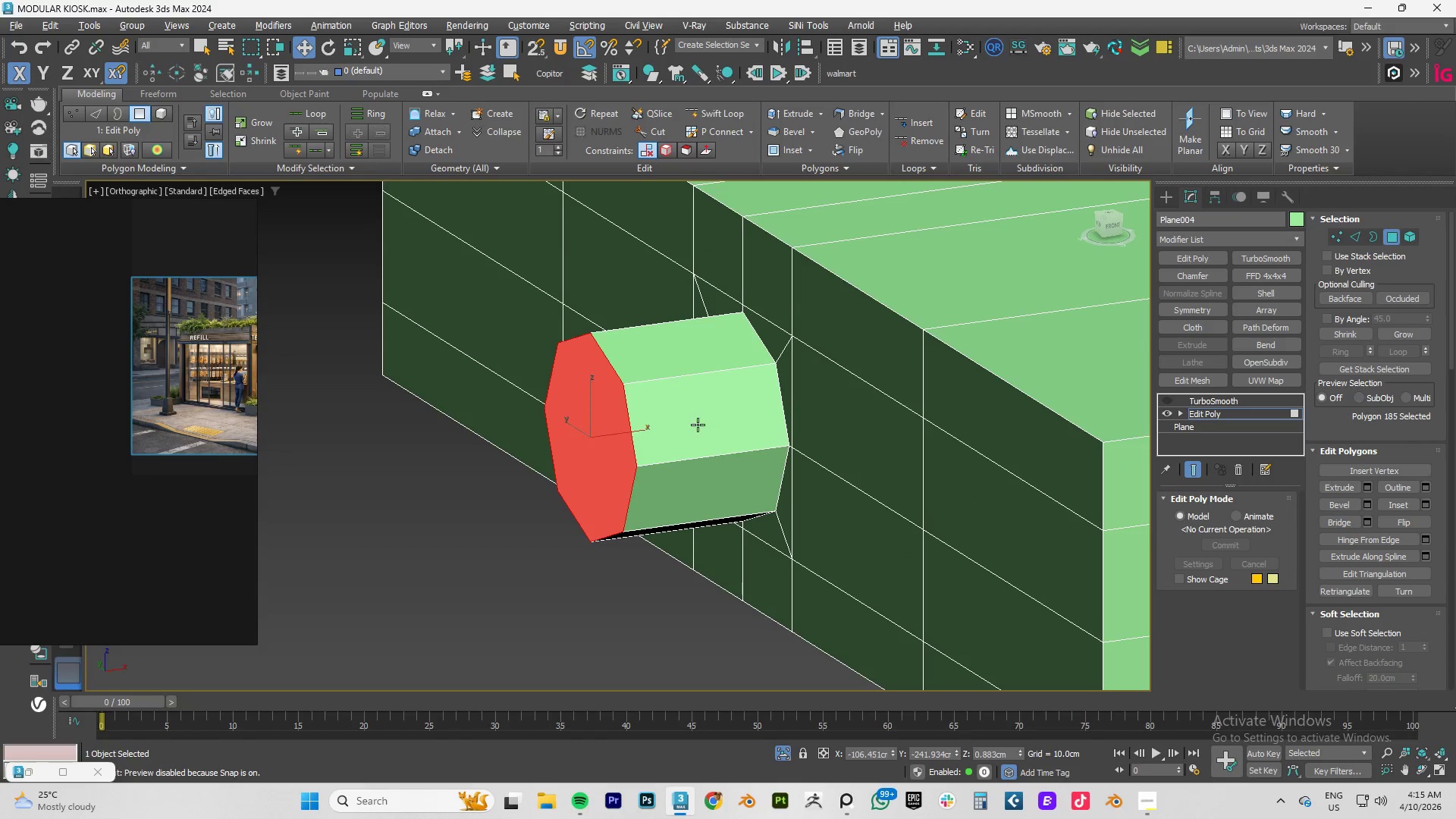 
key(Alt+1)
 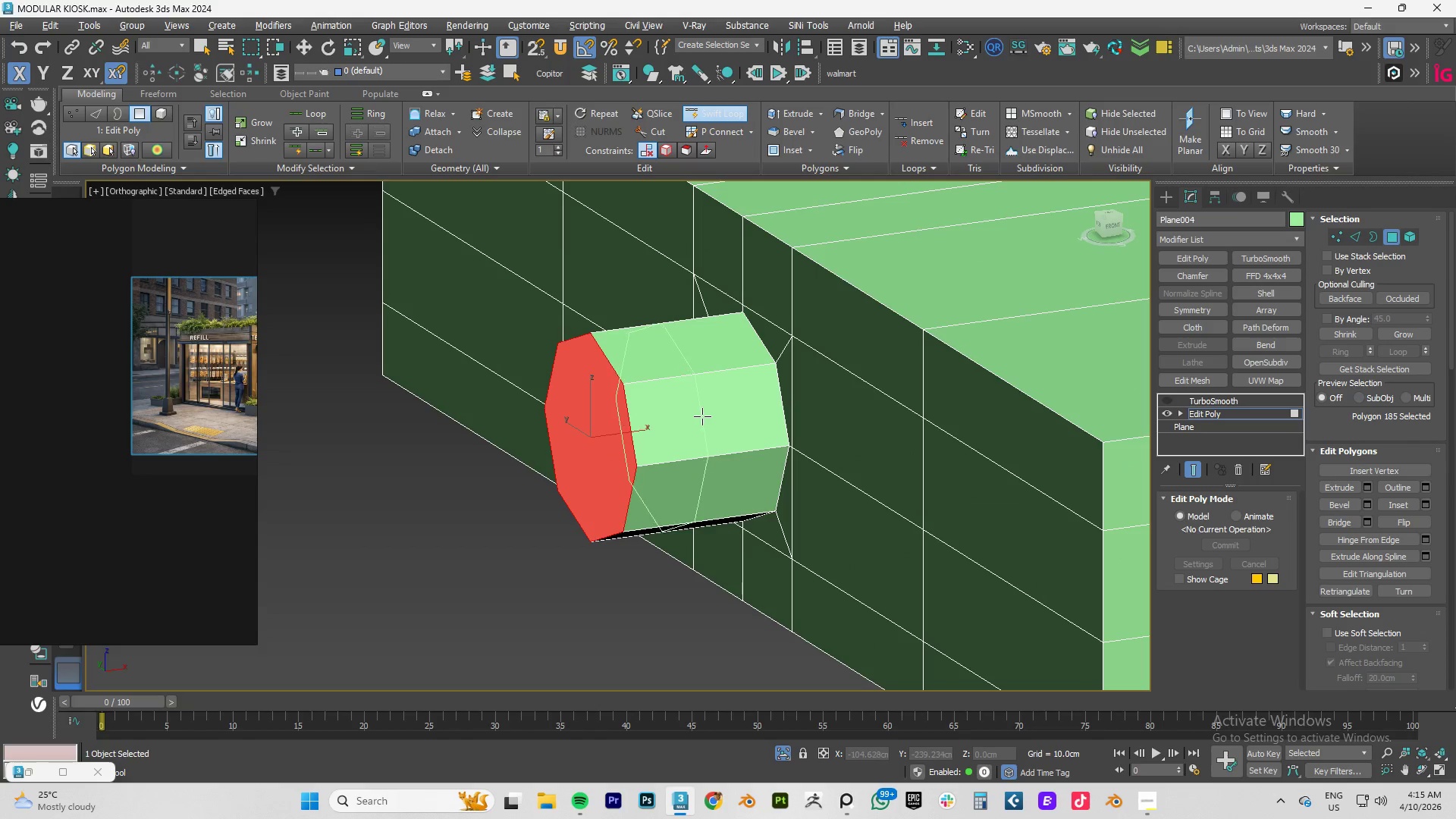 
scroll: coordinate [698, 425], scroll_direction: up, amount: 3.0
 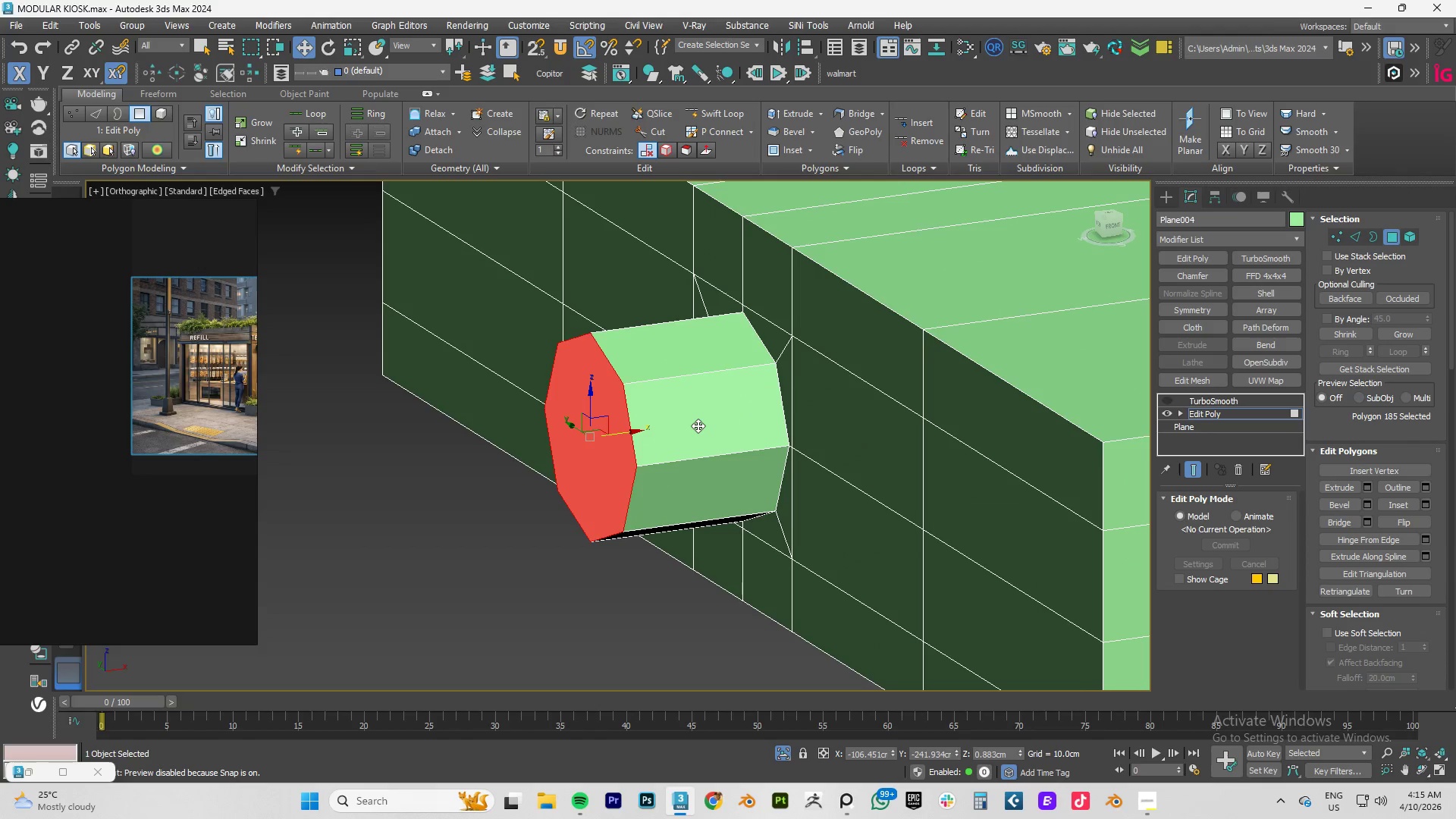 
left_click([702, 416])
 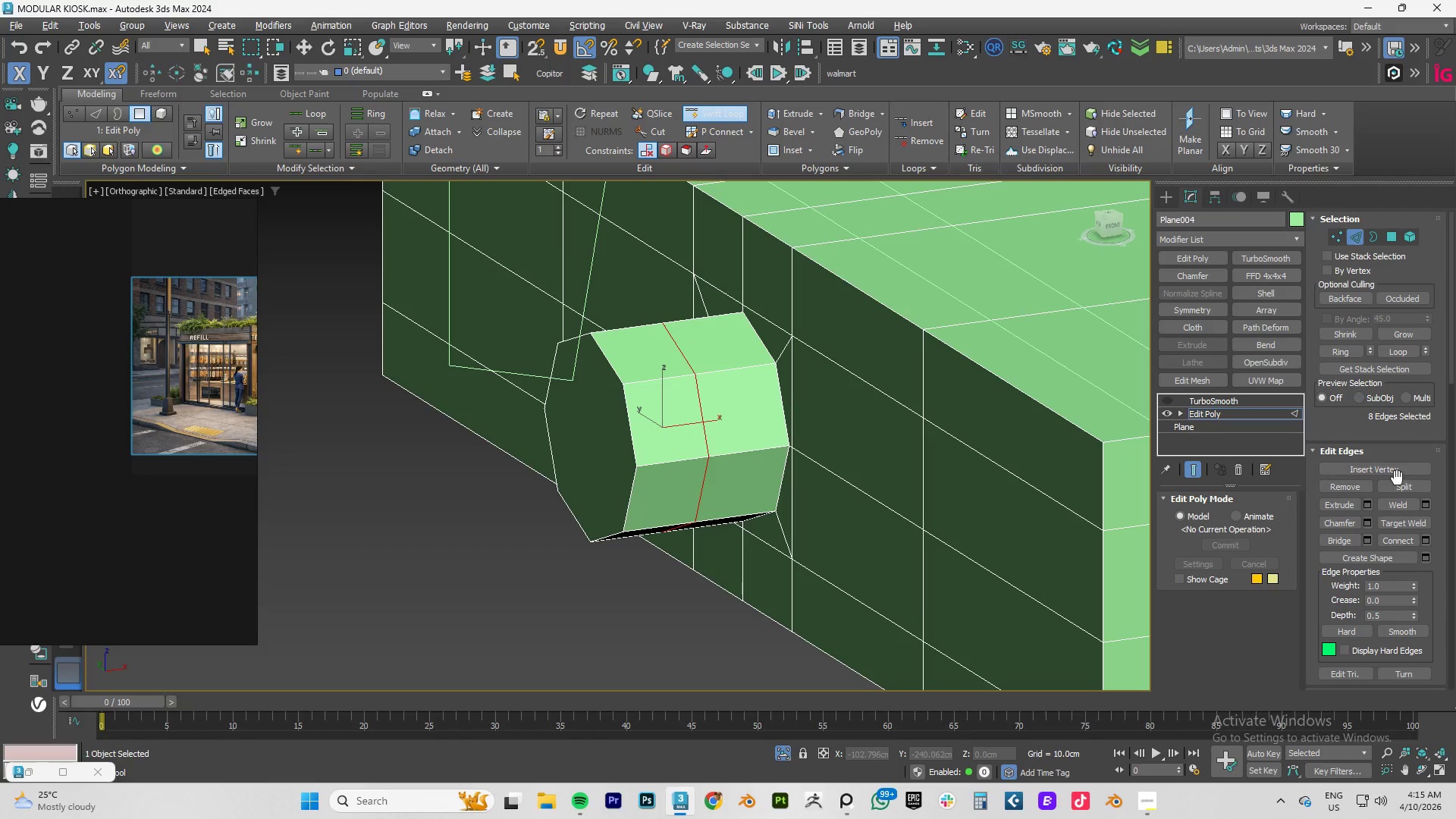 
right_click([1081, 488])
 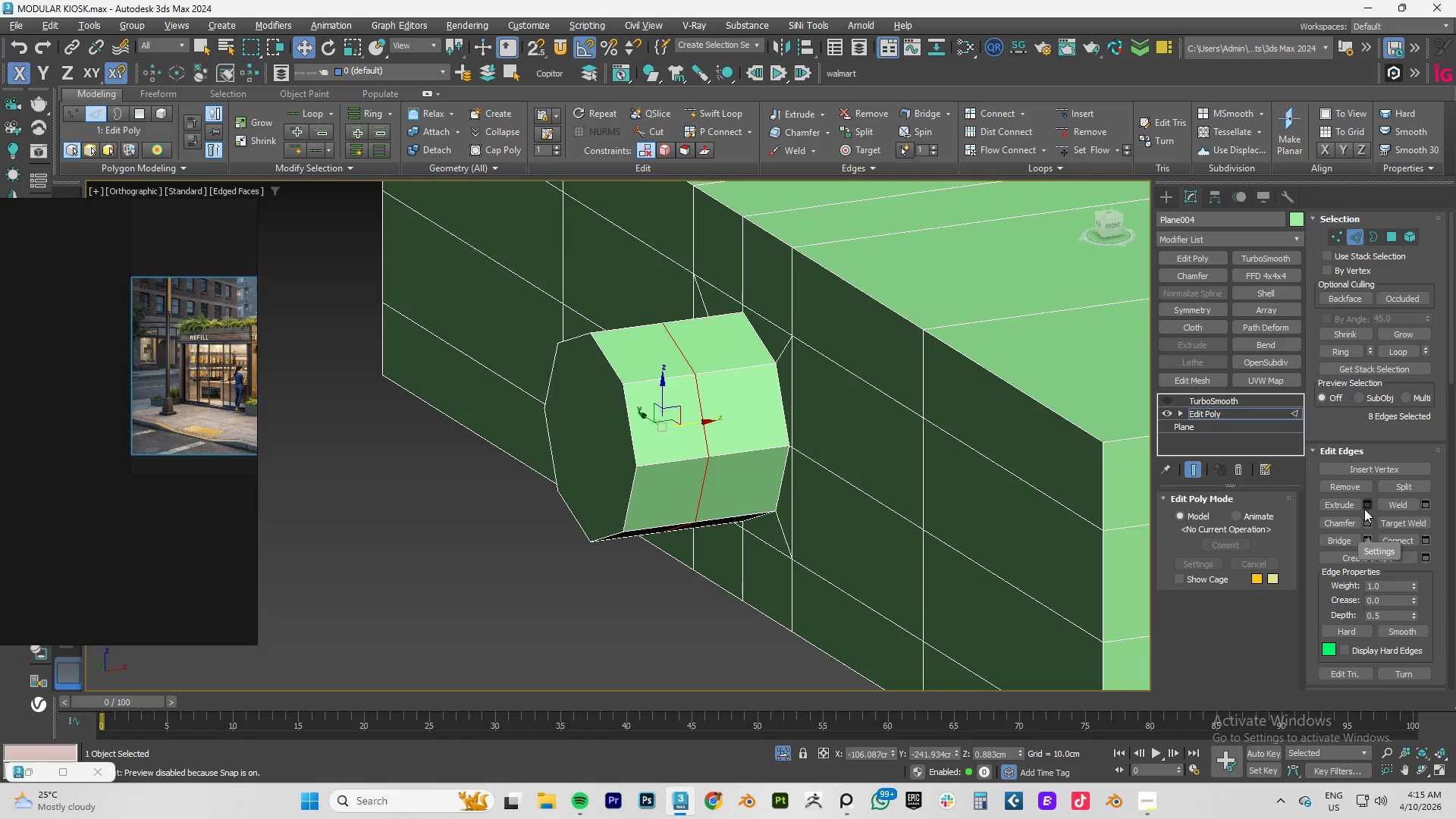 
left_click([1367, 506])
 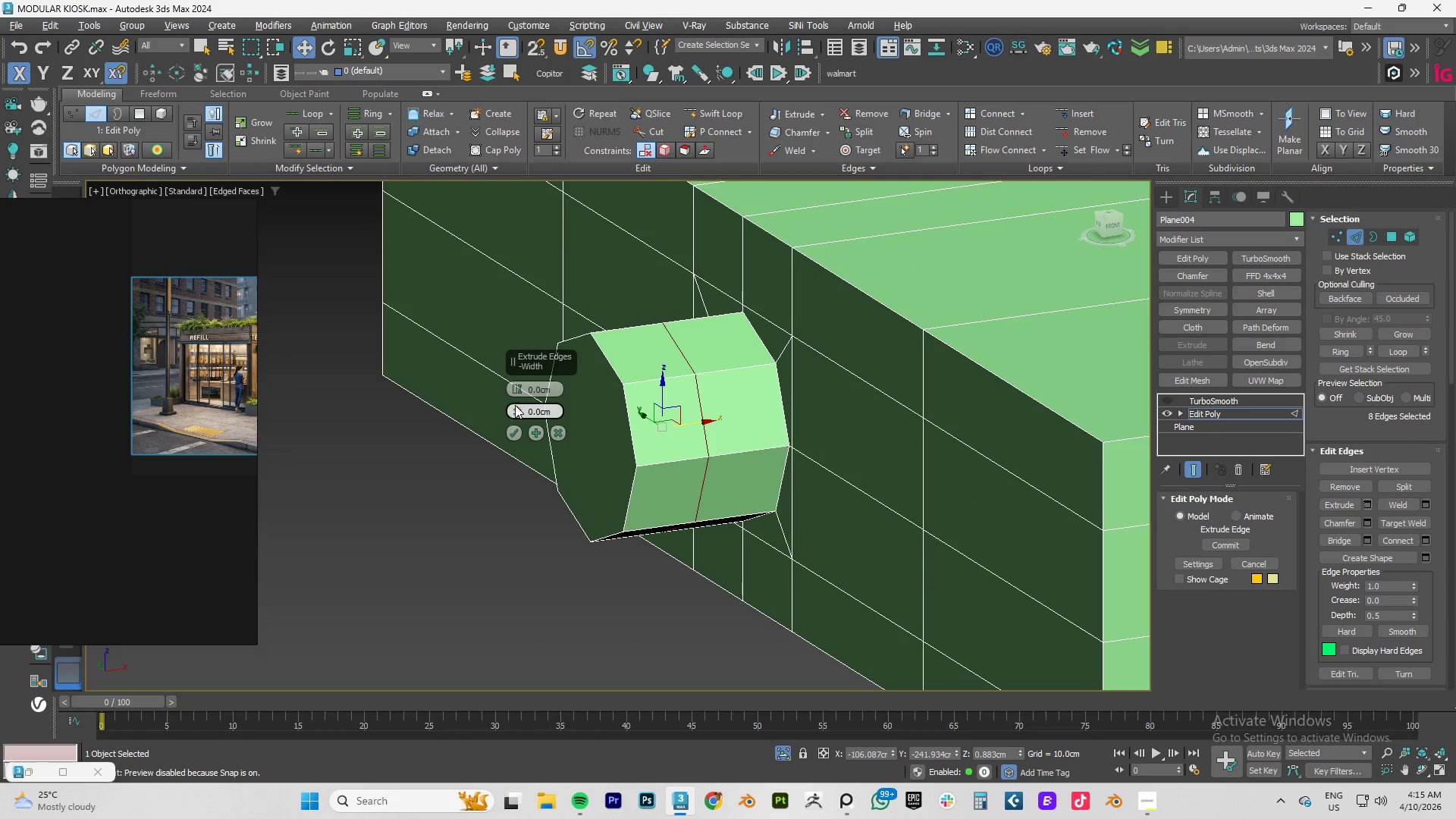 
left_click_drag(start_coordinate=[517, 410], to_coordinate=[519, 401])
 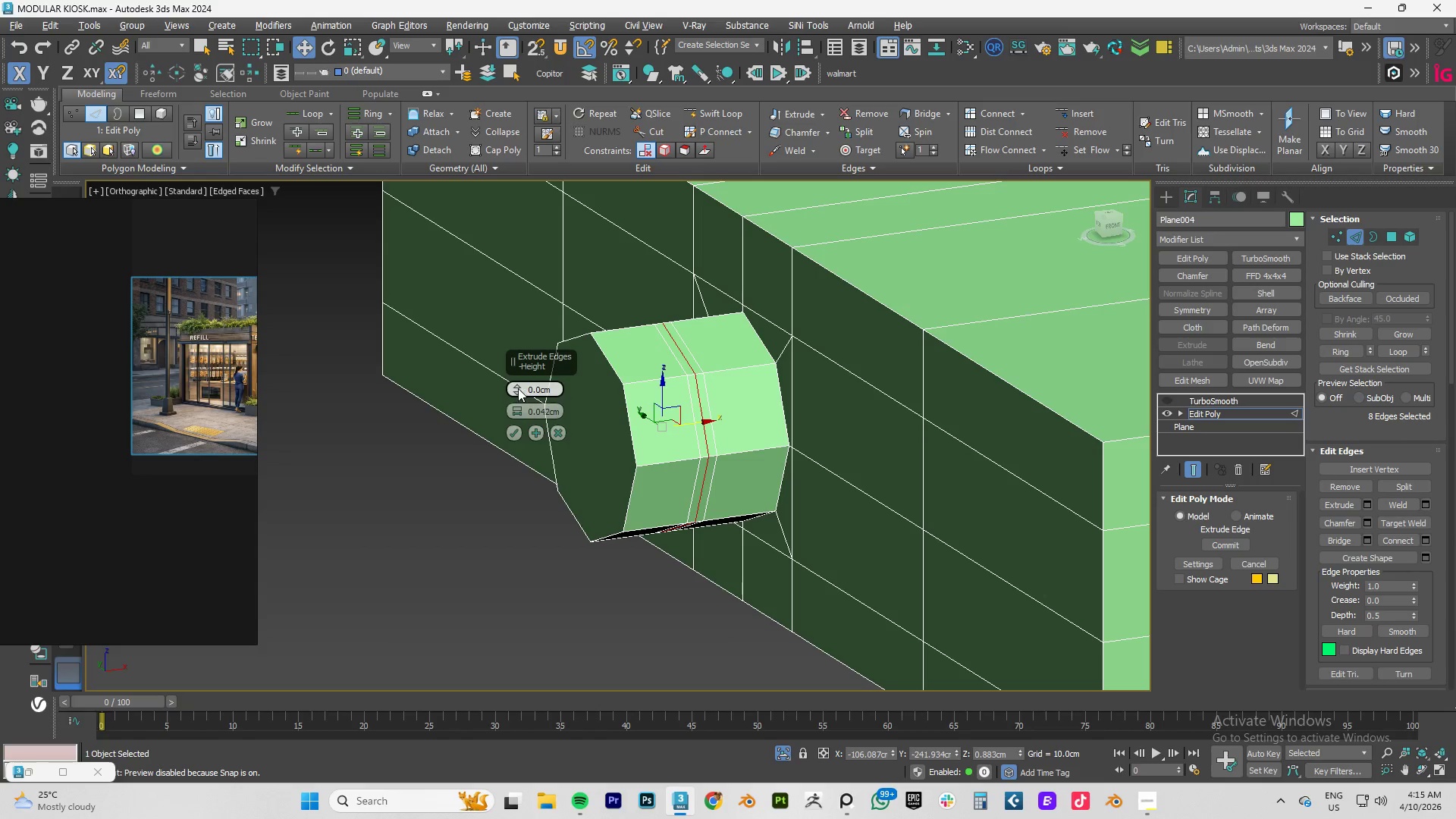 
left_click_drag(start_coordinate=[518, 388], to_coordinate=[517, 397])
 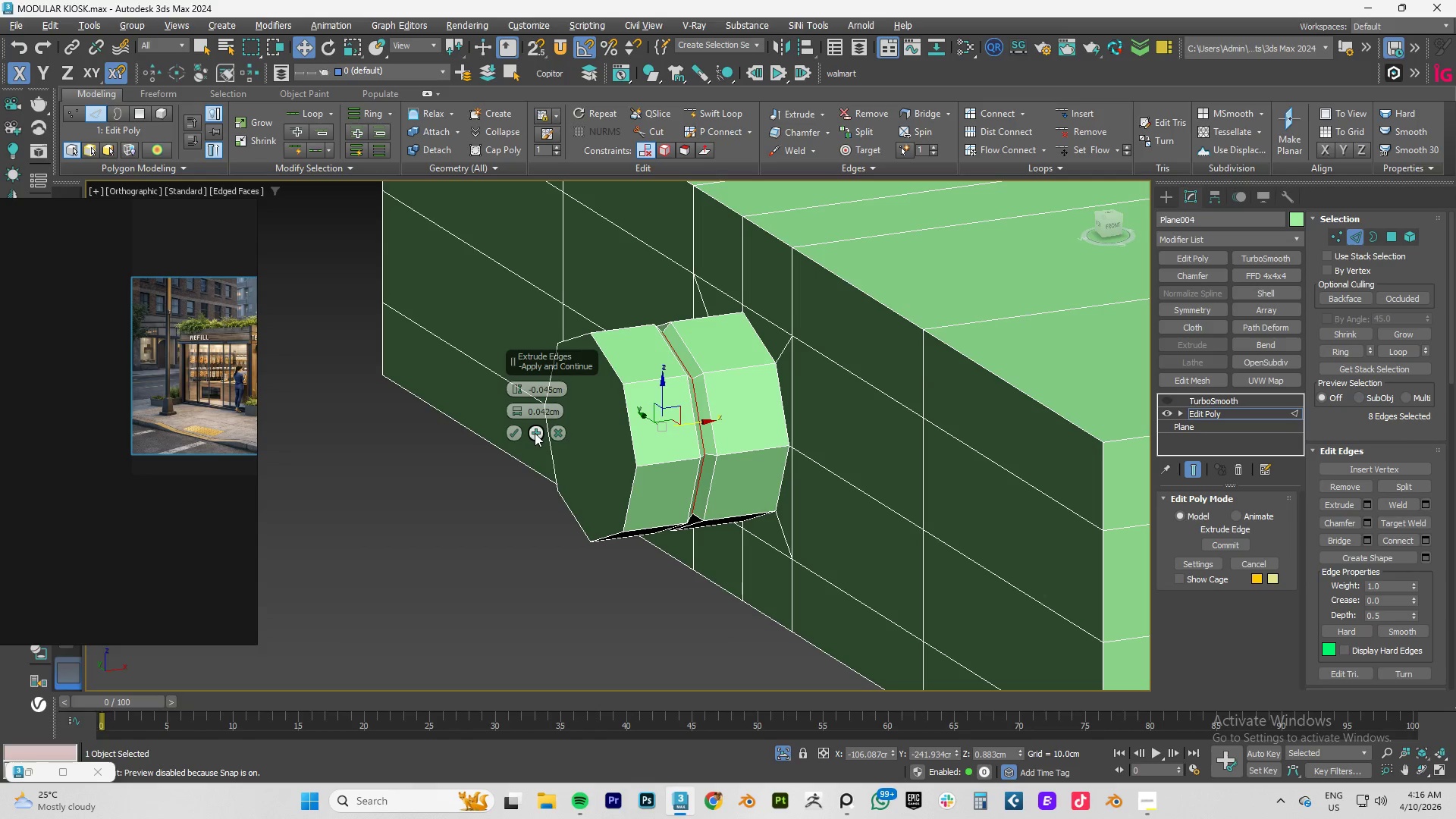 
left_click([535, 434])
 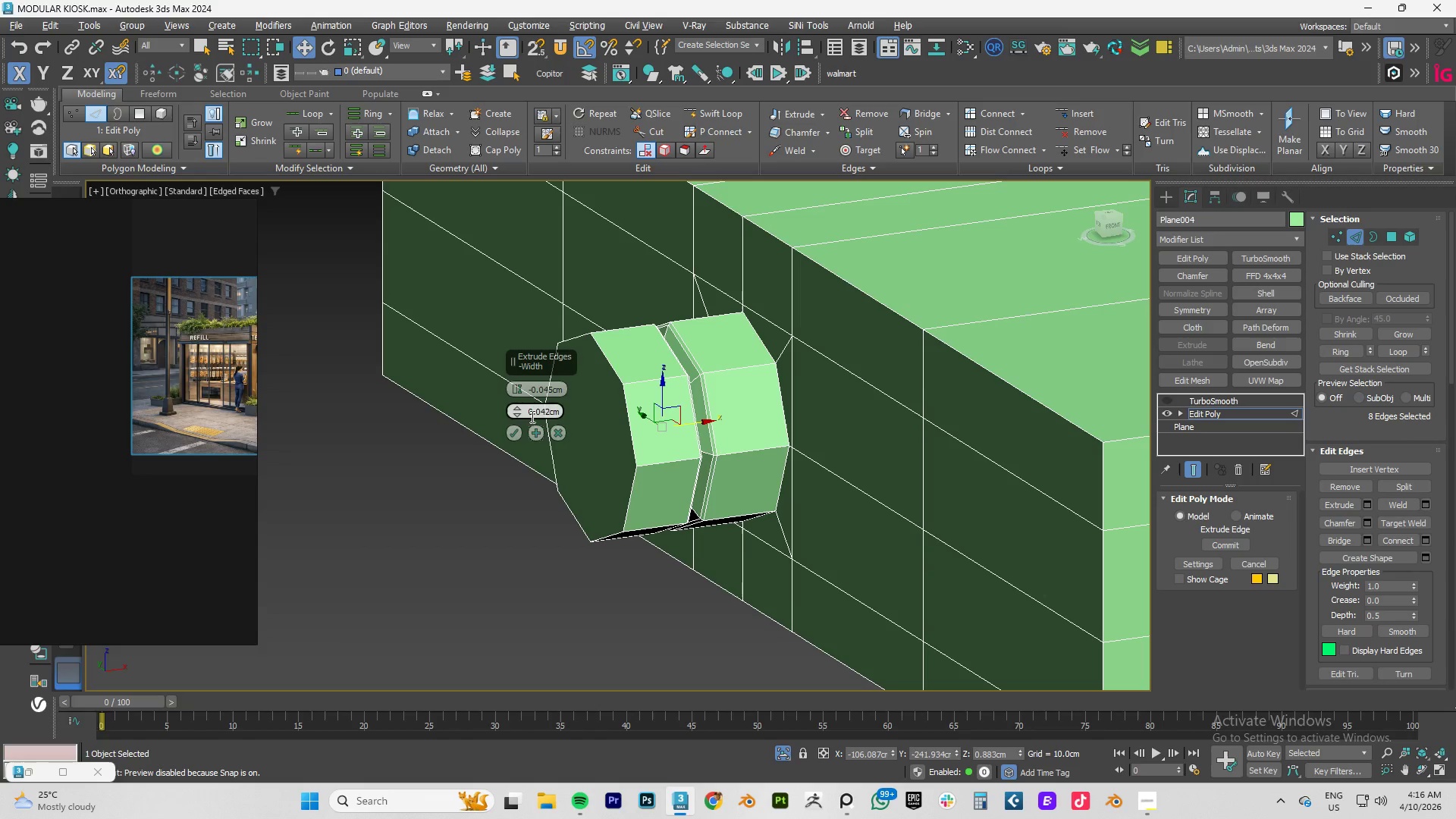 
key(Alt+AltLeft)
 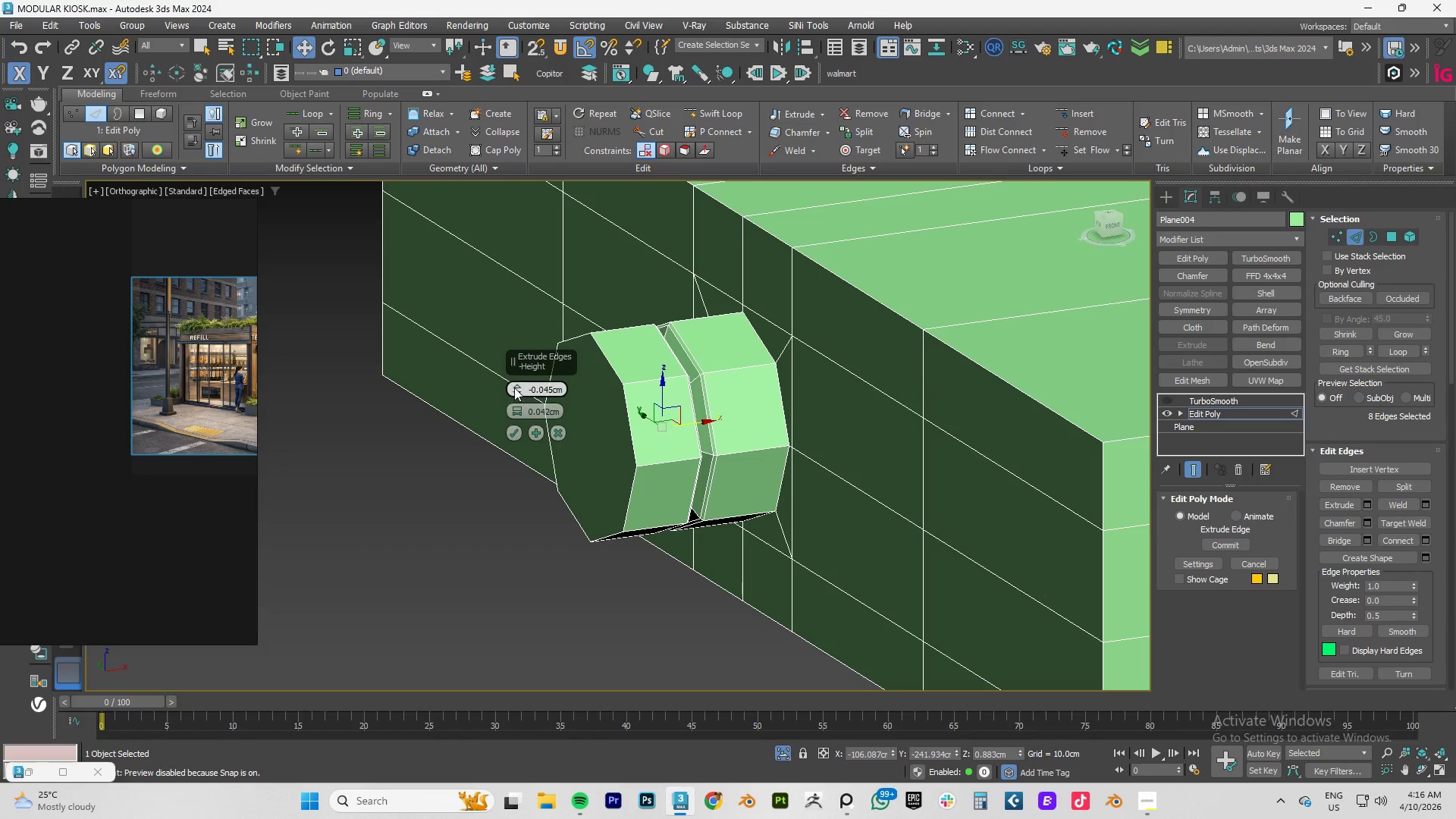 
left_click_drag(start_coordinate=[514, 388], to_coordinate=[519, 378])
 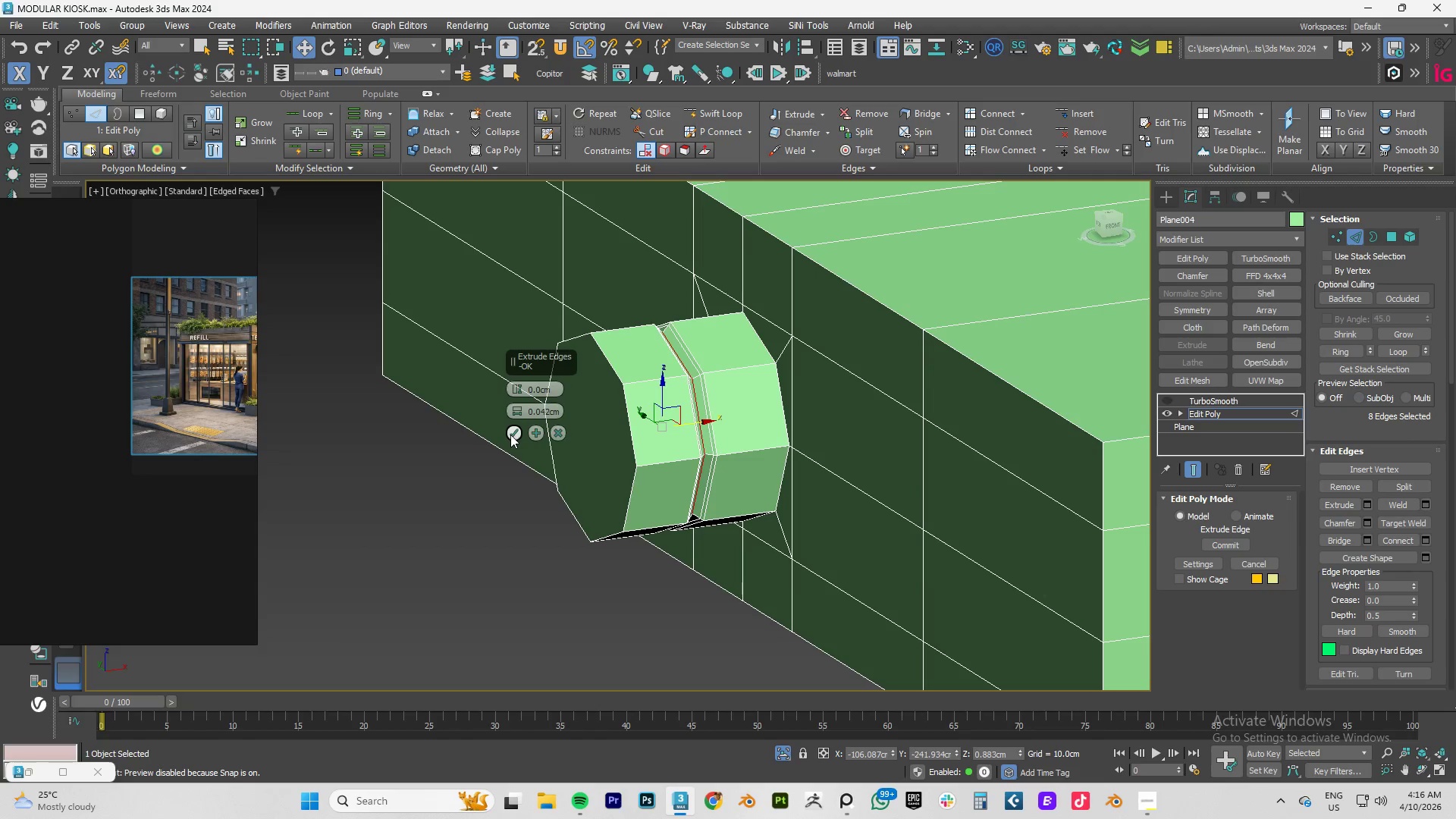 
left_click([510, 435])
 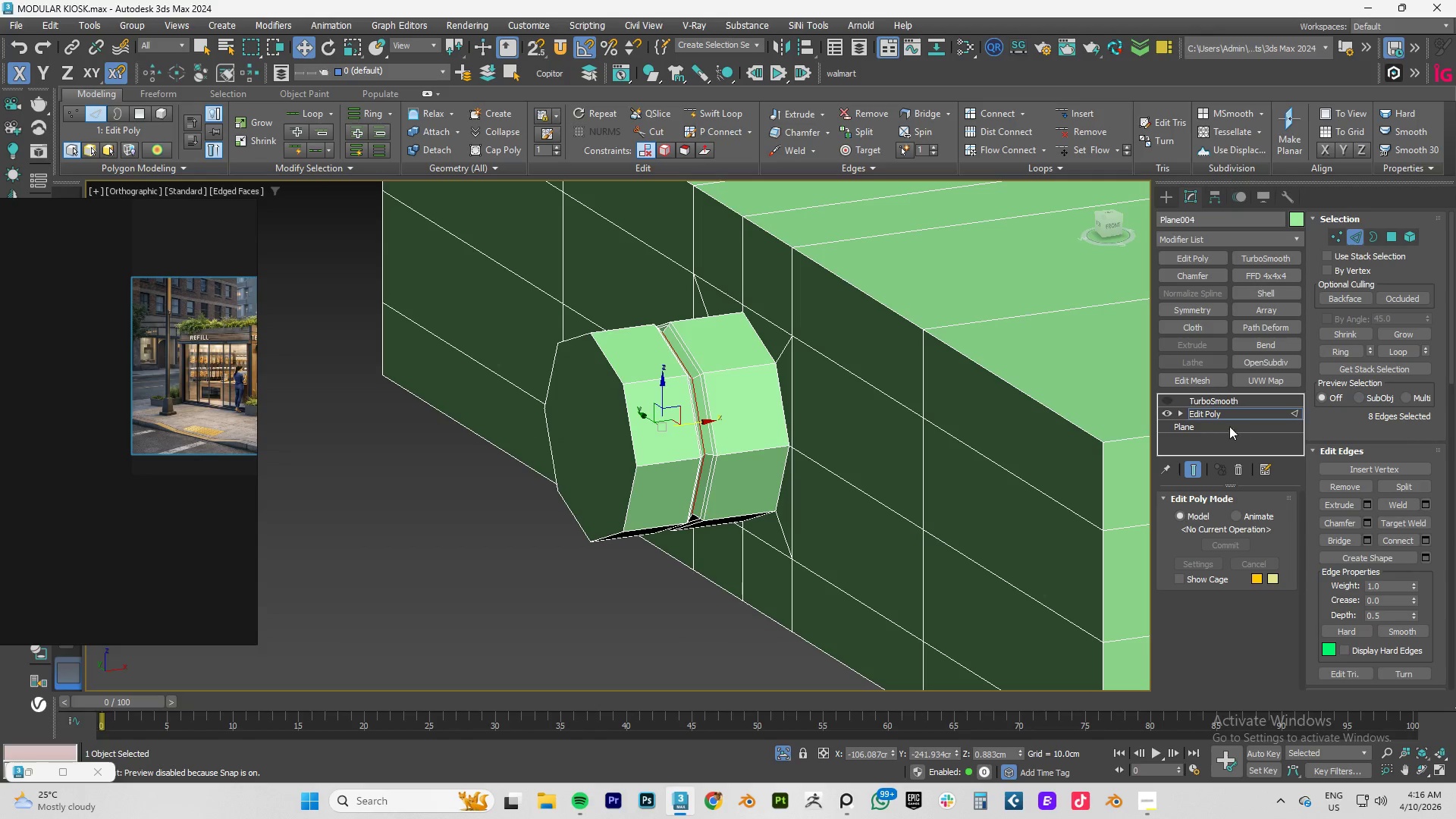 
left_click([1222, 413])
 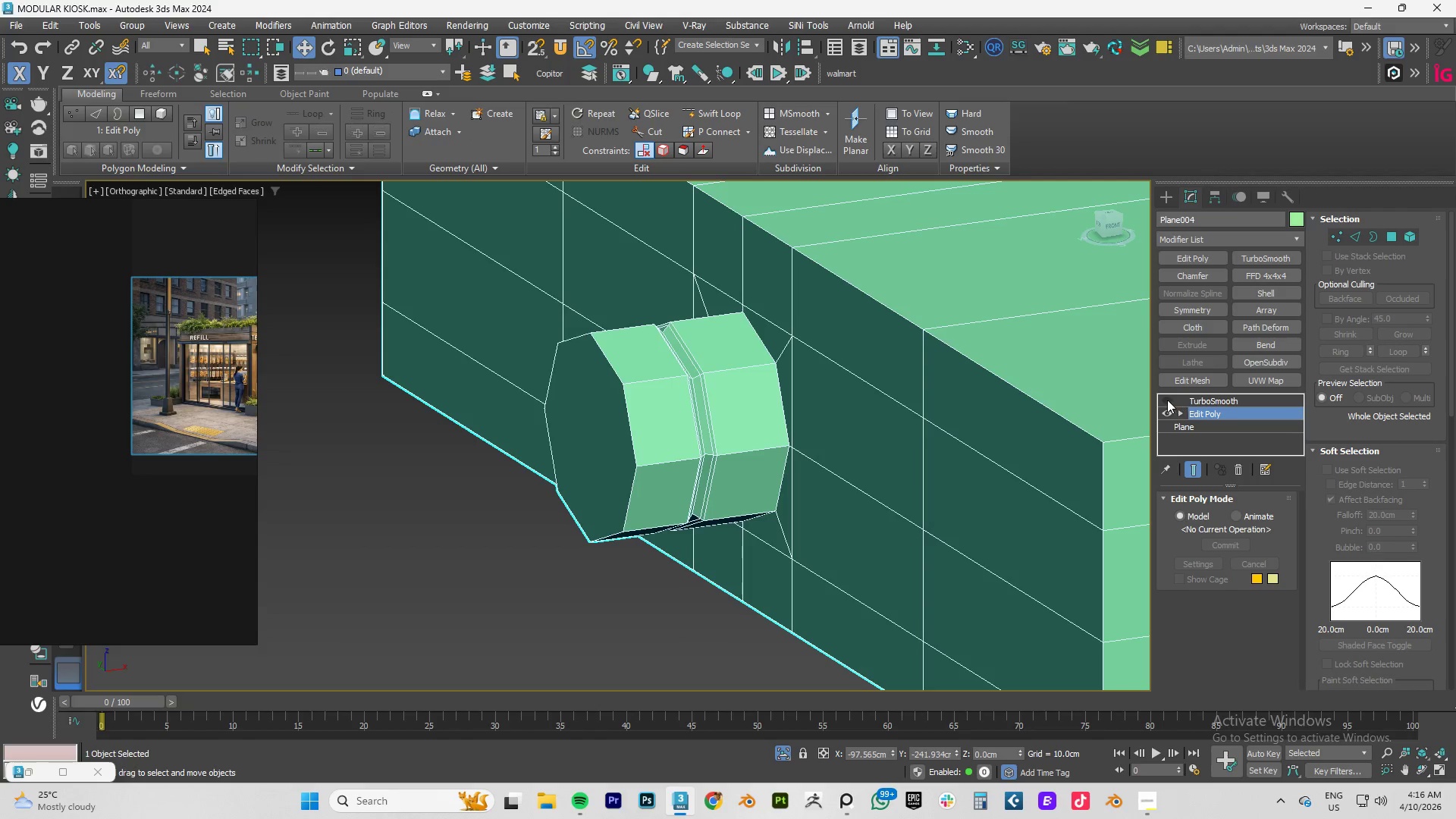 
left_click([1167, 399])
 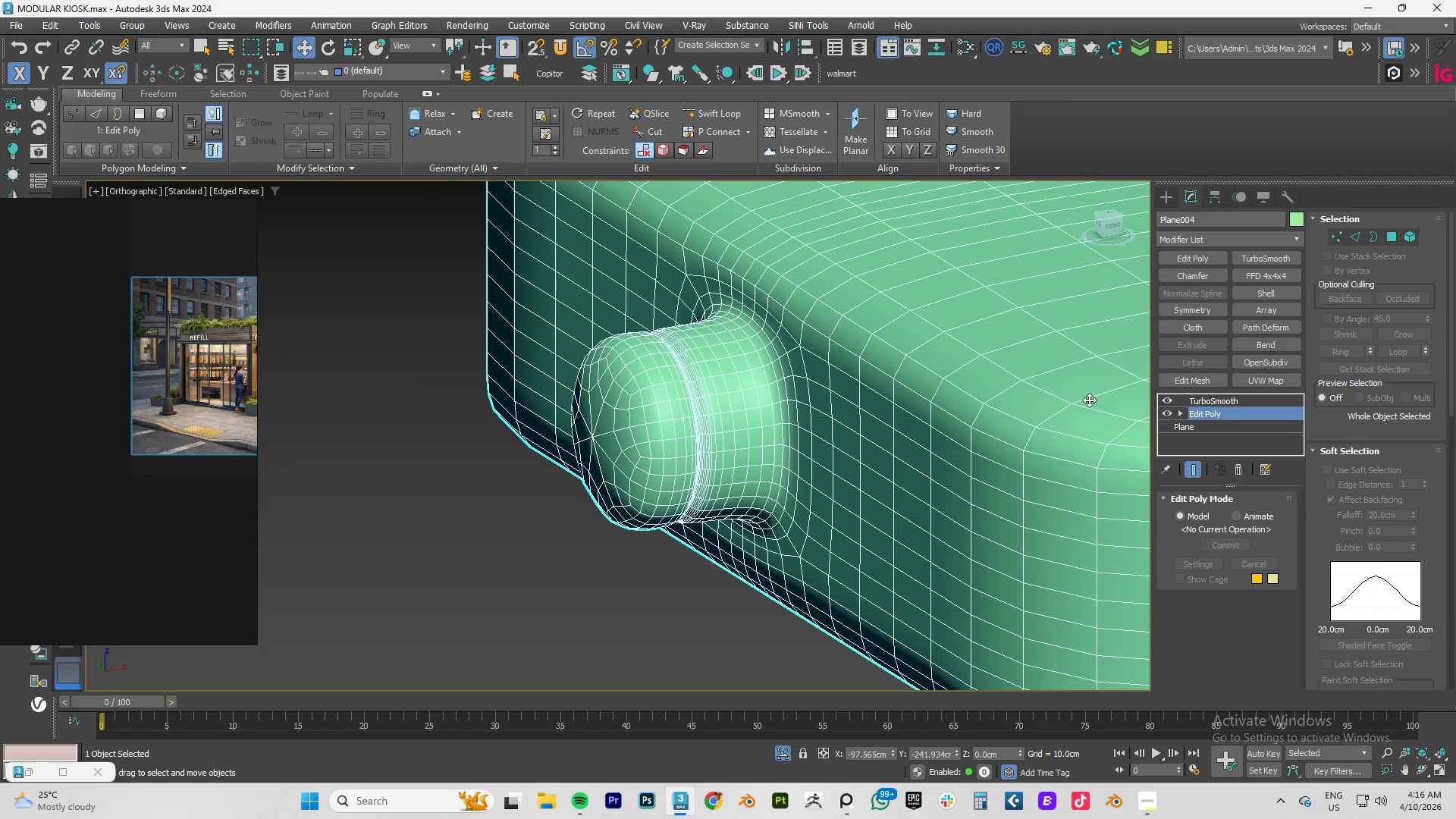 
key(F4)
 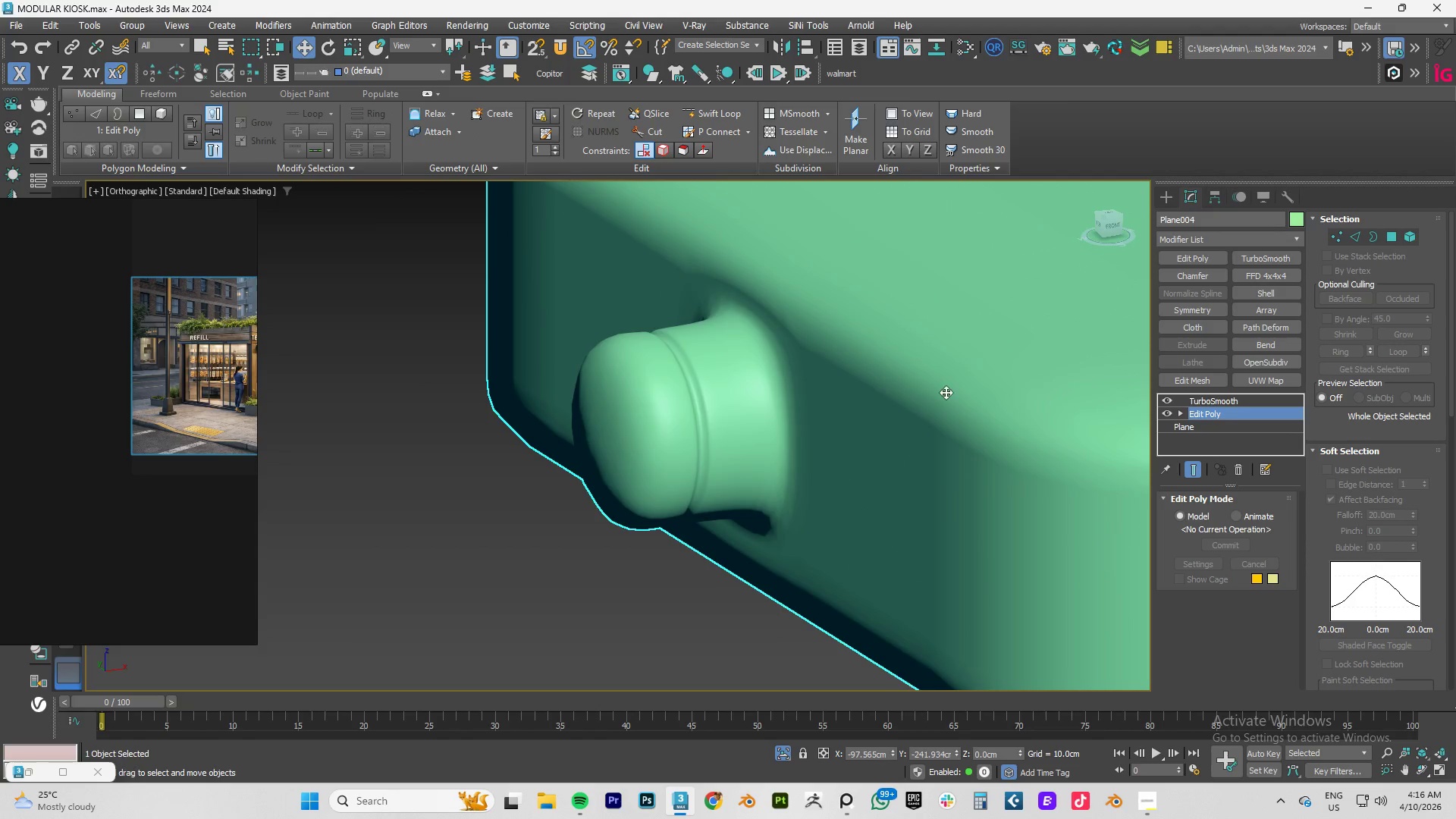 
key(F4)
 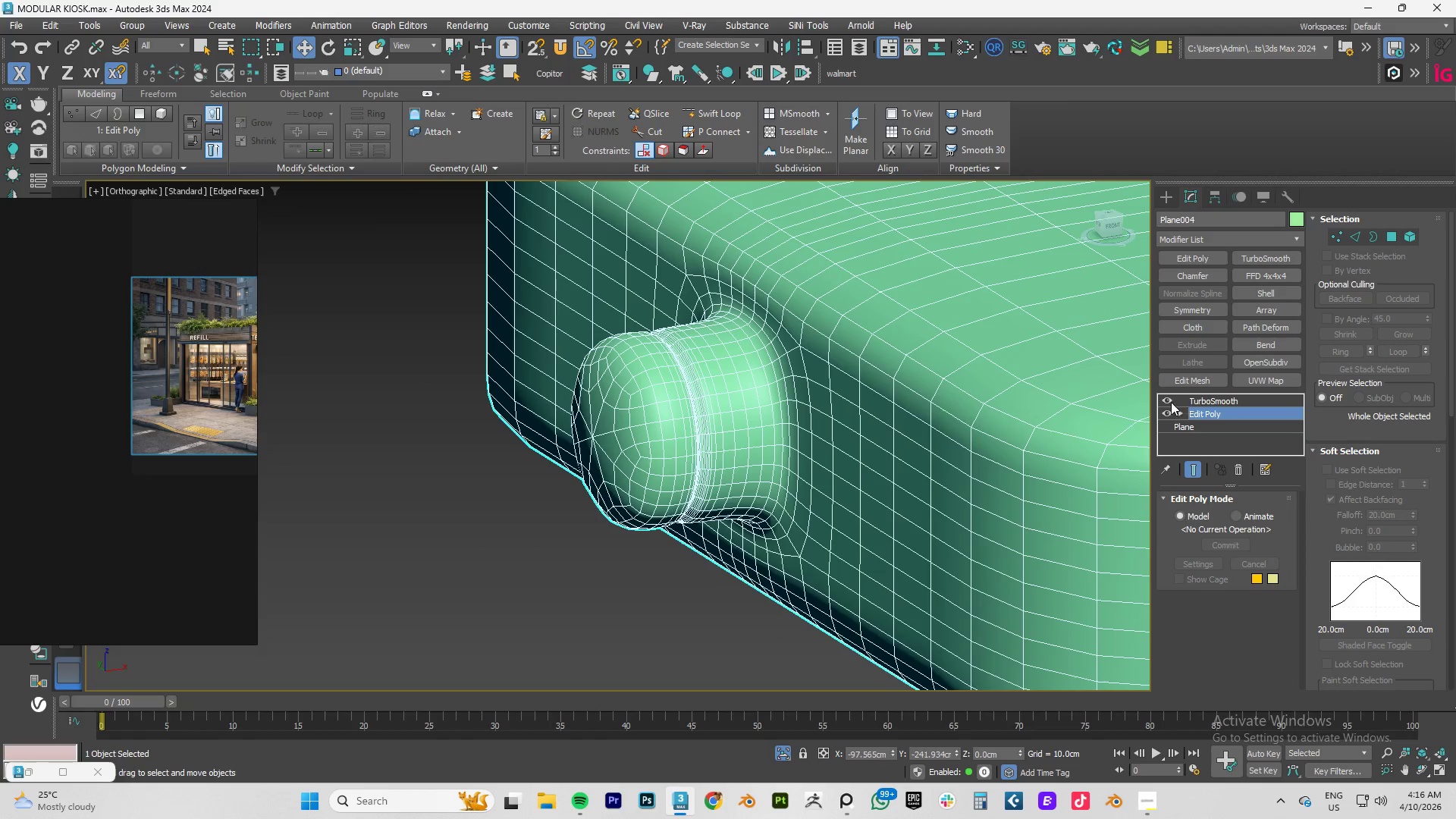 
left_click([1164, 400])
 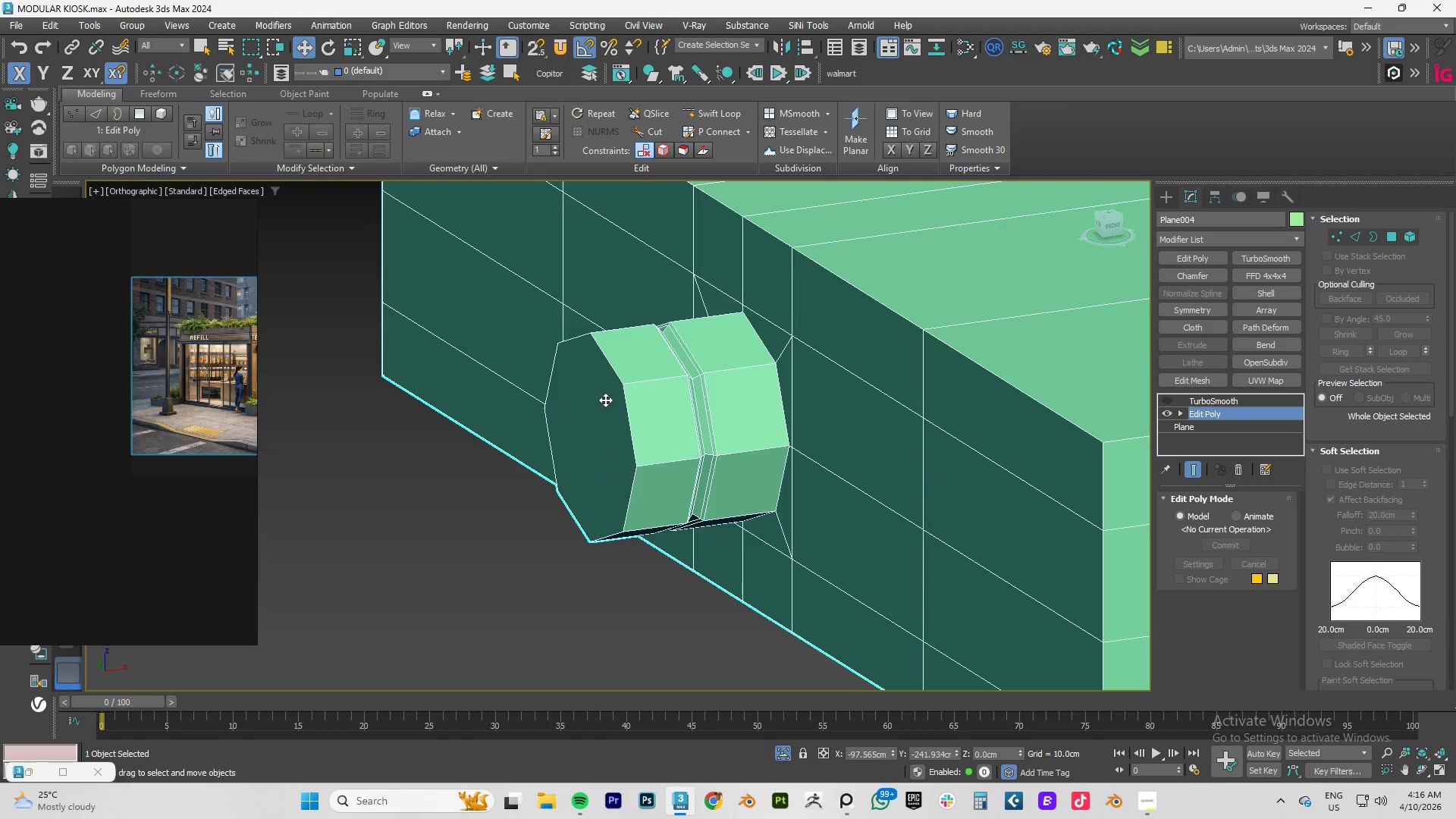 
key(4)
 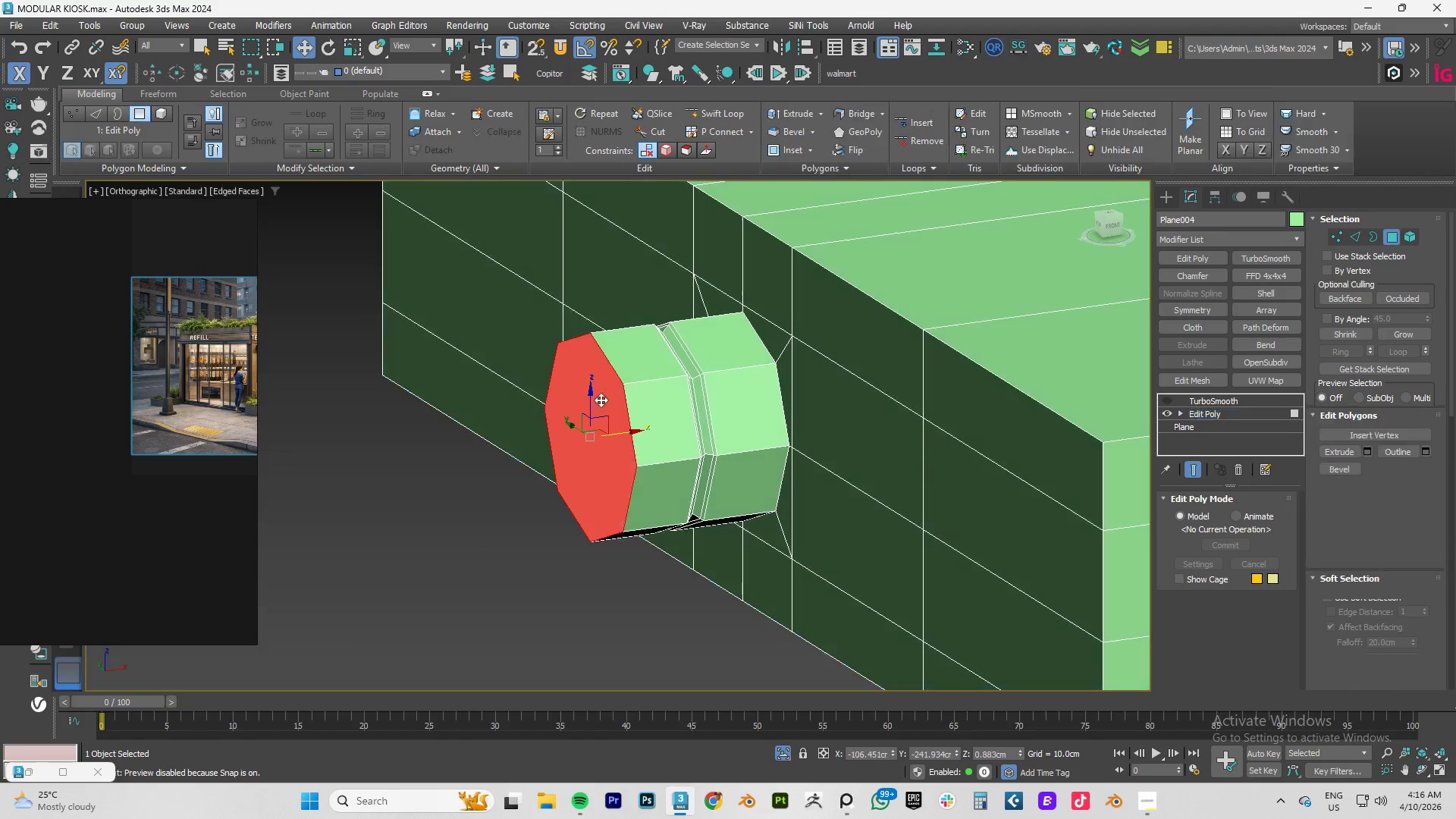 
left_click([601, 400])
 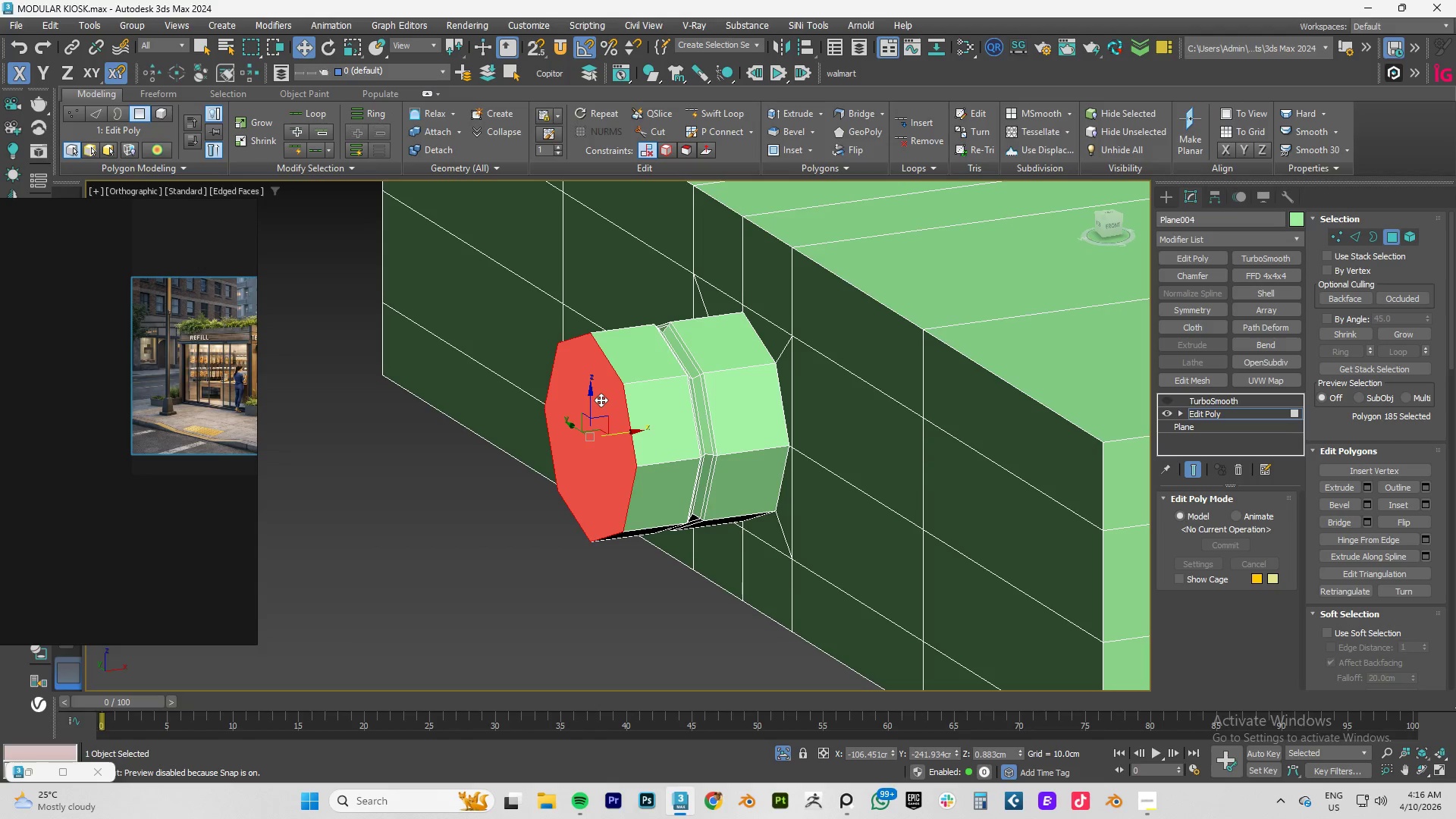 
key(Delete)
 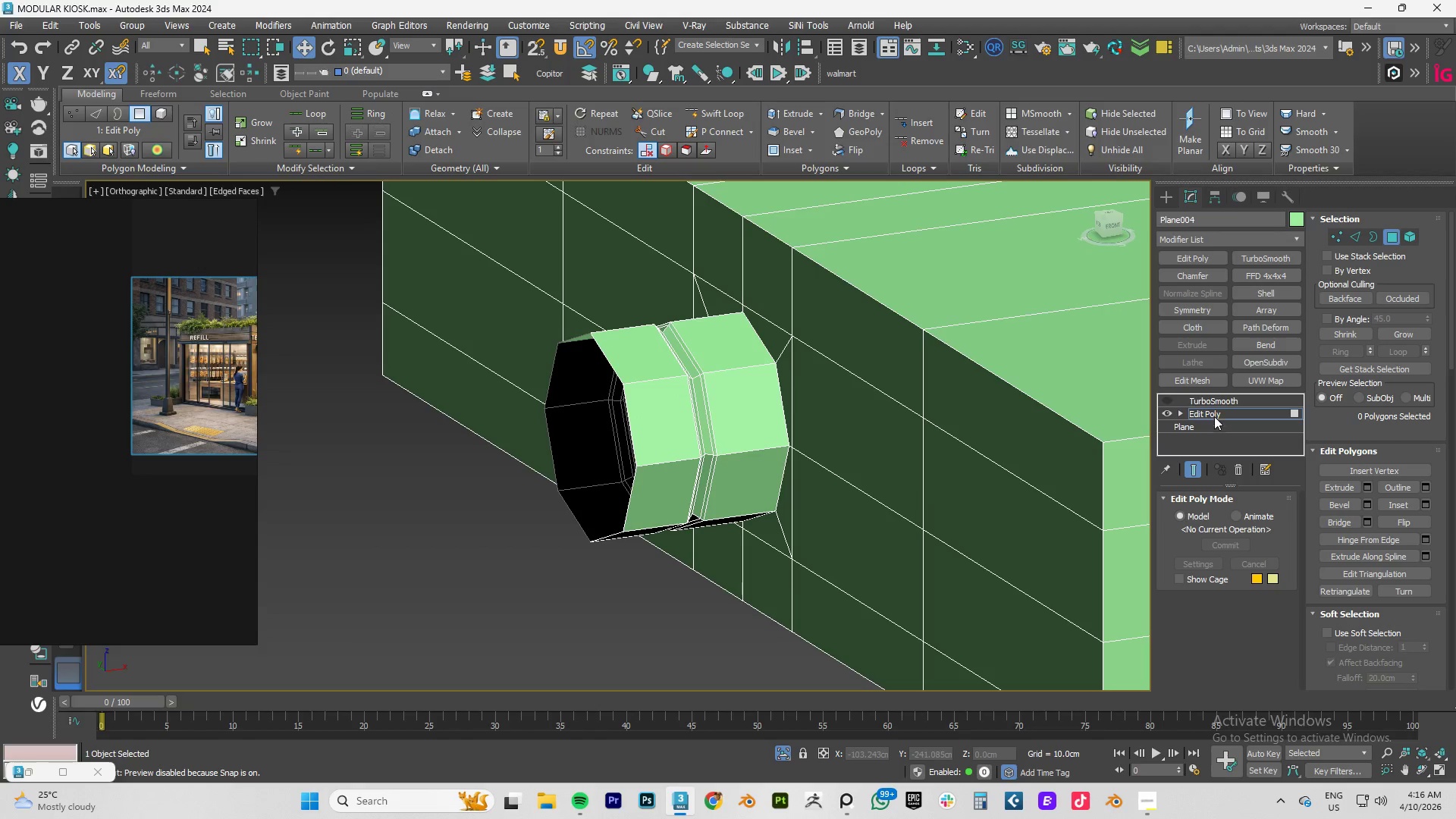 
left_click([1215, 412])
 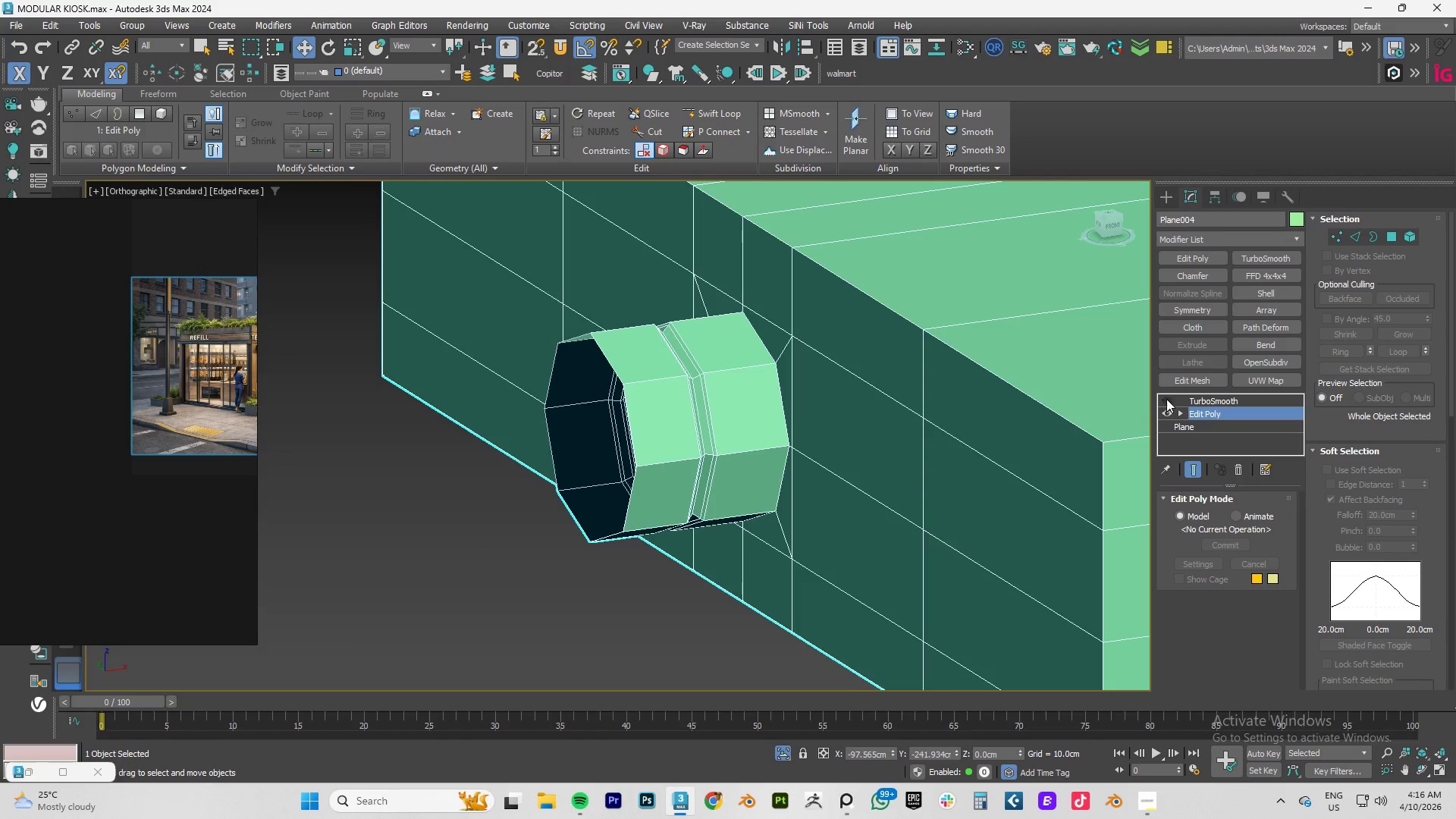 
left_click([1169, 399])
 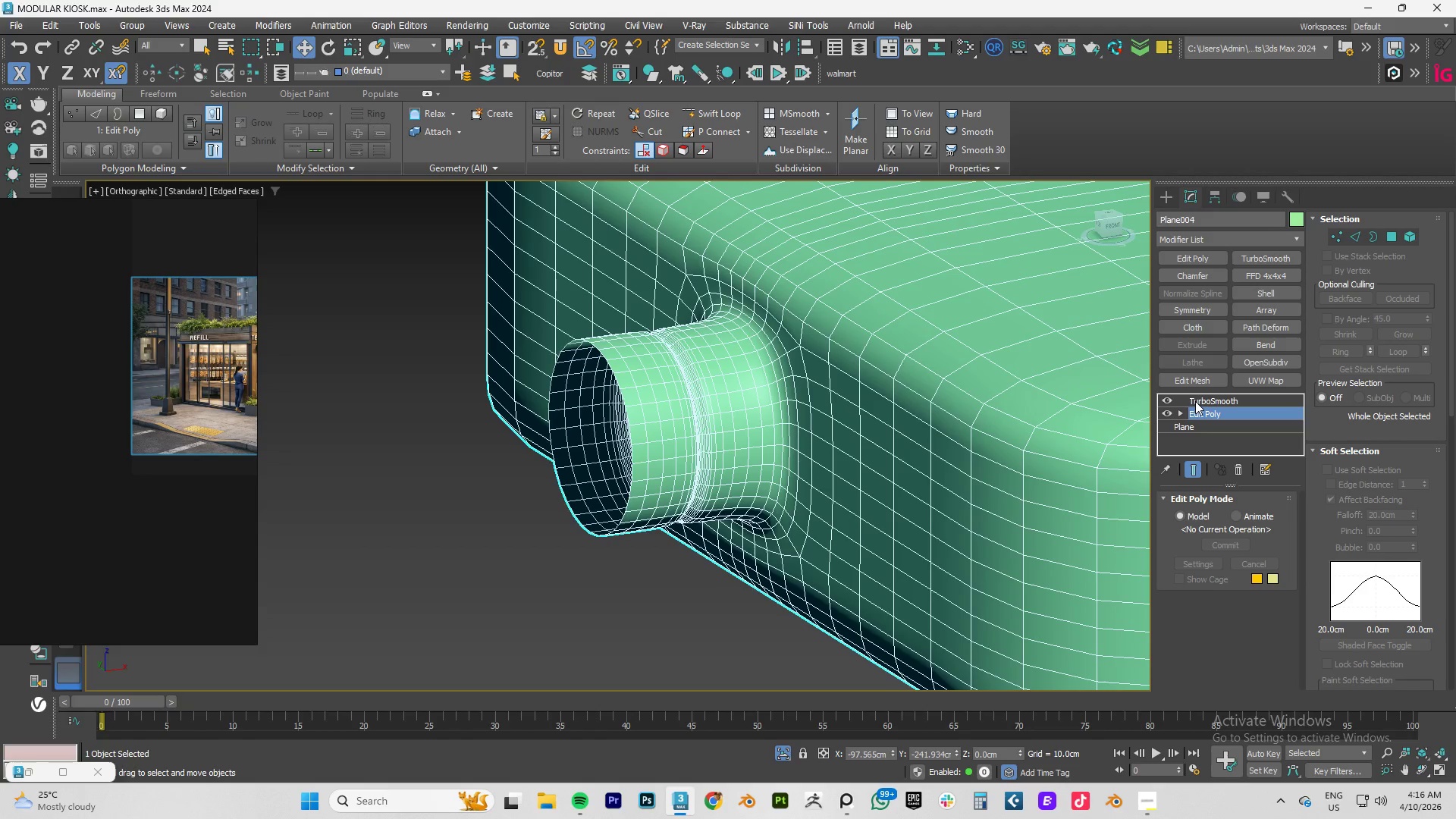 
key(F4)
 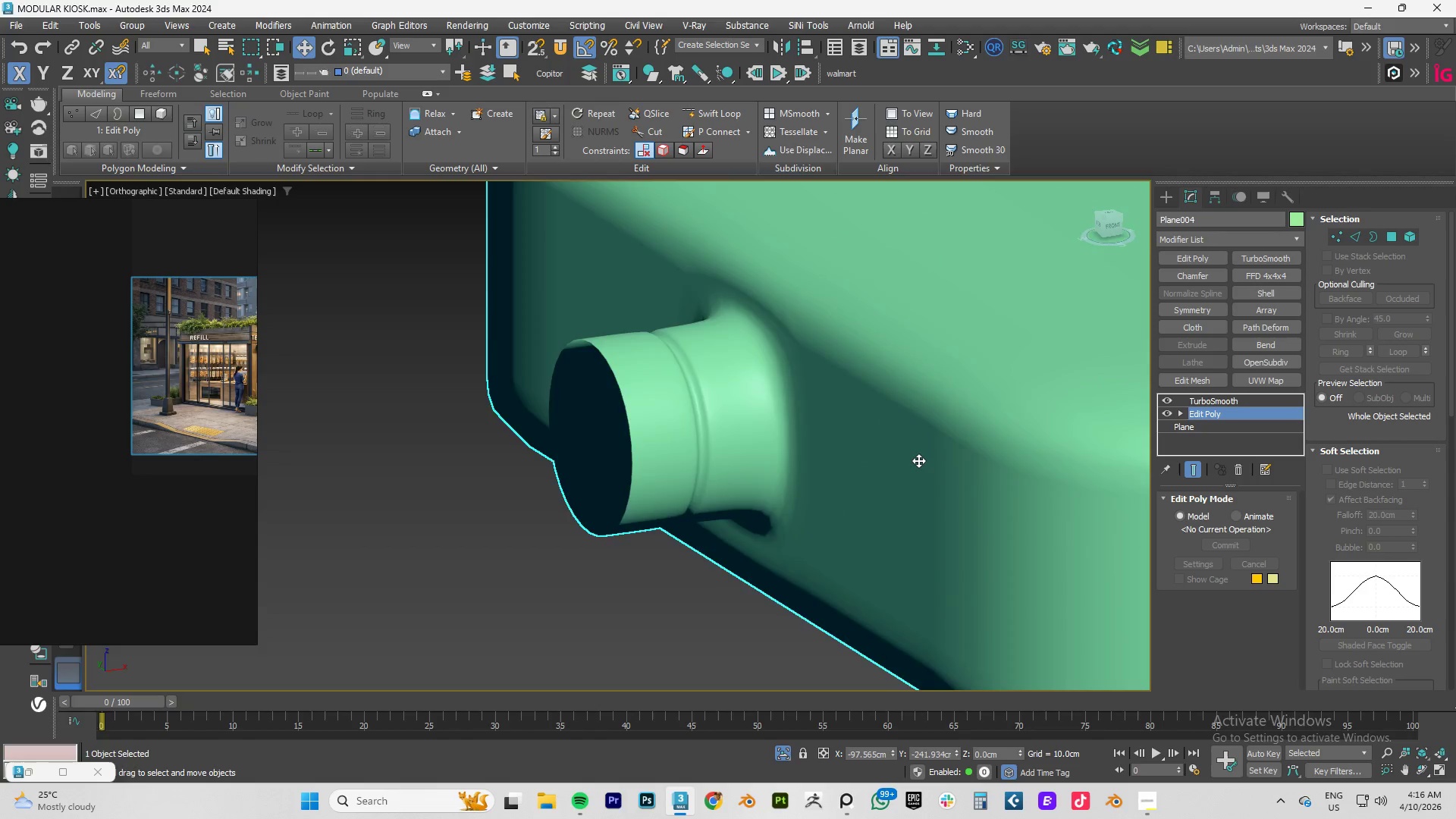 
scroll: coordinate [918, 460], scroll_direction: down, amount: 4.0
 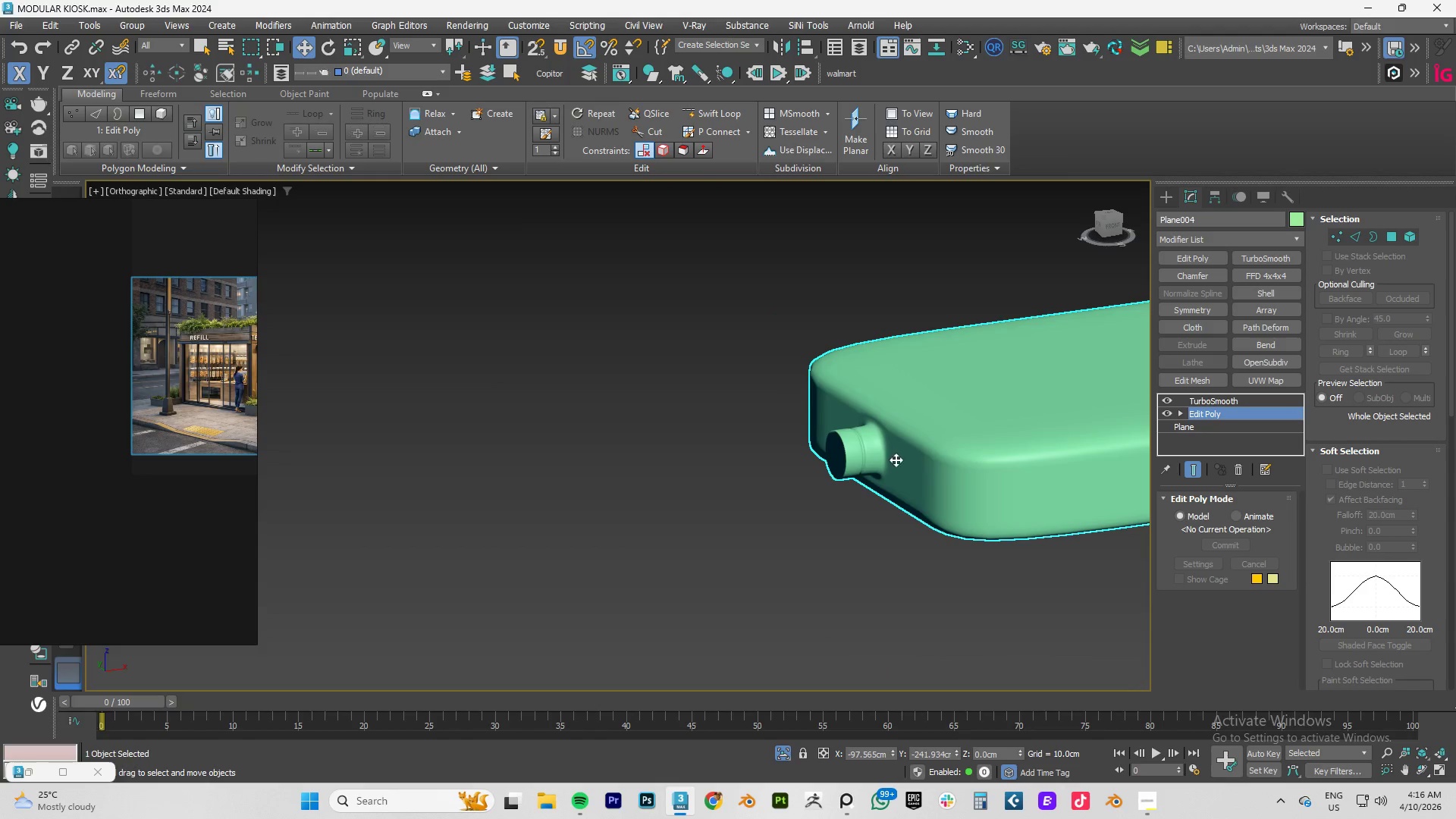 
scroll: coordinate [877, 460], scroll_direction: up, amount: 2.0
 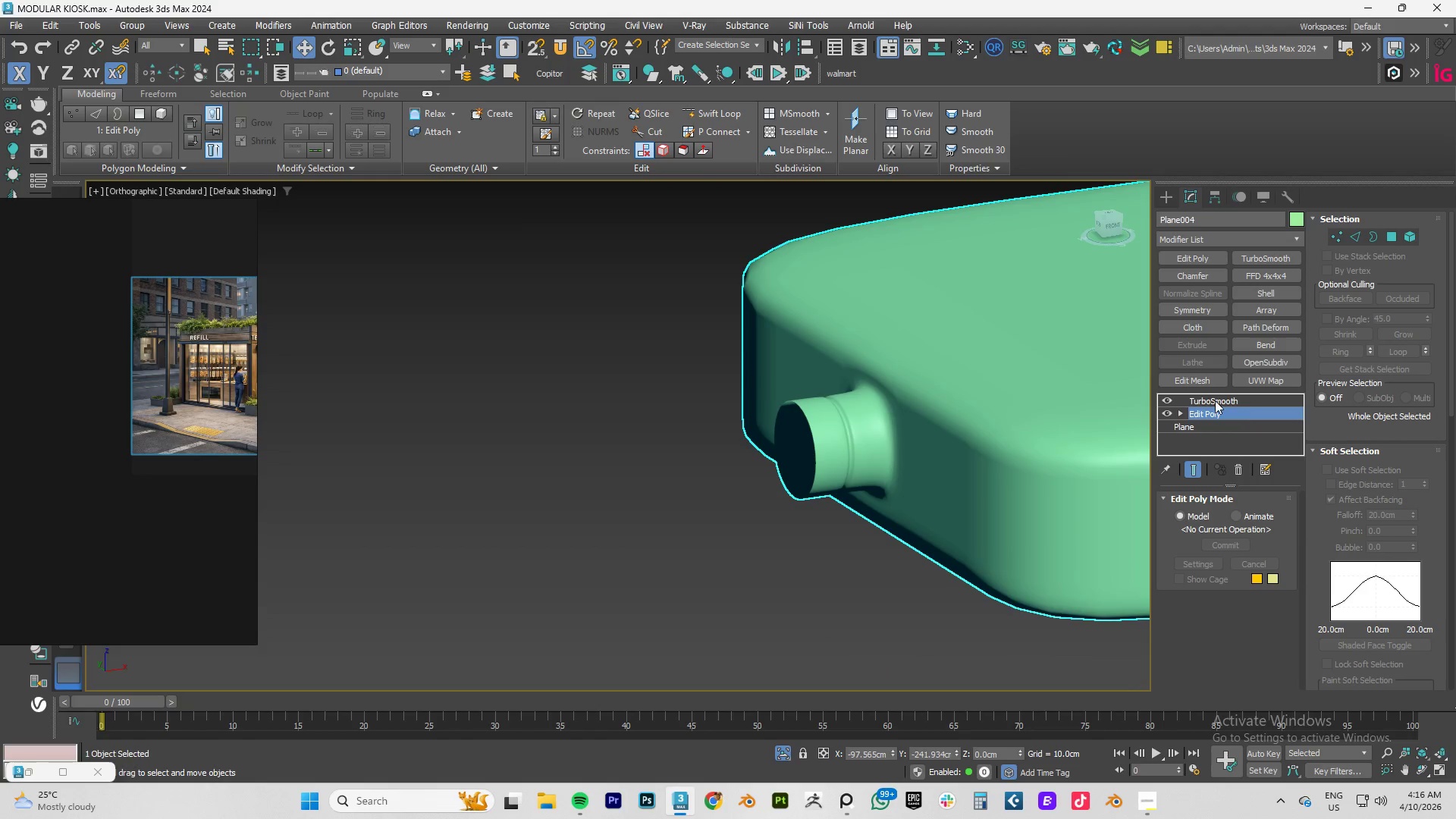 
left_click([1215, 400])
 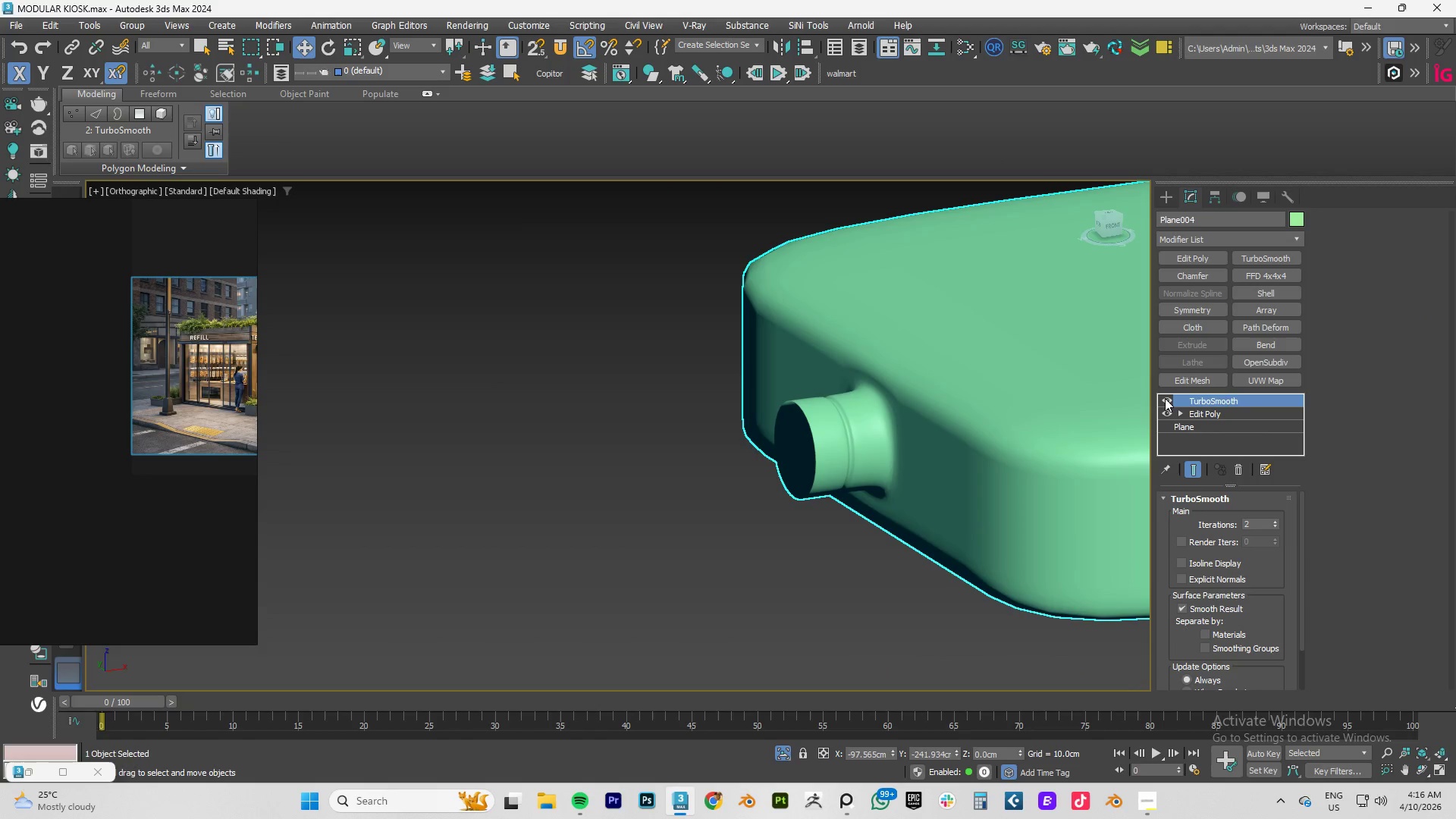 
left_click([1165, 398])
 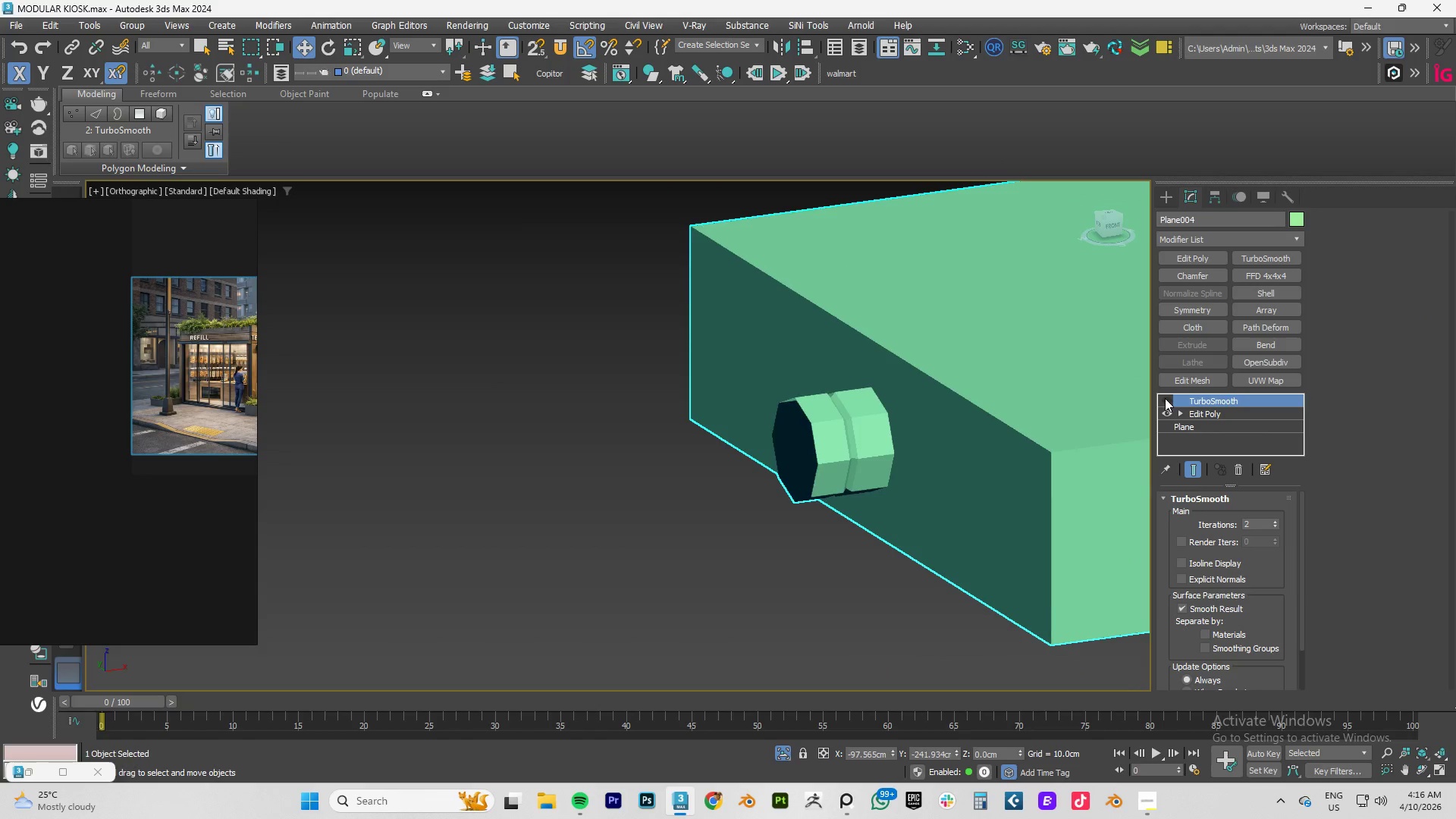 
key(F4)
 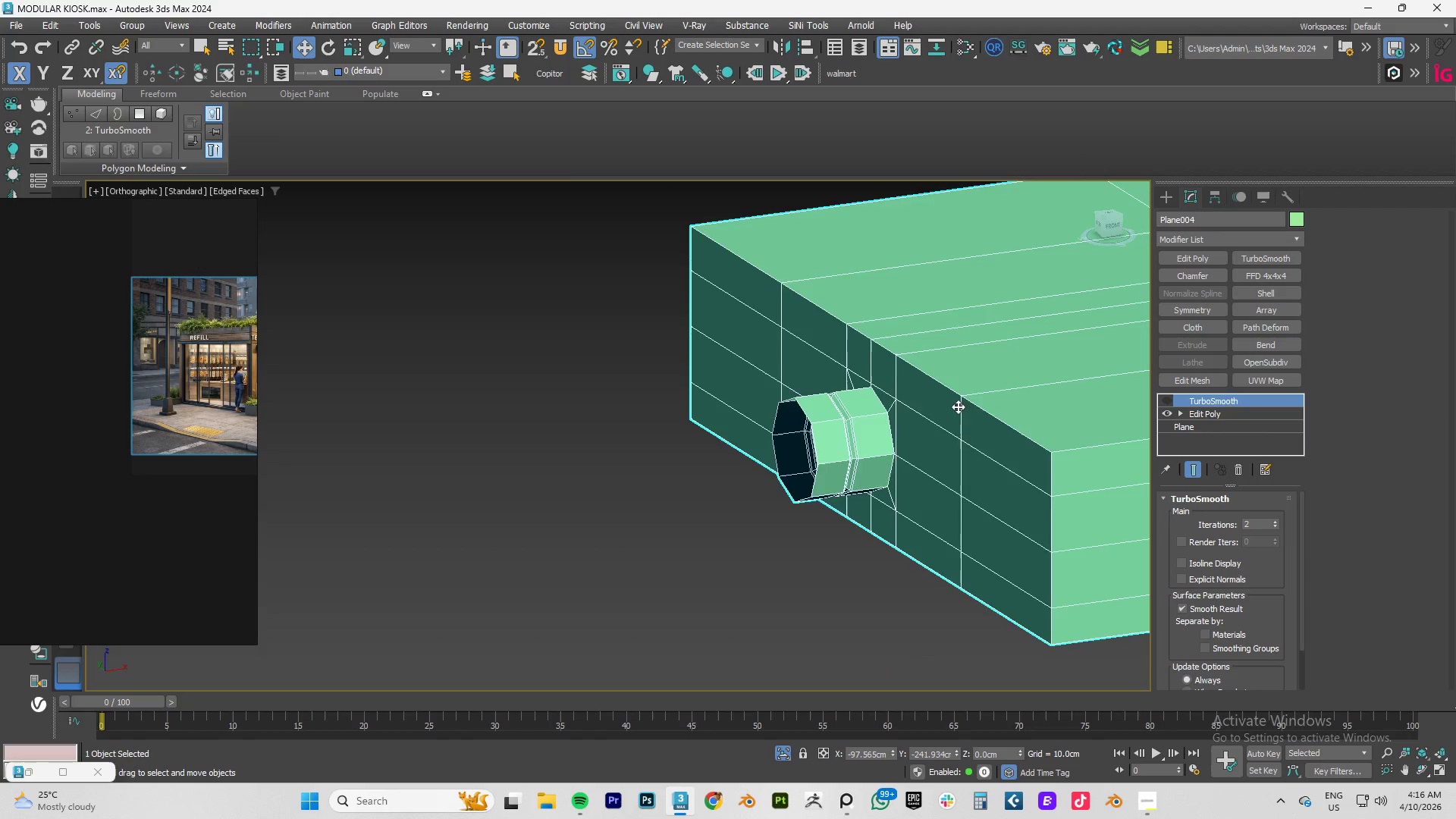 
scroll: coordinate [971, 400], scroll_direction: up, amount: 3.0
 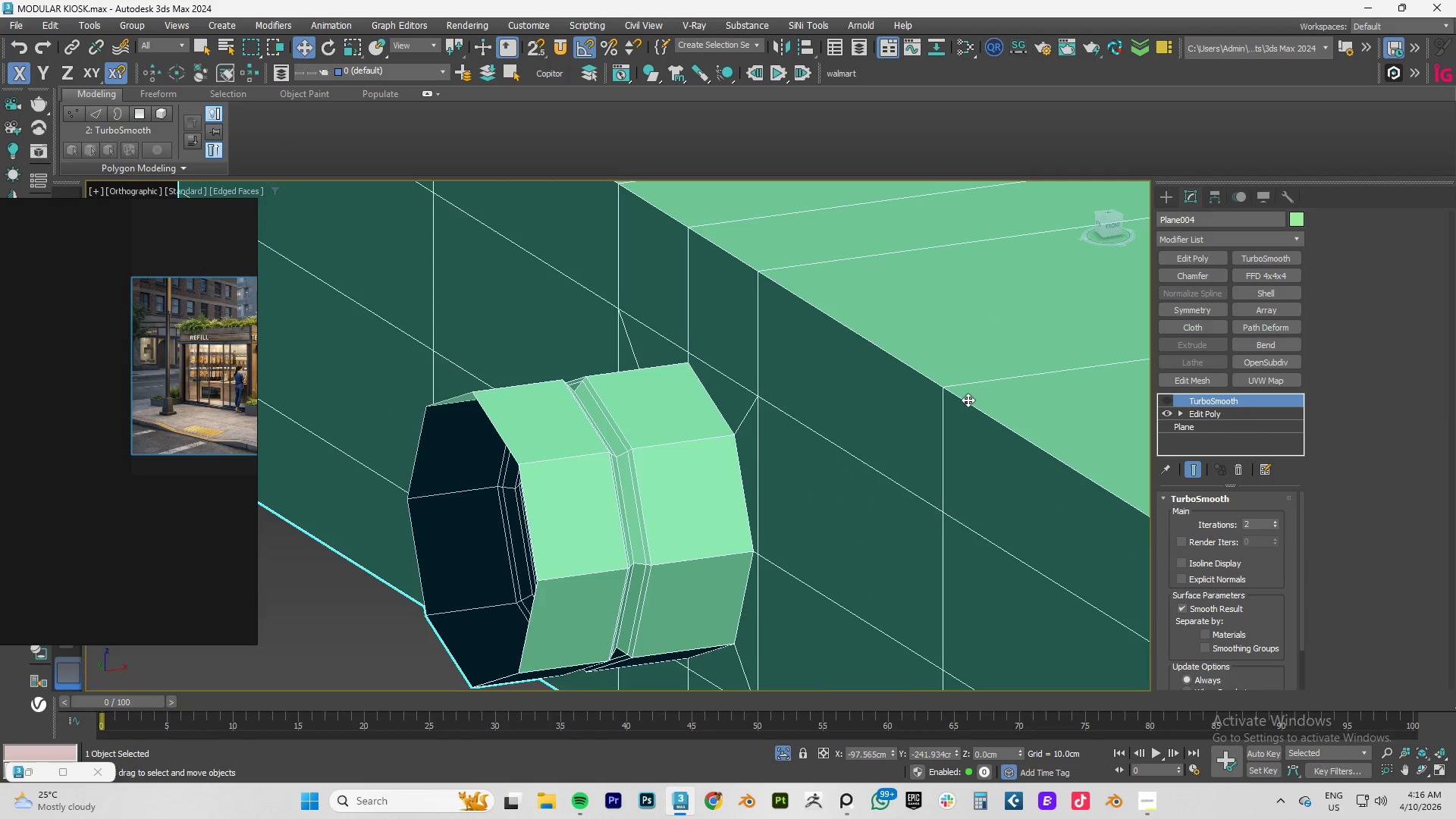 
key(Alt+1)
 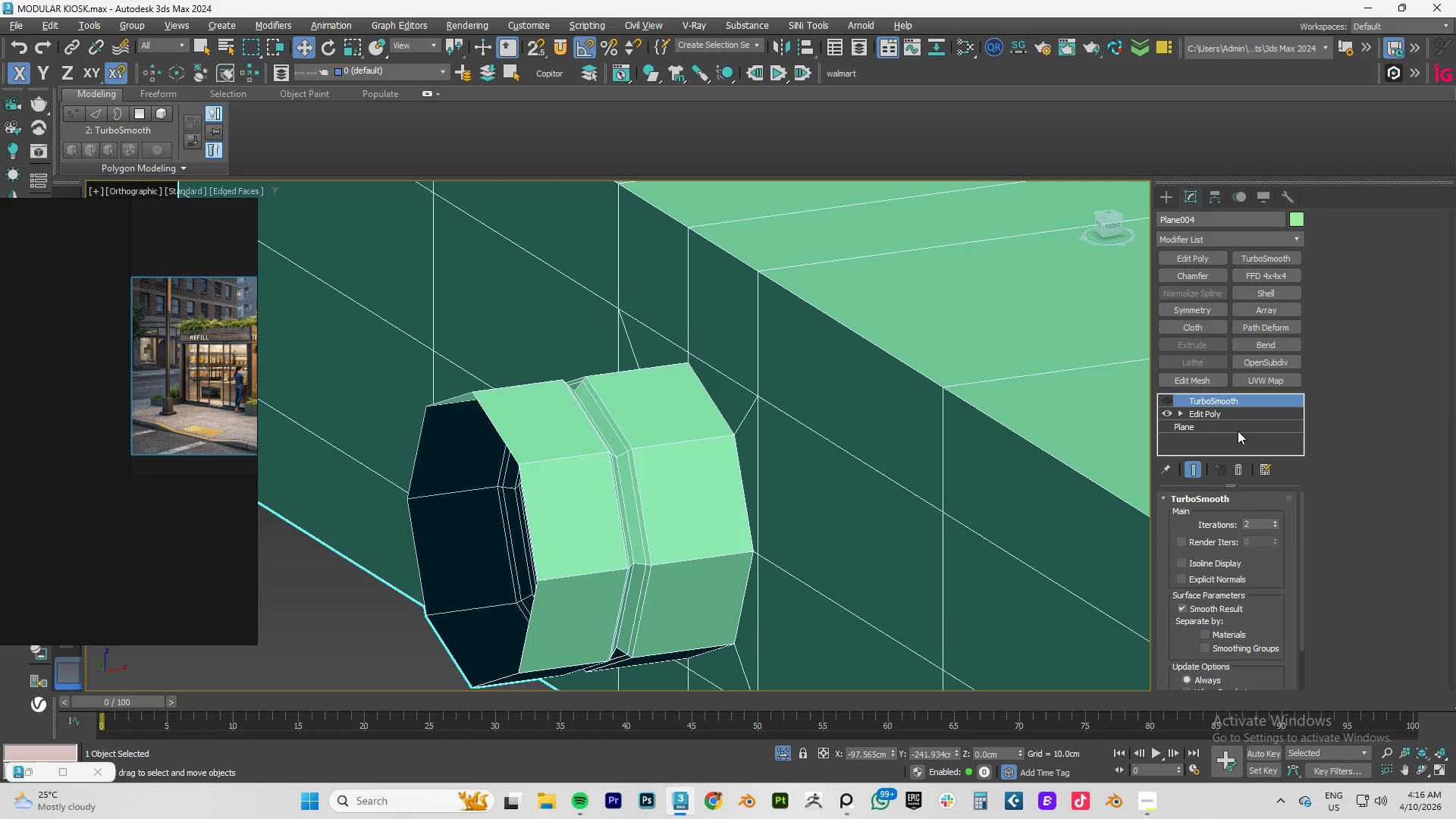 
left_click([1209, 413])
 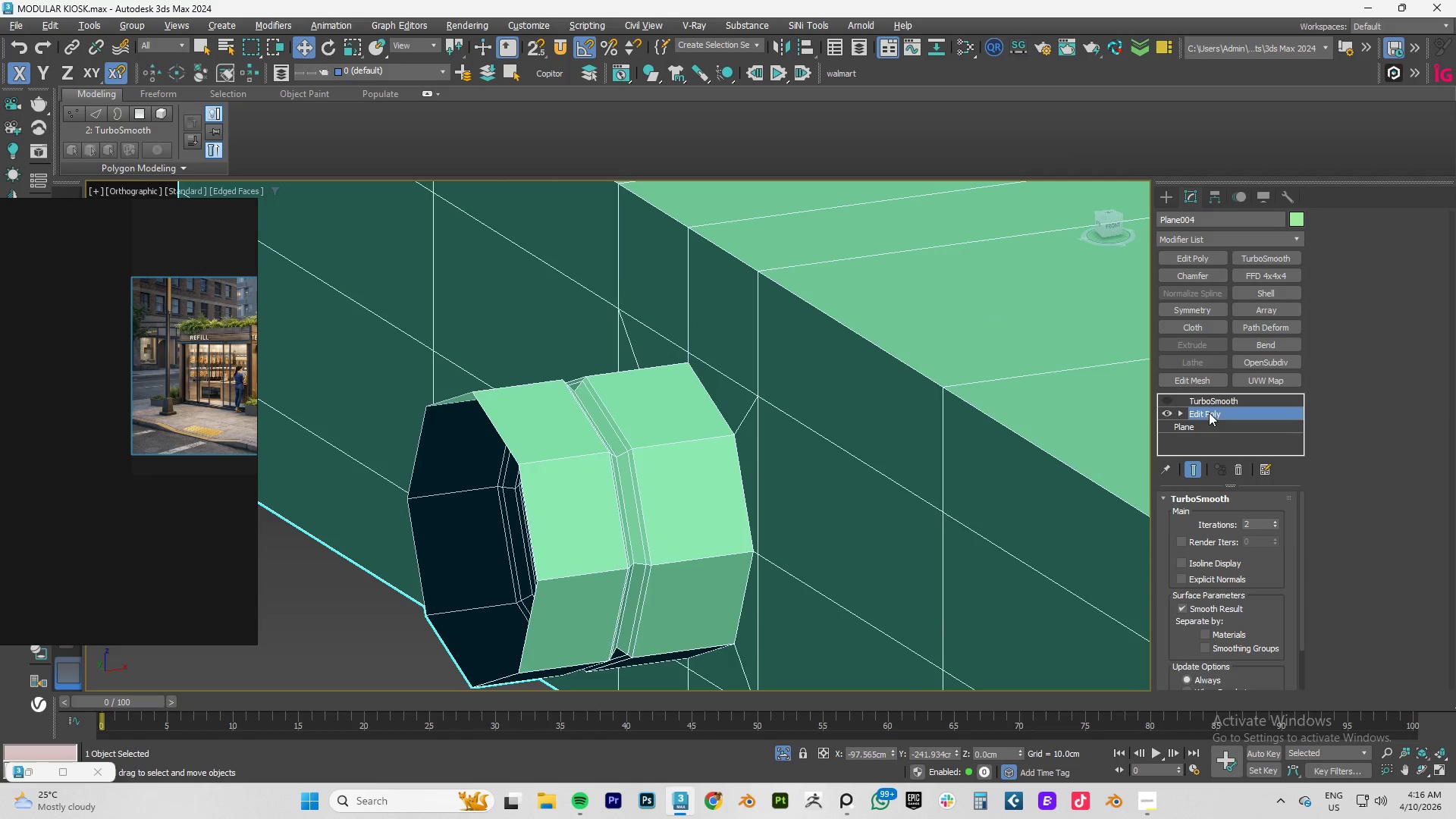 
key(Alt+AltLeft)
 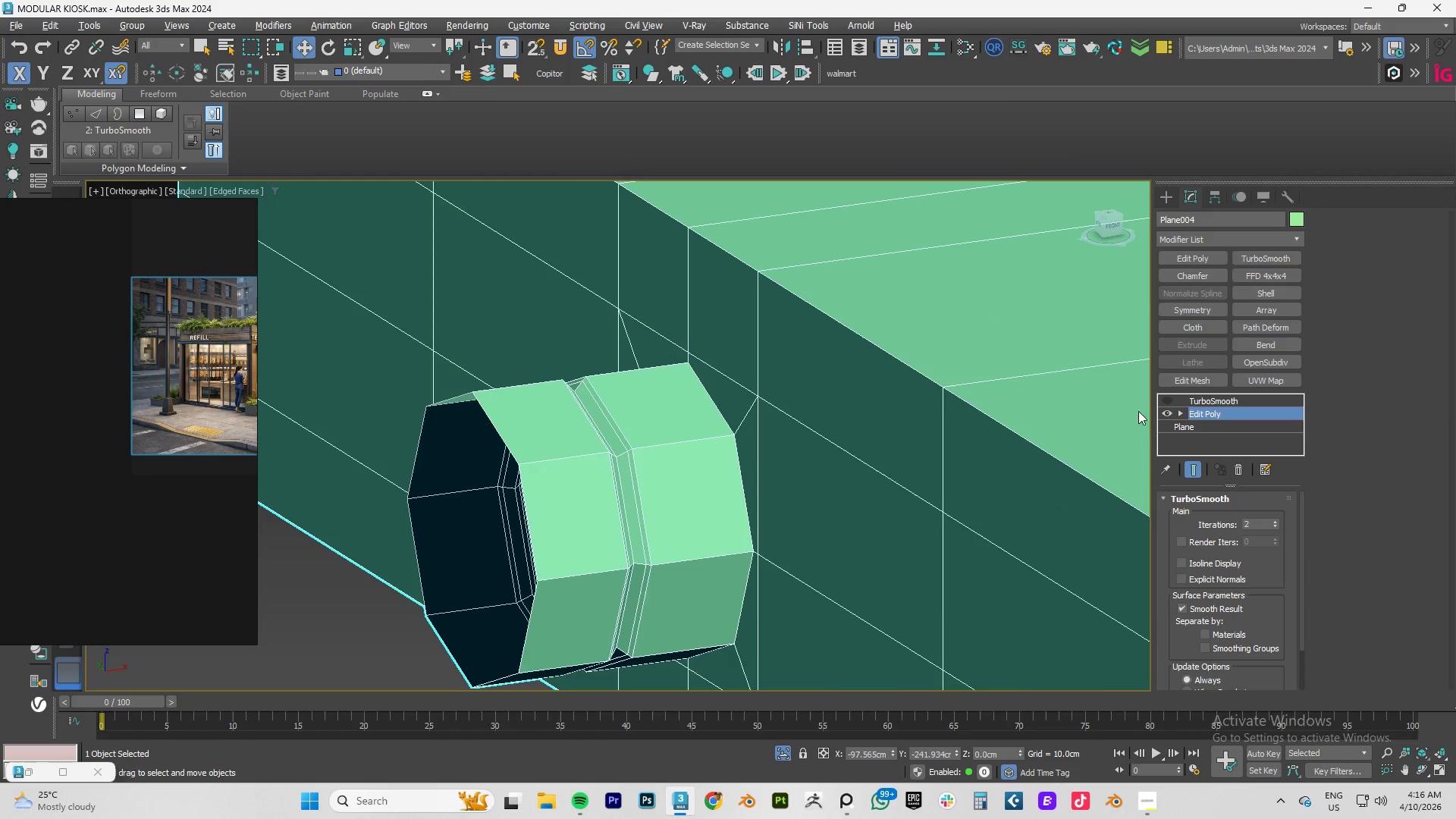 
key(Alt+1)
 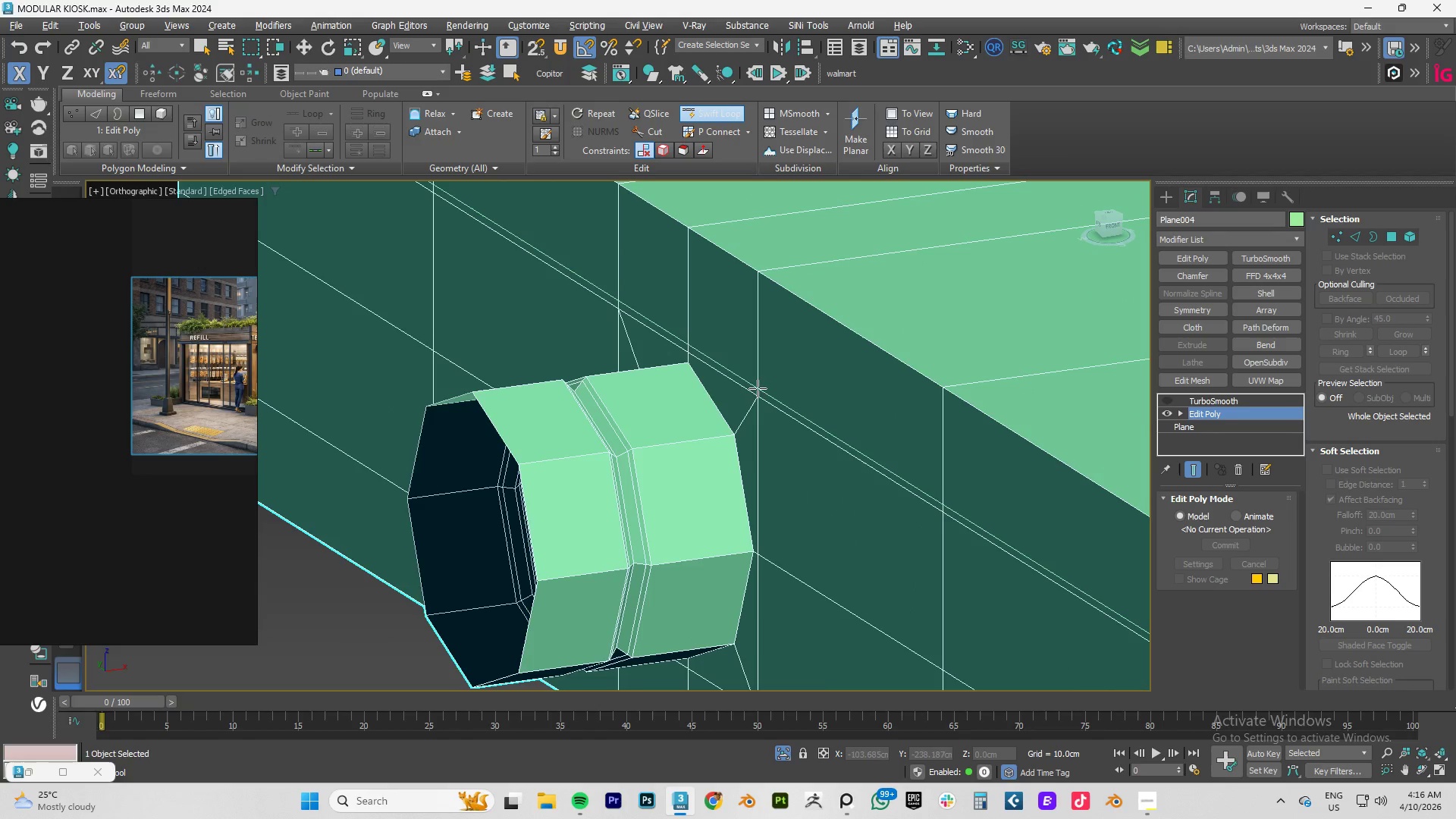 
left_click([758, 388])
 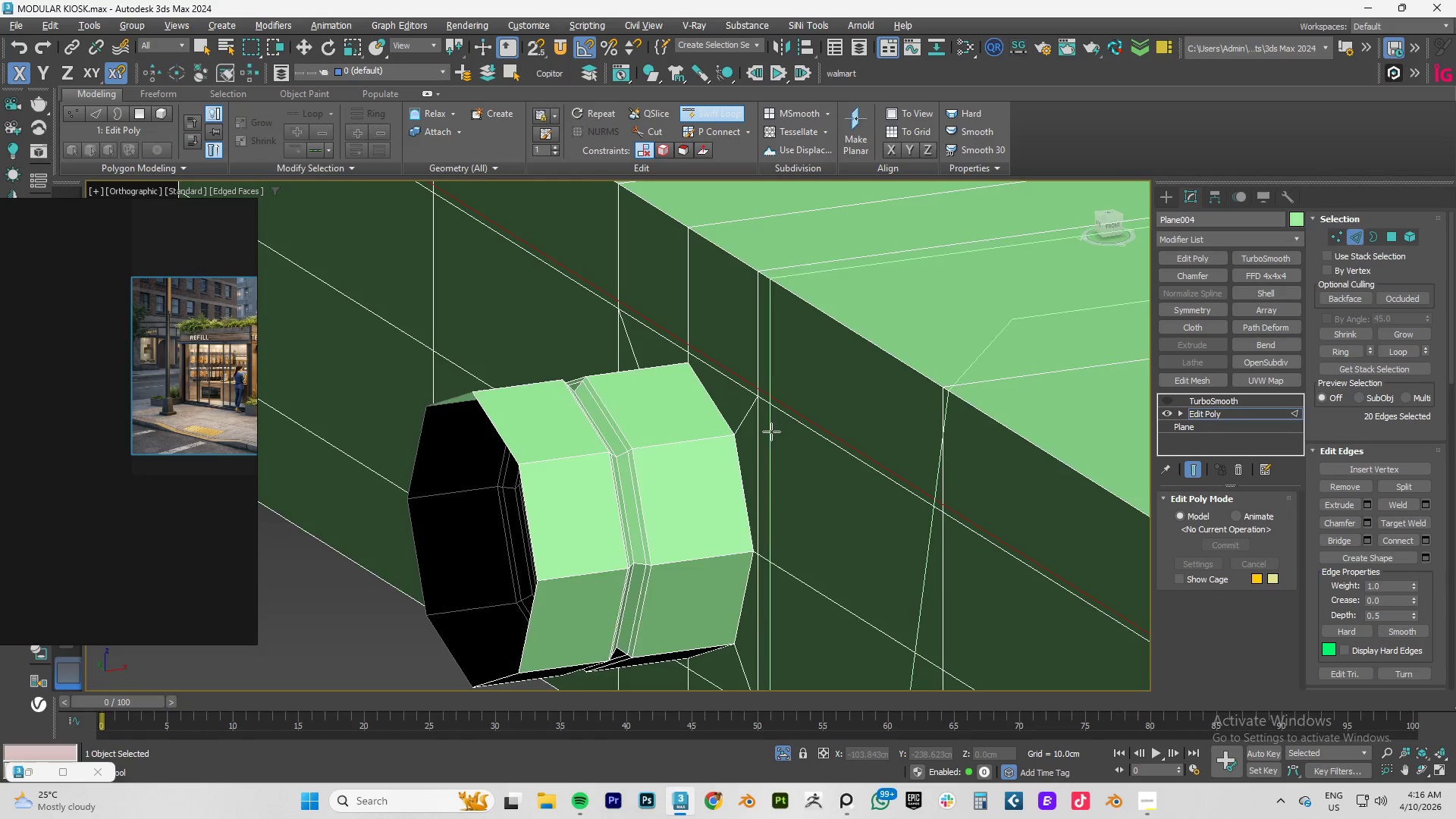 
scroll: coordinate [774, 438], scroll_direction: down, amount: 3.0
 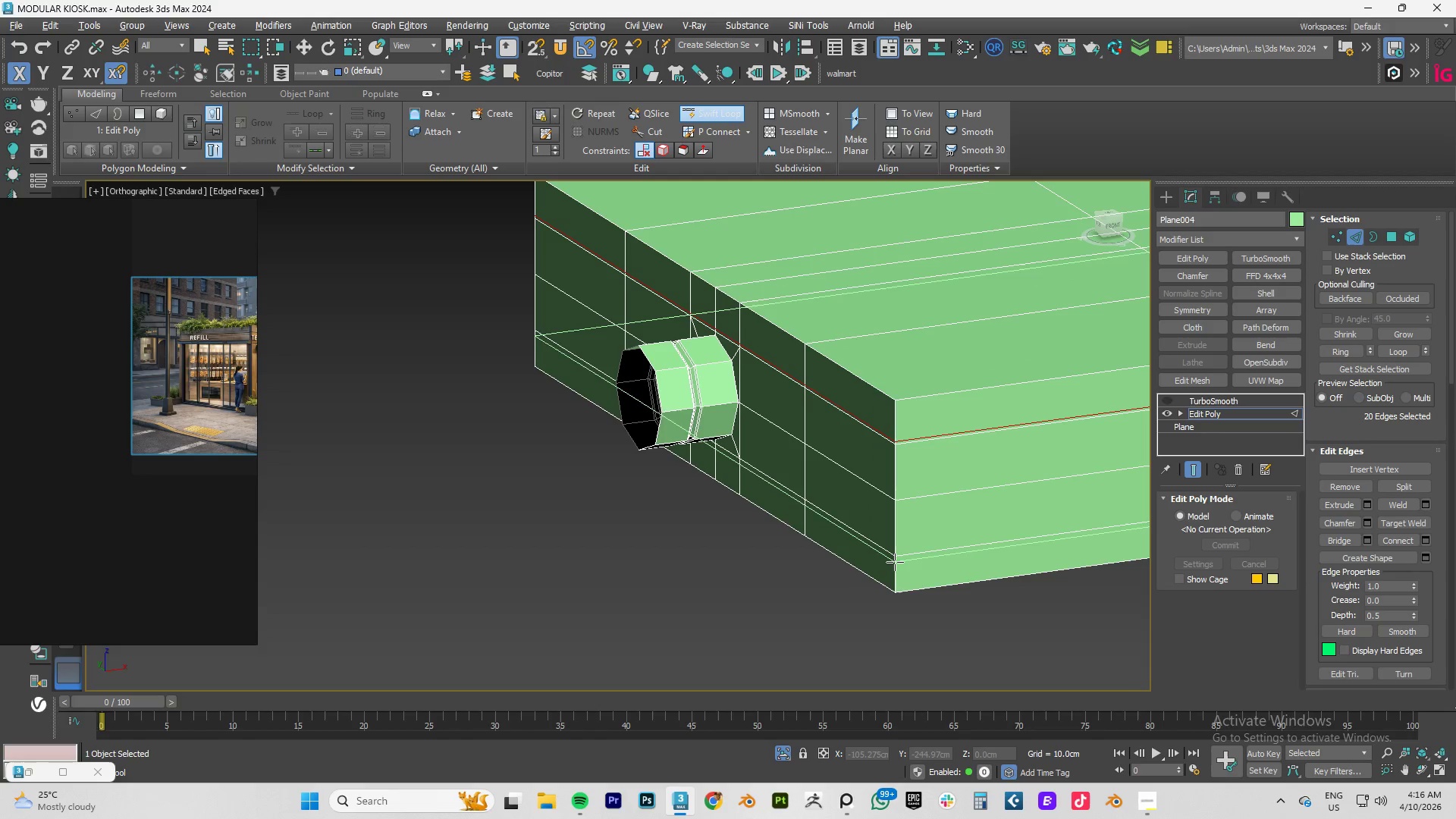 
left_click([895, 561])
 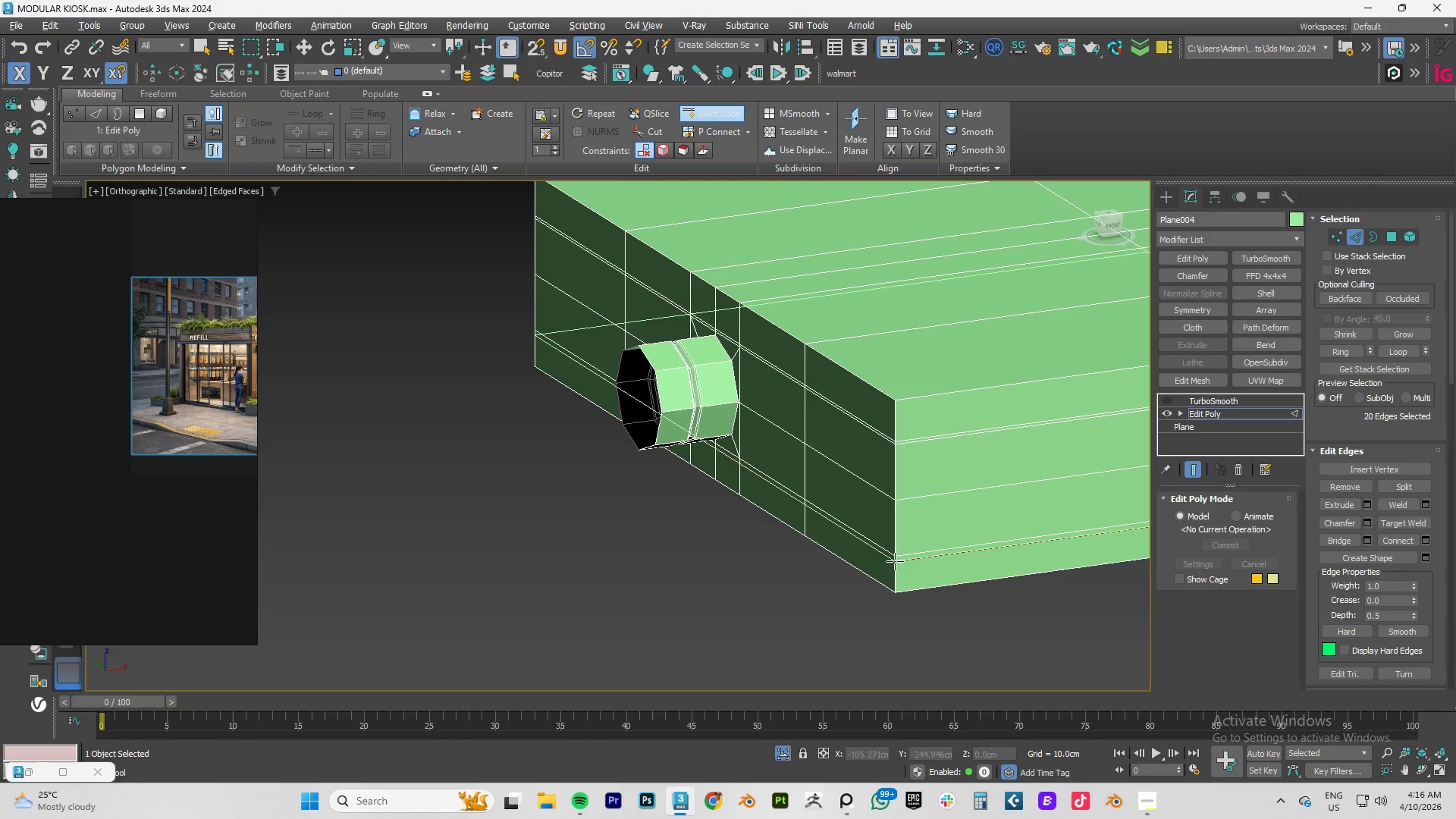 
right_click([895, 561])
 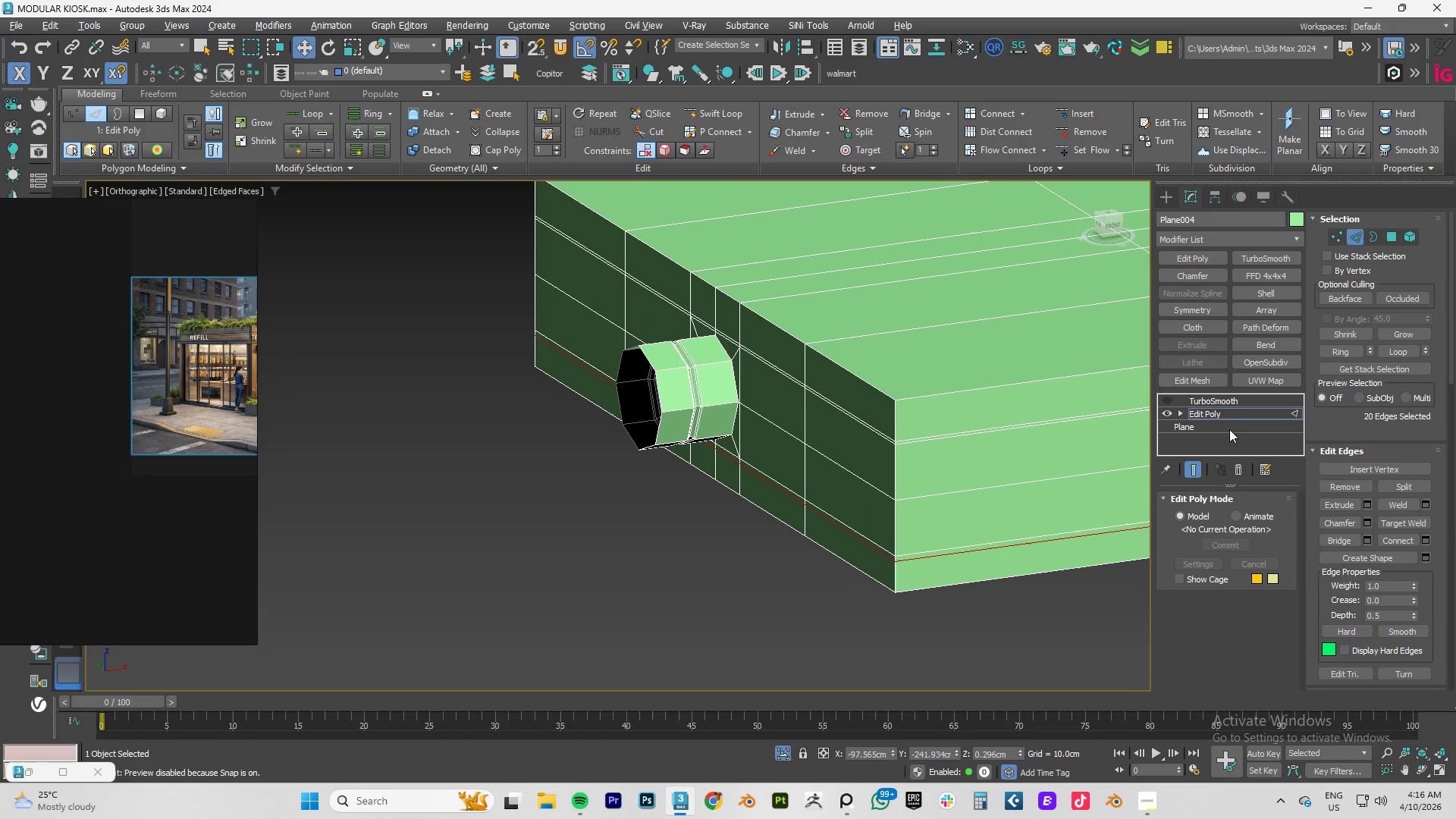 
left_click([1211, 412])
 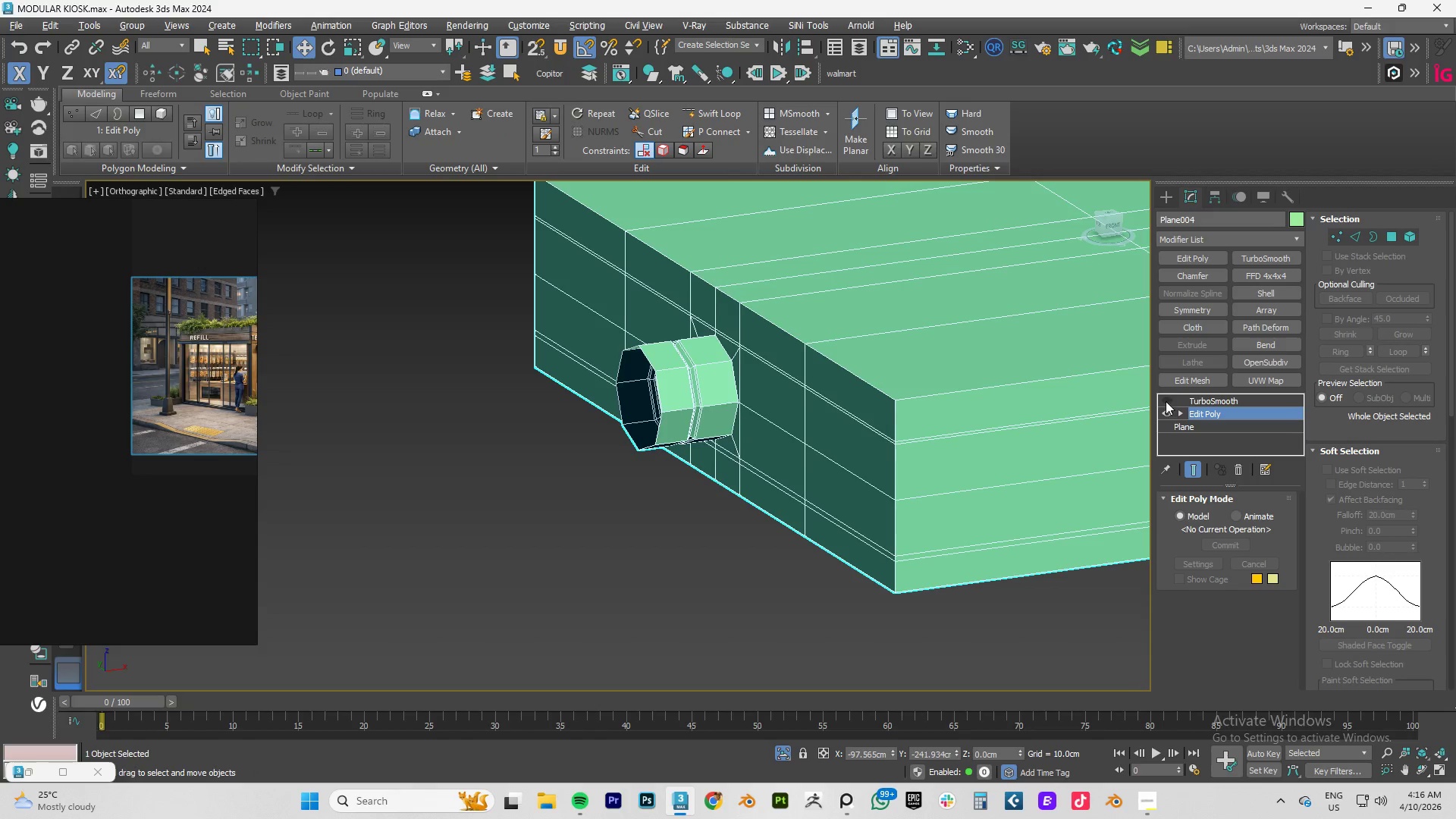 
left_click([1166, 400])
 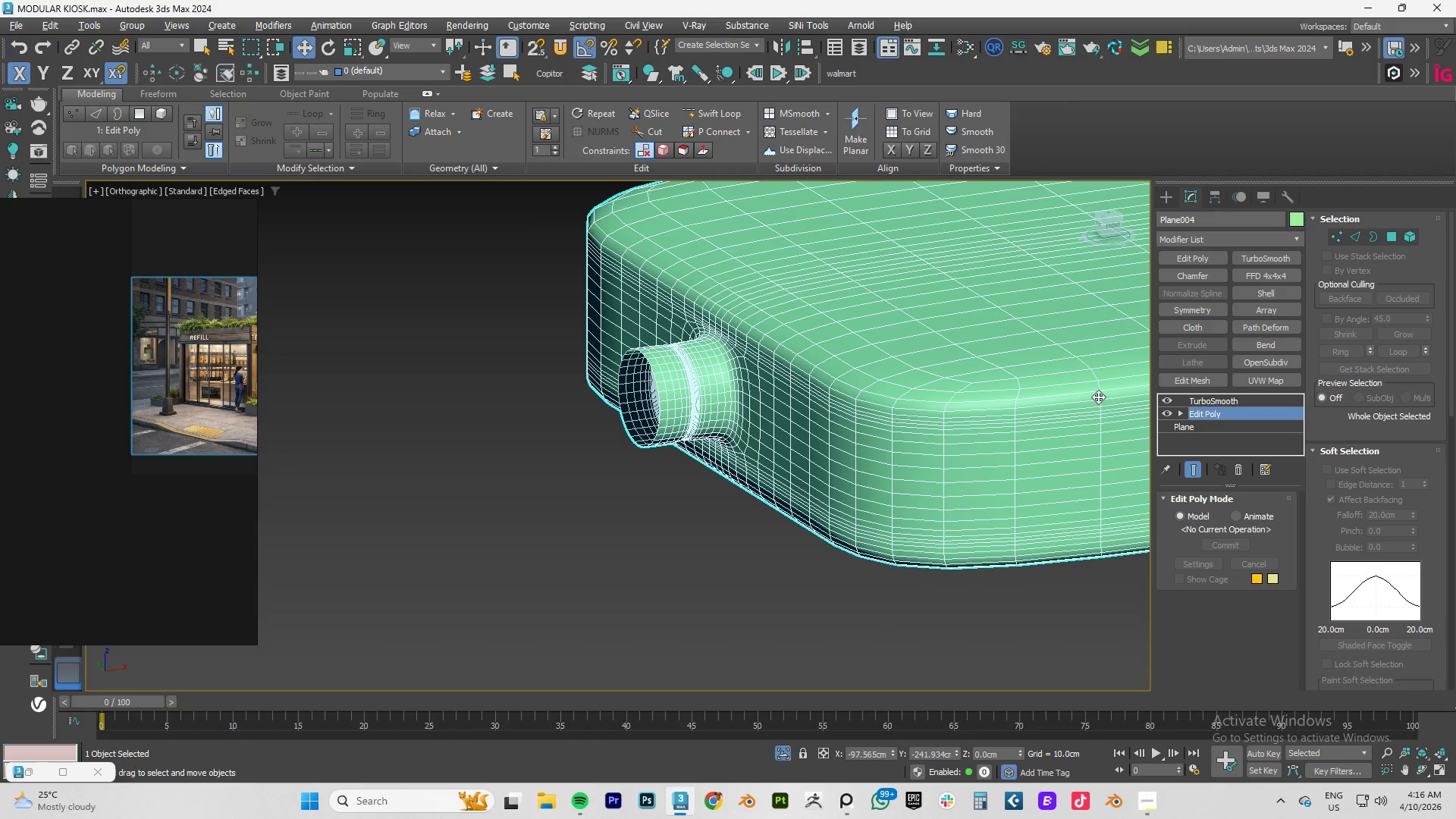 
key(F4)
 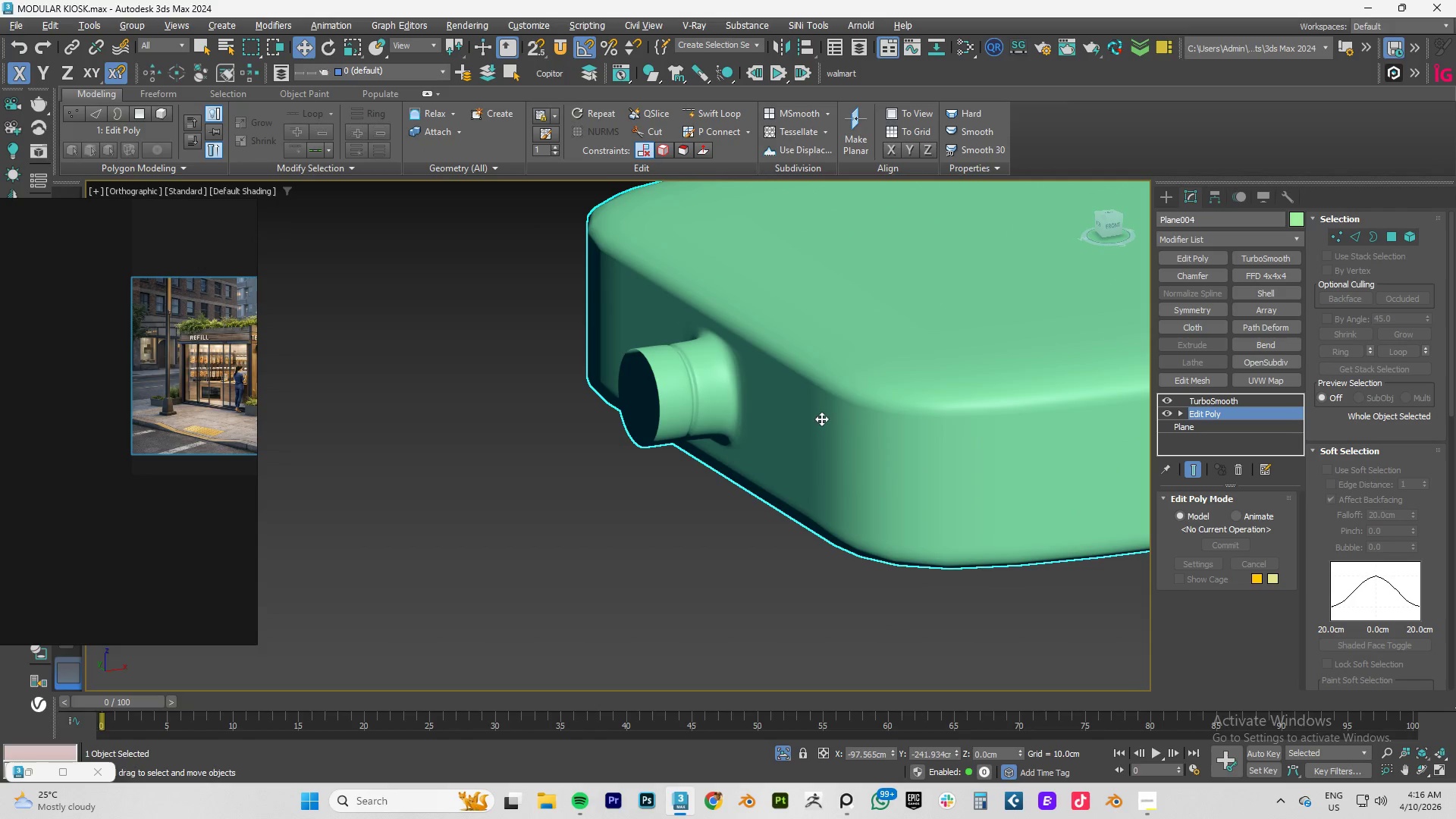 
hold_key(key=AltLeft, duration=0.73)
 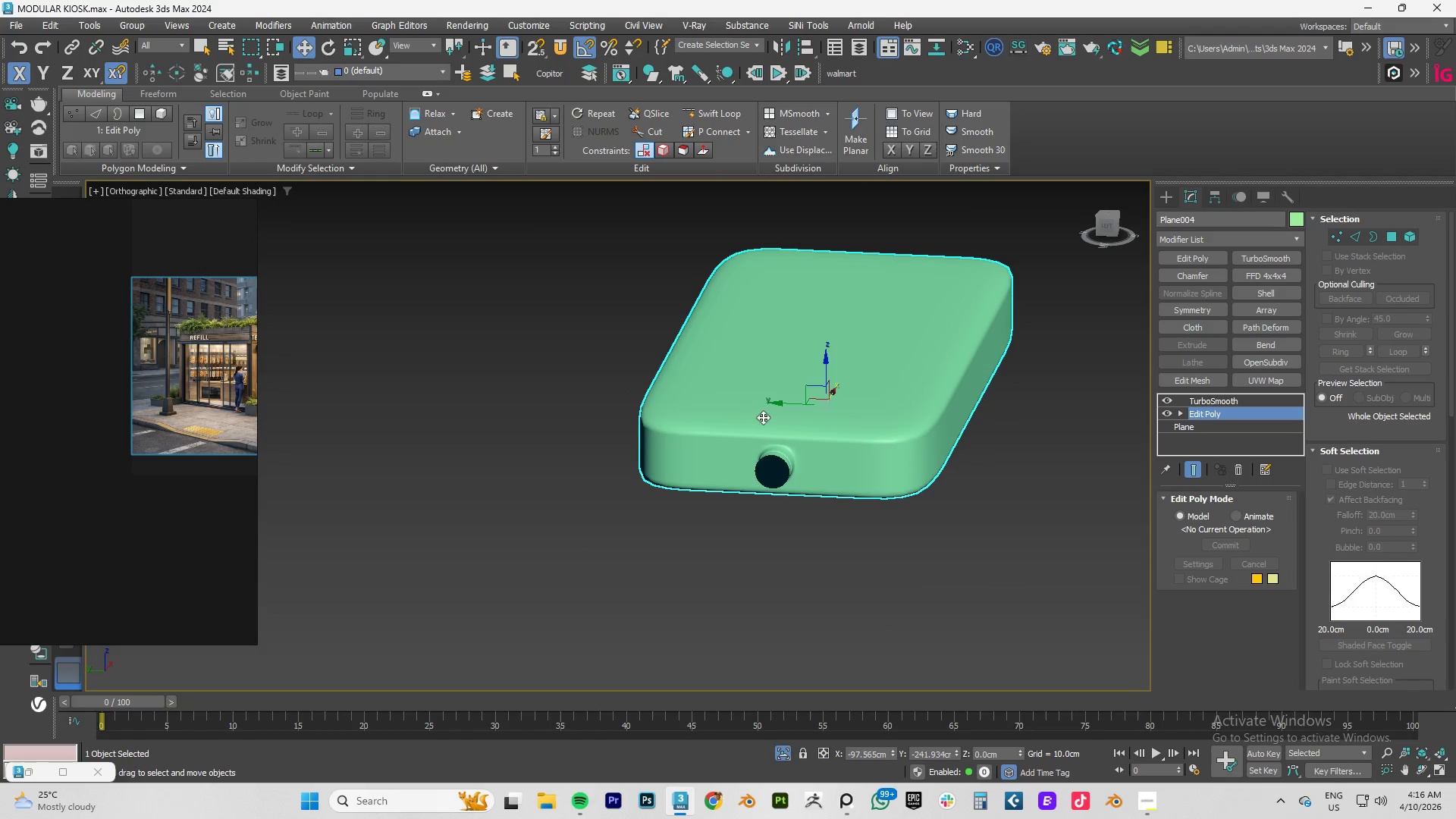 
scroll: coordinate [822, 419], scroll_direction: down, amount: 3.0
 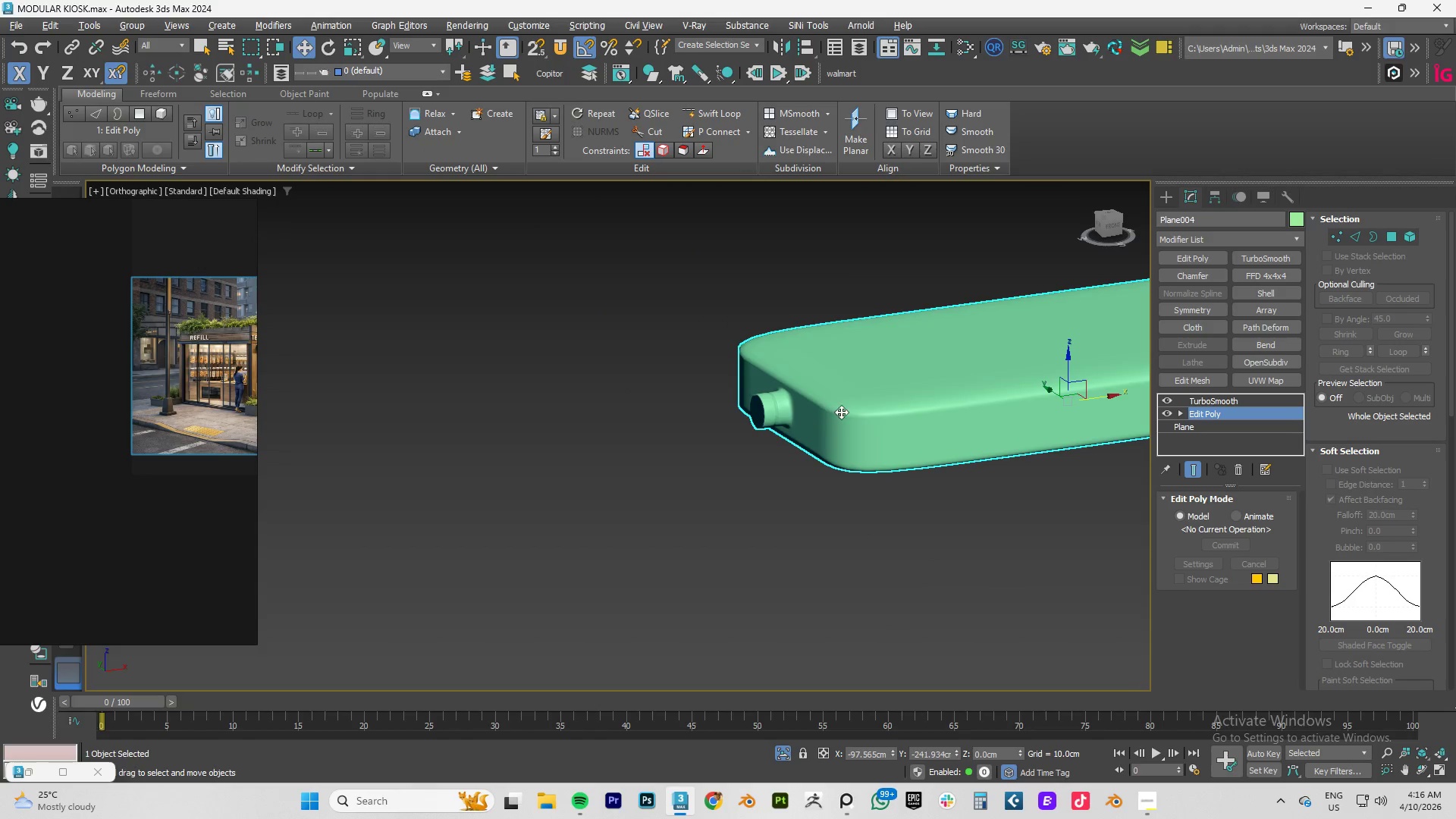 
hold_key(key=AltLeft, duration=1.52)
 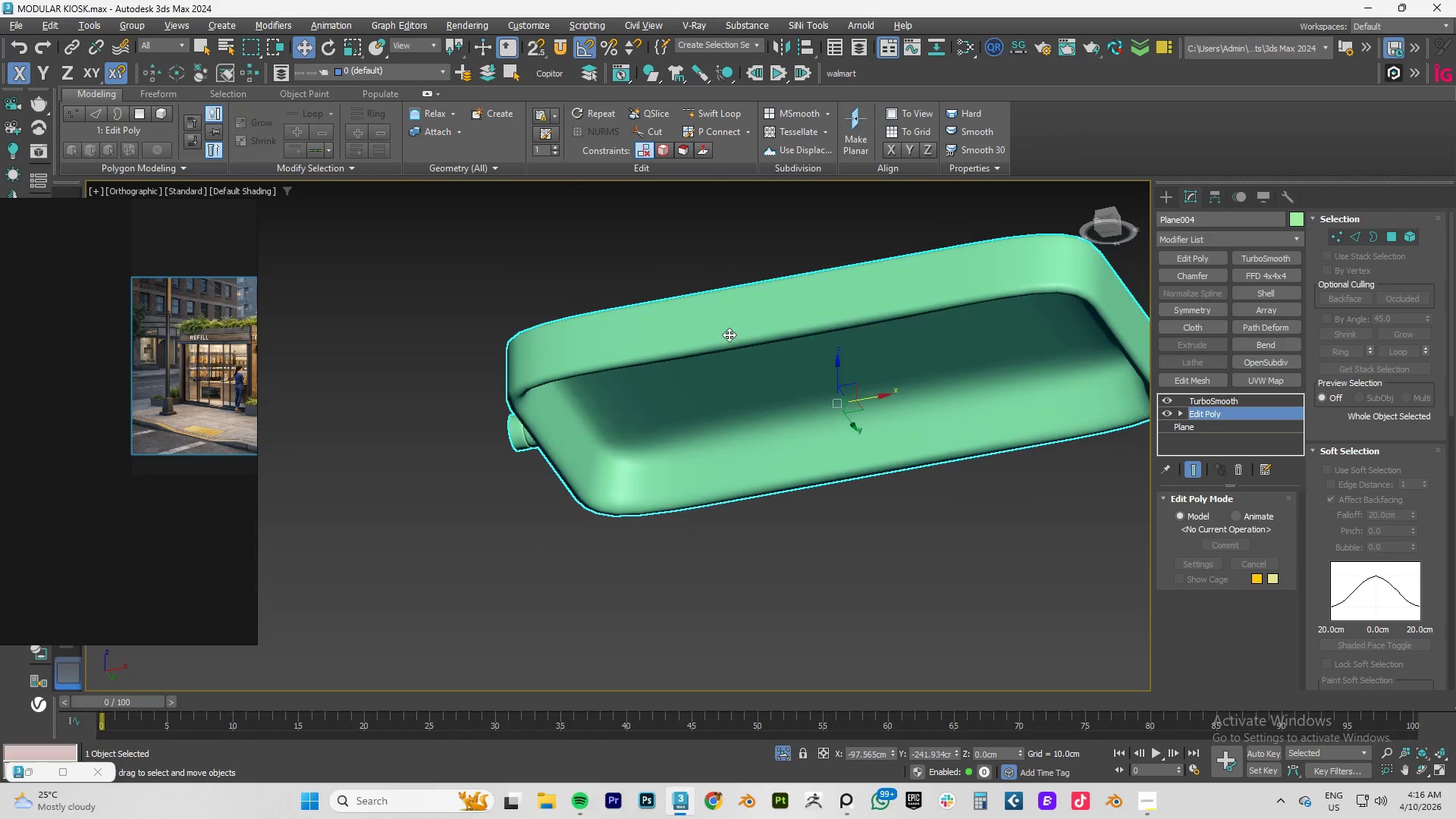 
hold_key(key=AltLeft, duration=1.5)
 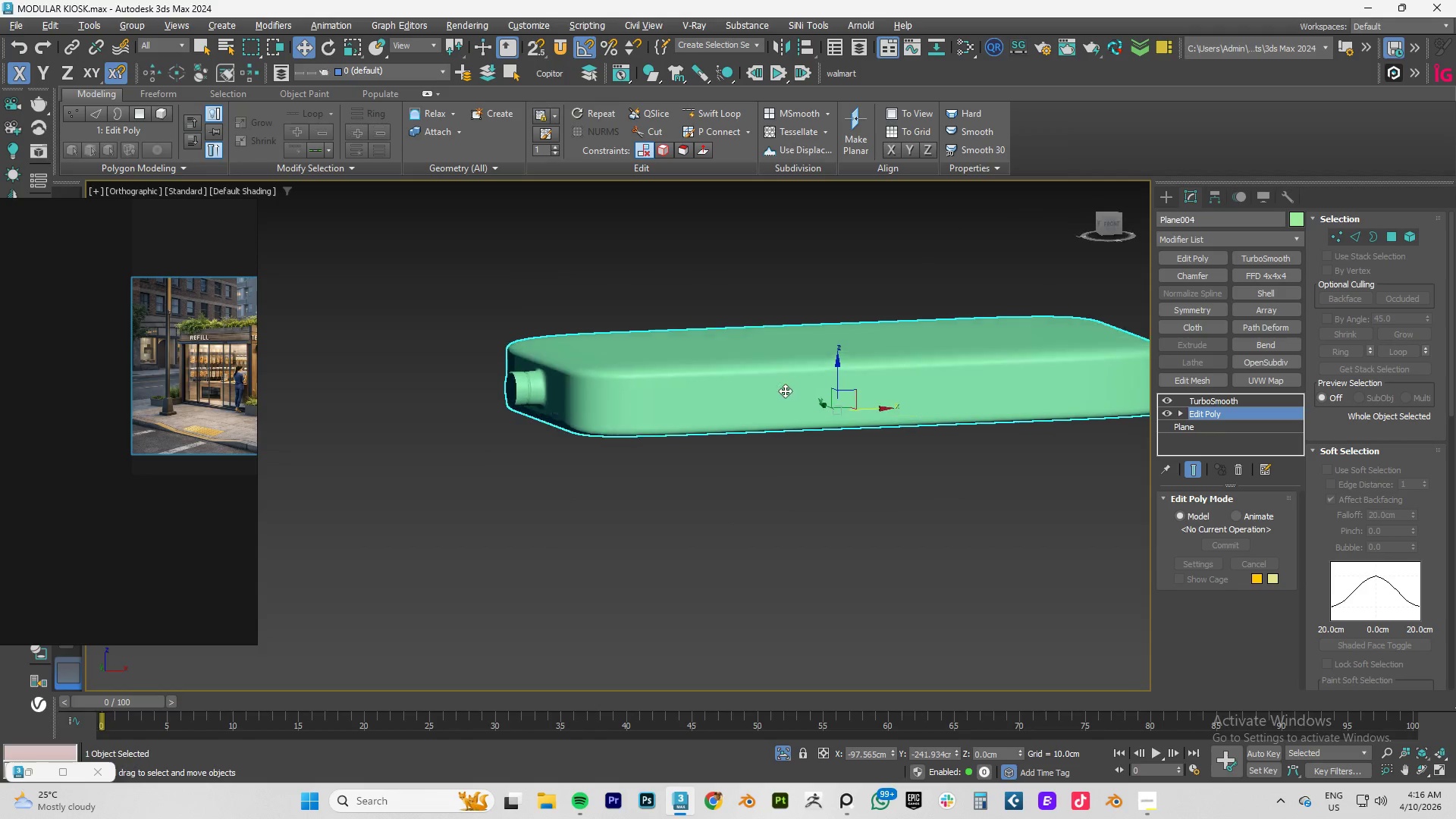 
hold_key(key=AltLeft, duration=0.7)
 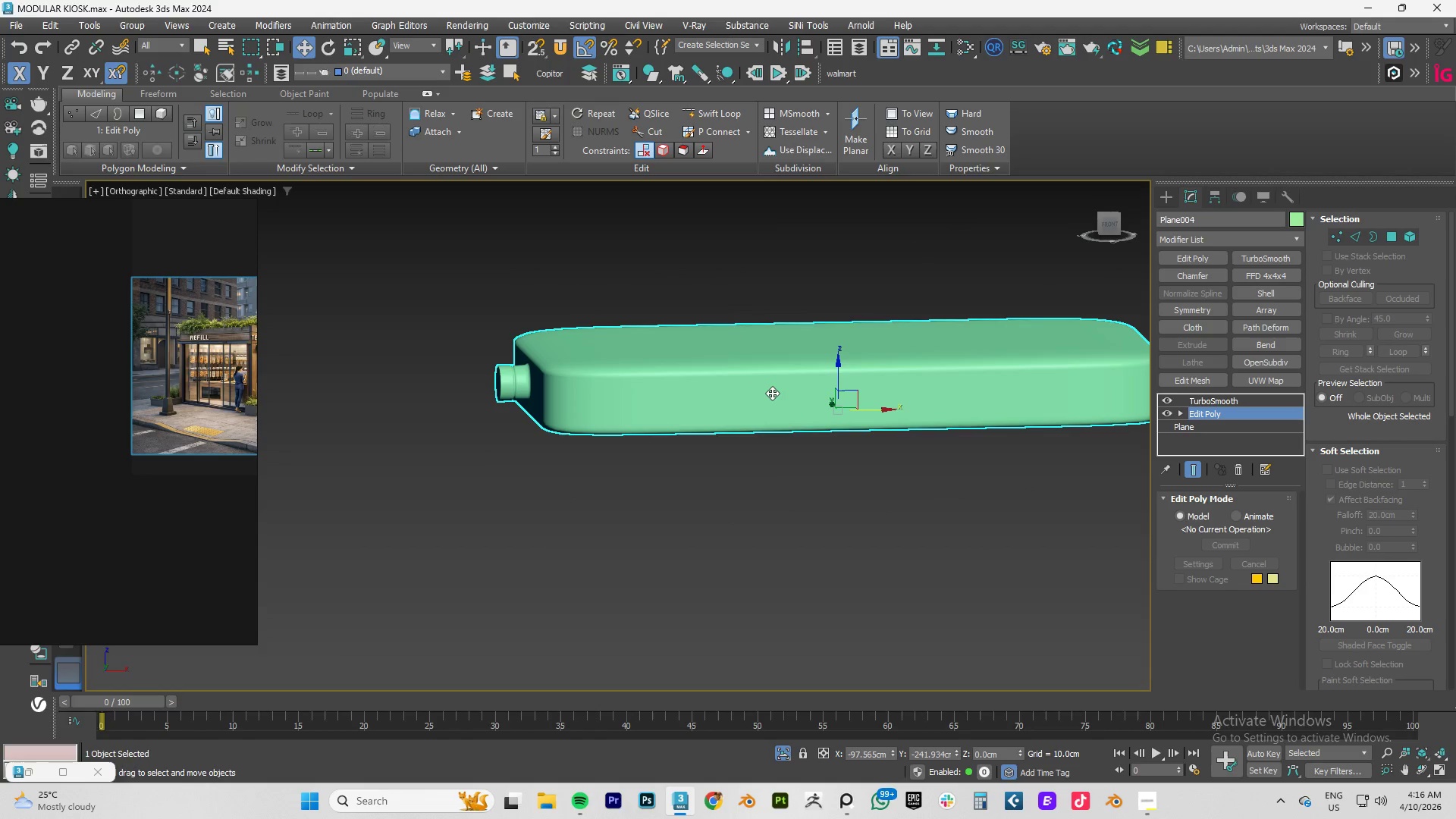 
key(Alt+Q)
 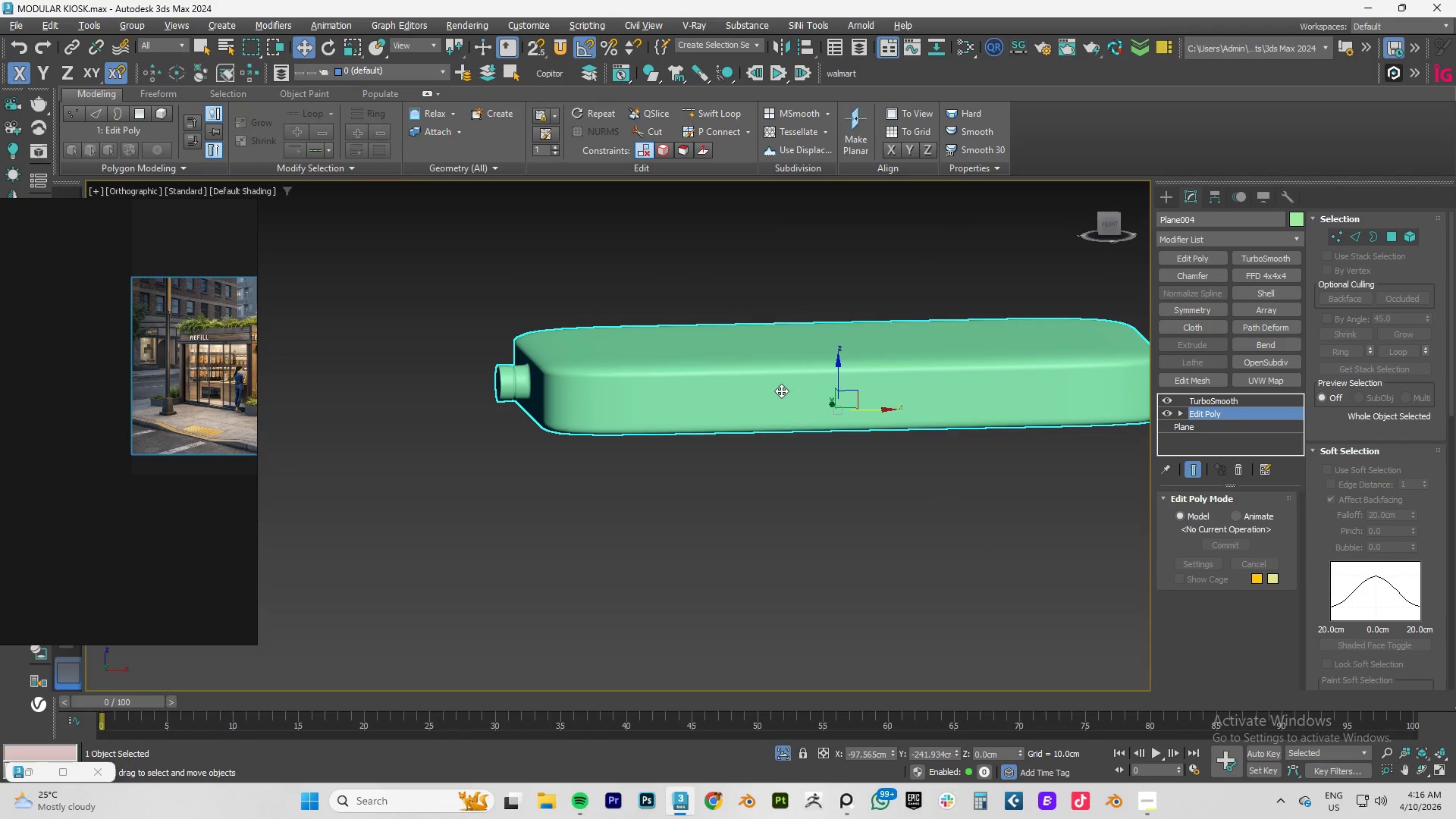 
key(Alt+Q)
 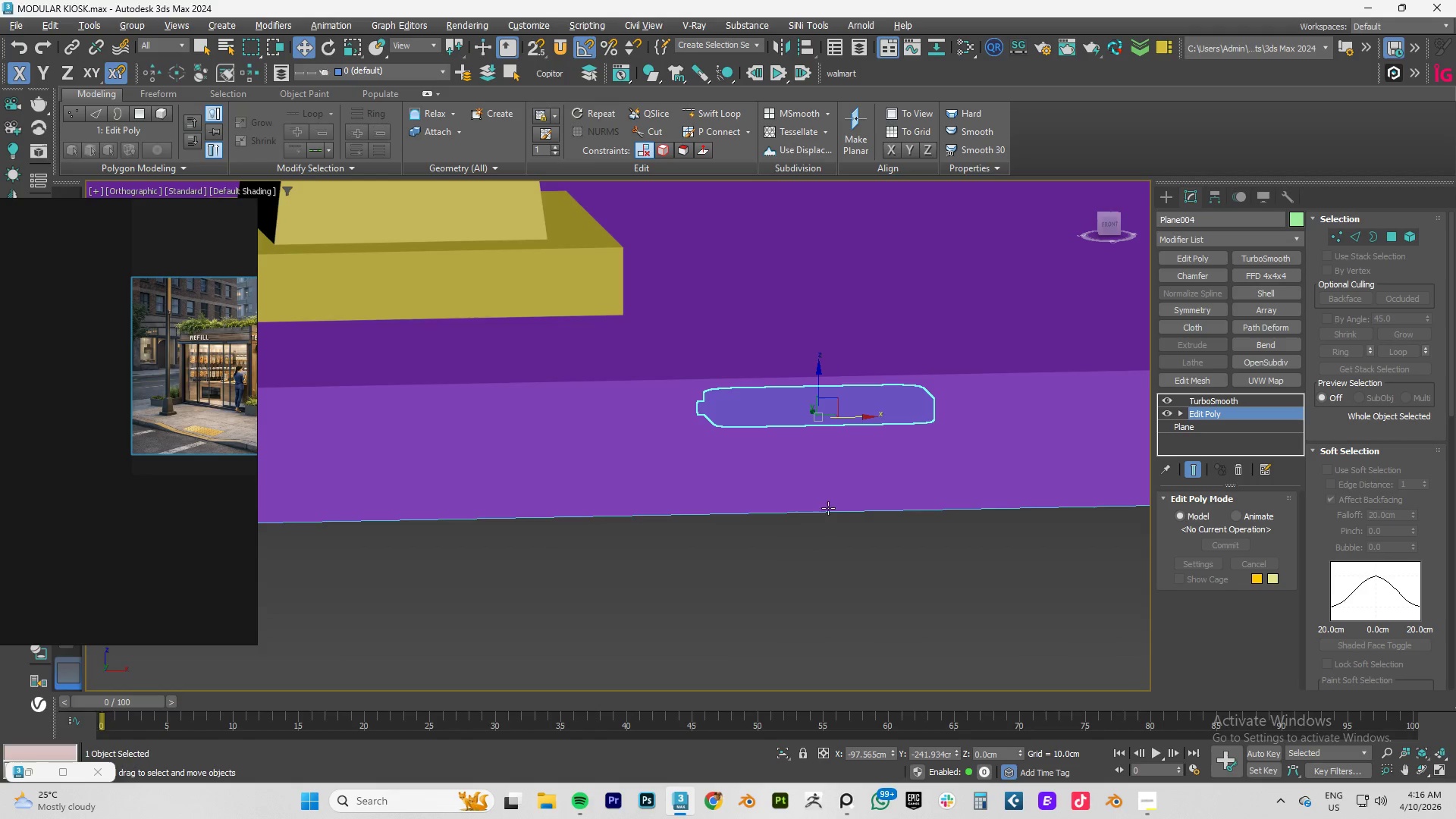 
scroll: coordinate [831, 497], scroll_direction: down, amount: 7.0
 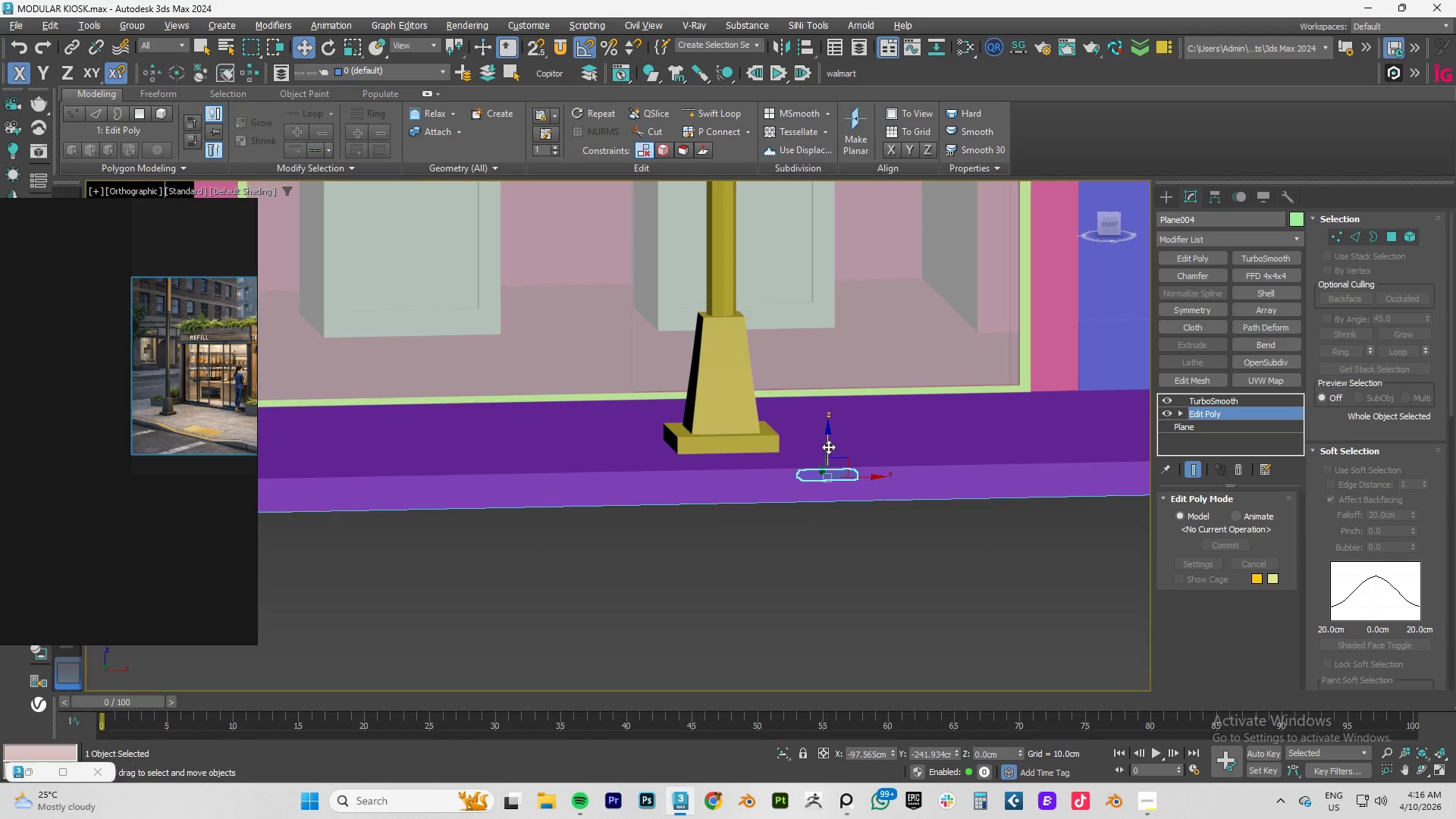 
left_click_drag(start_coordinate=[827, 441], to_coordinate=[830, 190])
 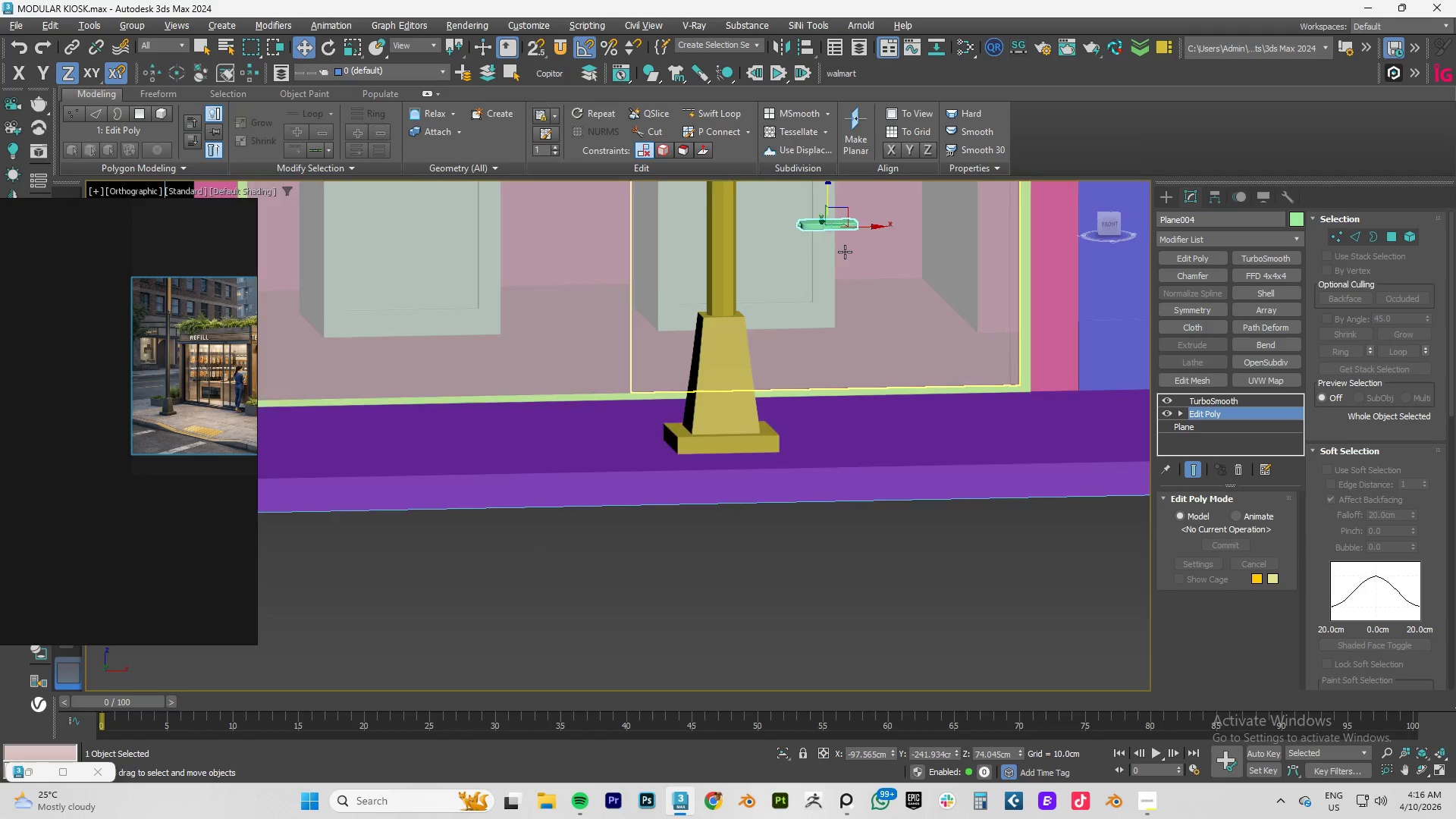 
scroll: coordinate [845, 253], scroll_direction: down, amount: 1.0
 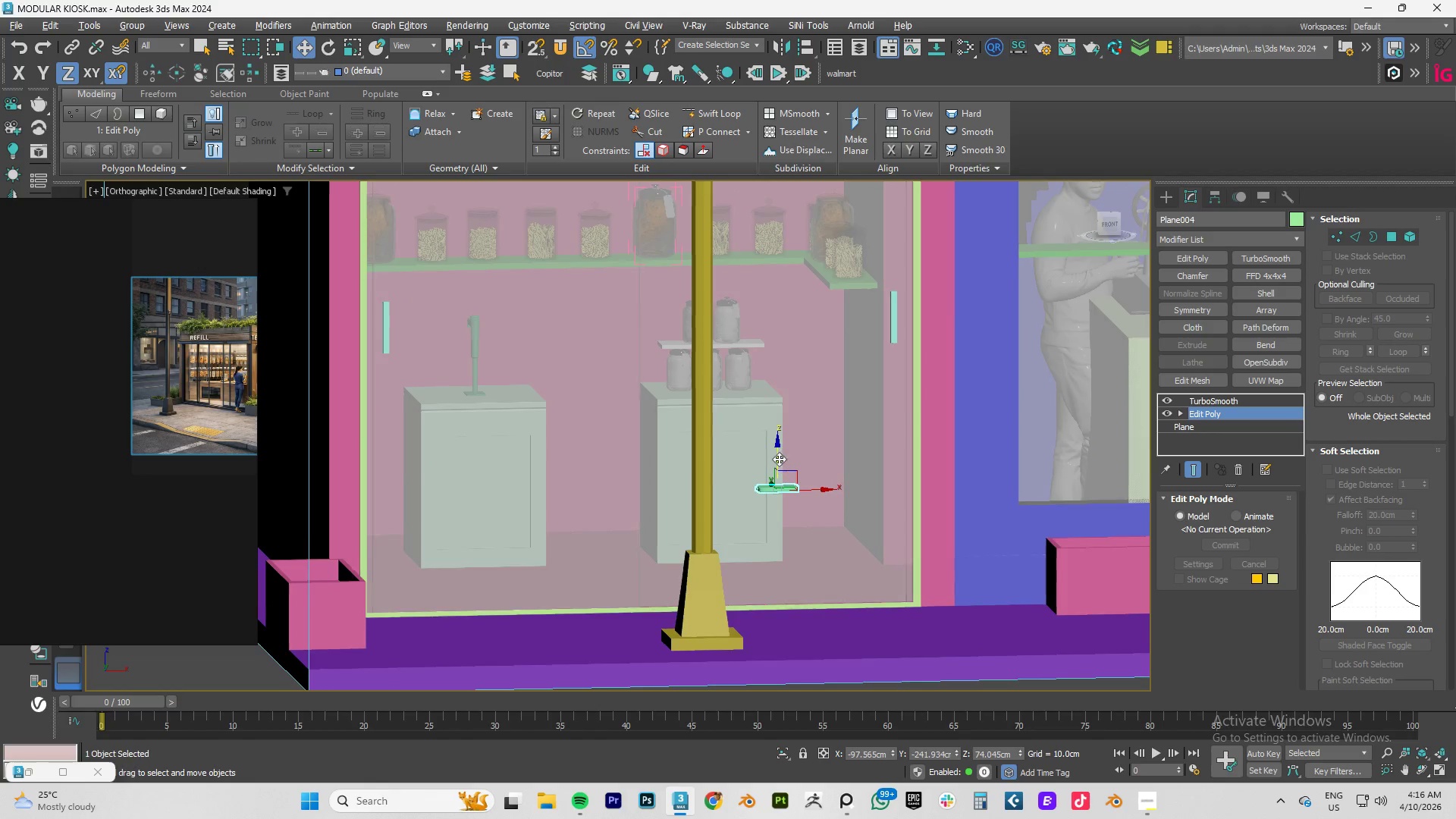 
left_click_drag(start_coordinate=[777, 450], to_coordinate=[789, 210])
 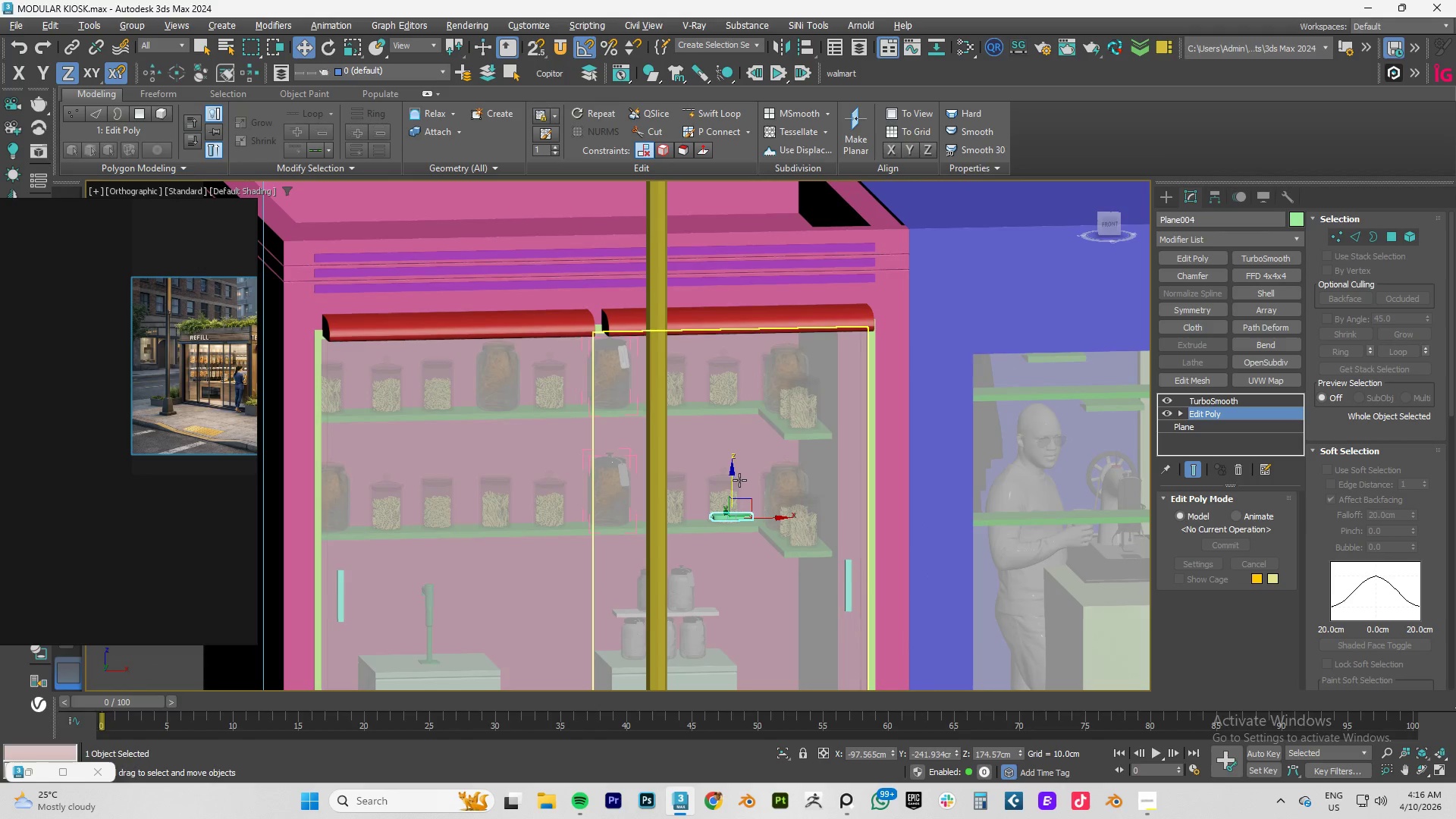 
left_click_drag(start_coordinate=[733, 481], to_coordinate=[775, 165])
 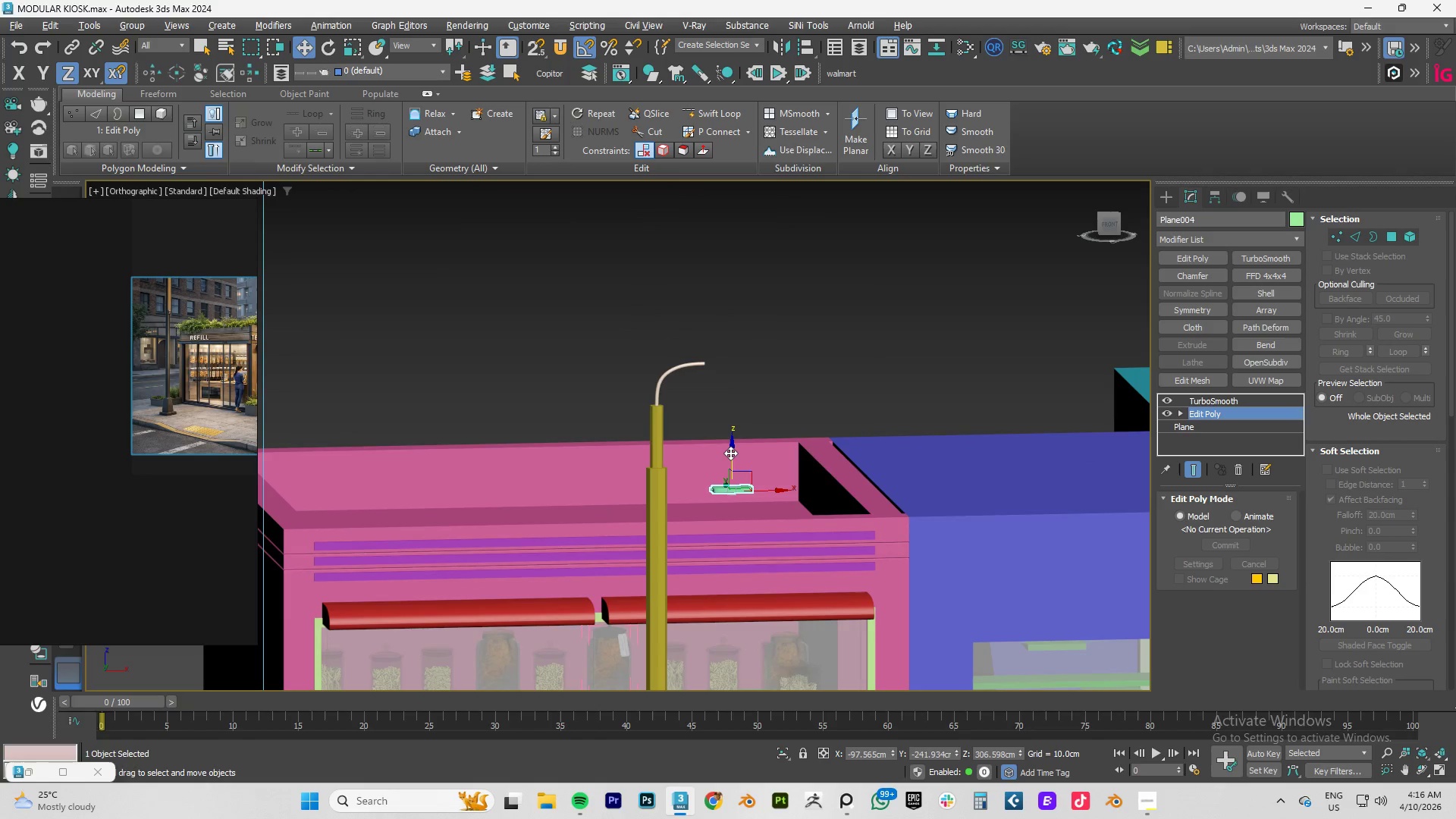 
left_click_drag(start_coordinate=[730, 453], to_coordinate=[731, 325])
 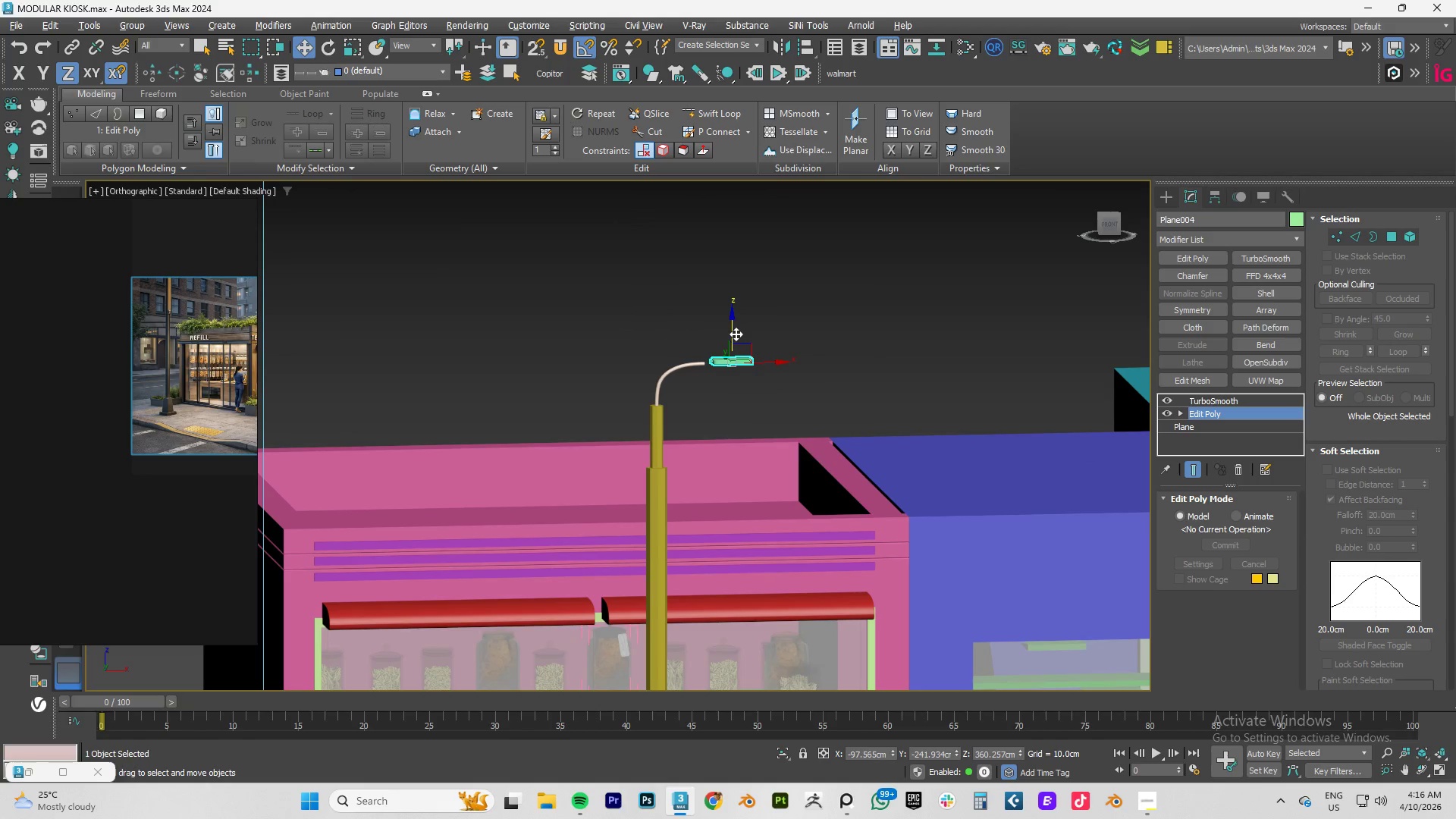 
key(F)
 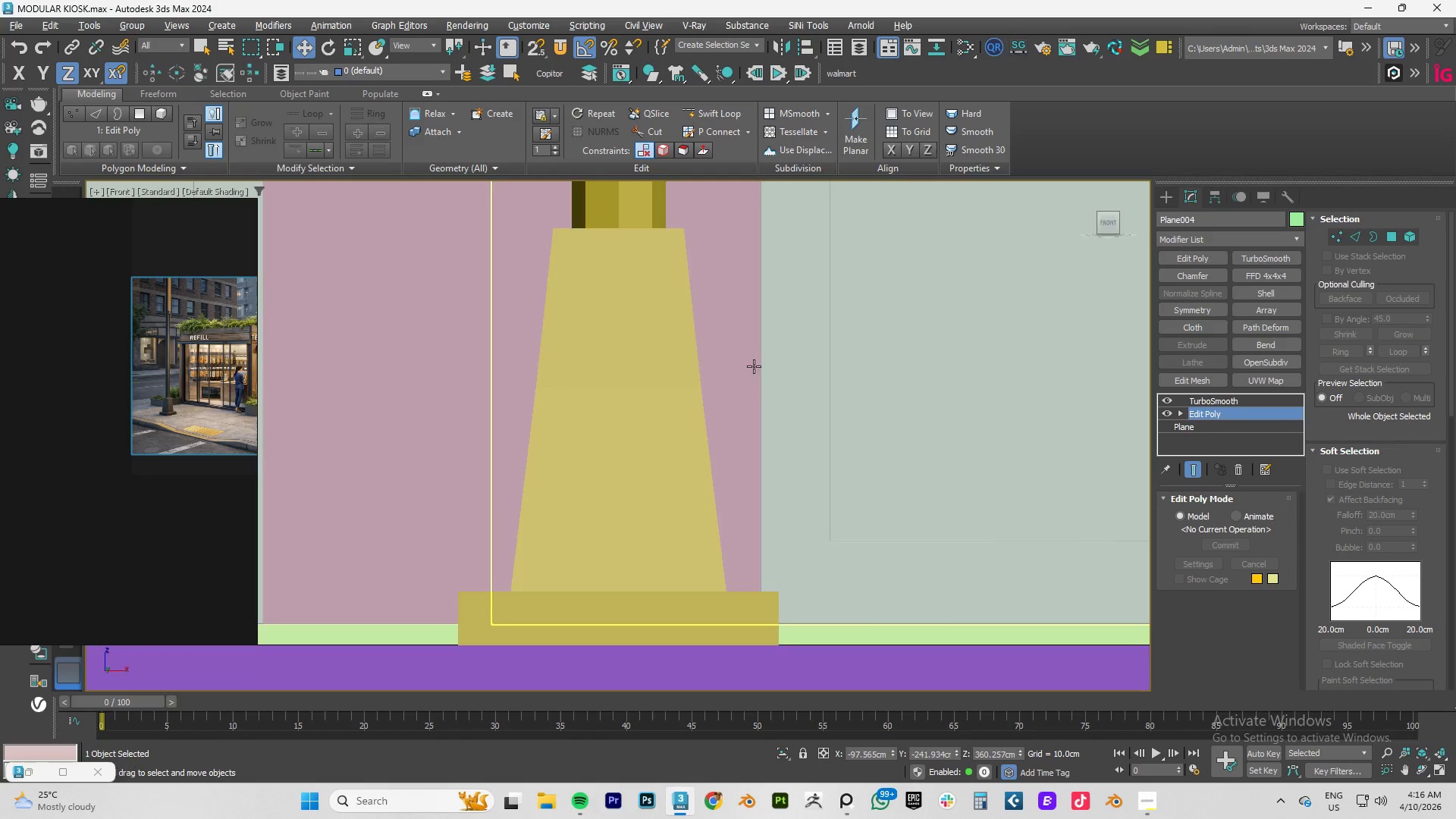 
key(Z)
 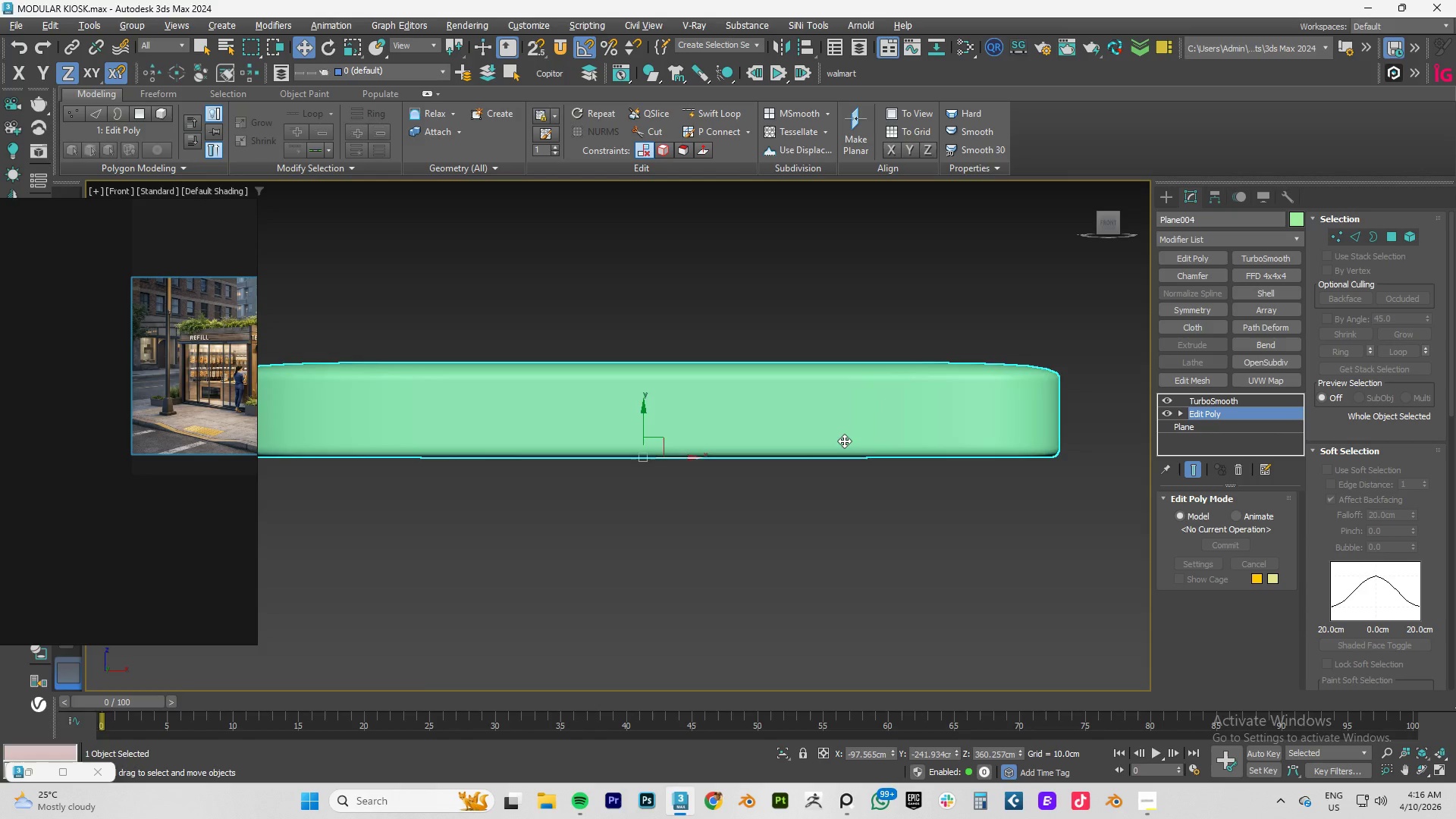 
hold_key(key=AltLeft, duration=1.5)
 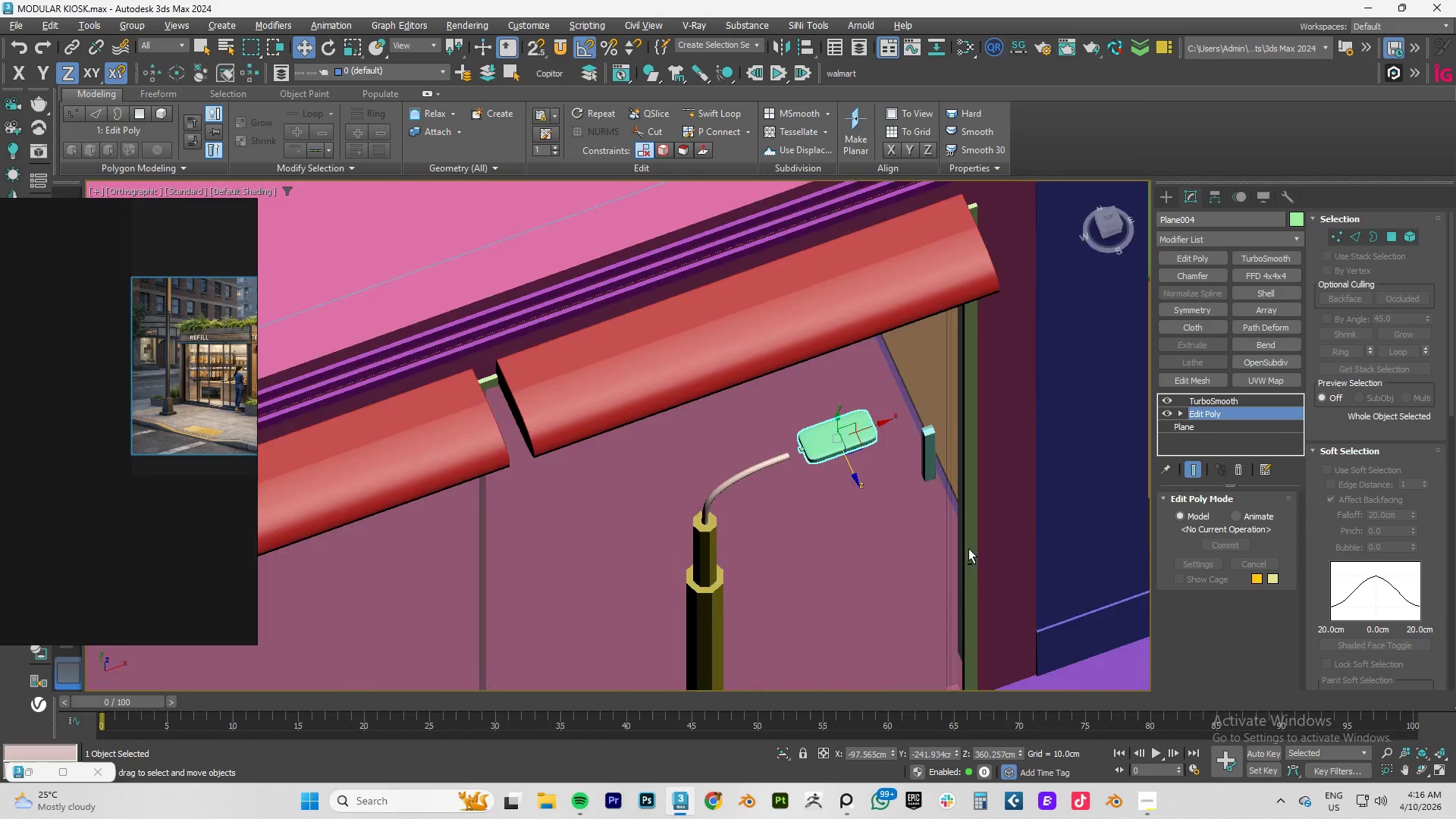 
scroll: coordinate [861, 439], scroll_direction: down, amount: 7.0
 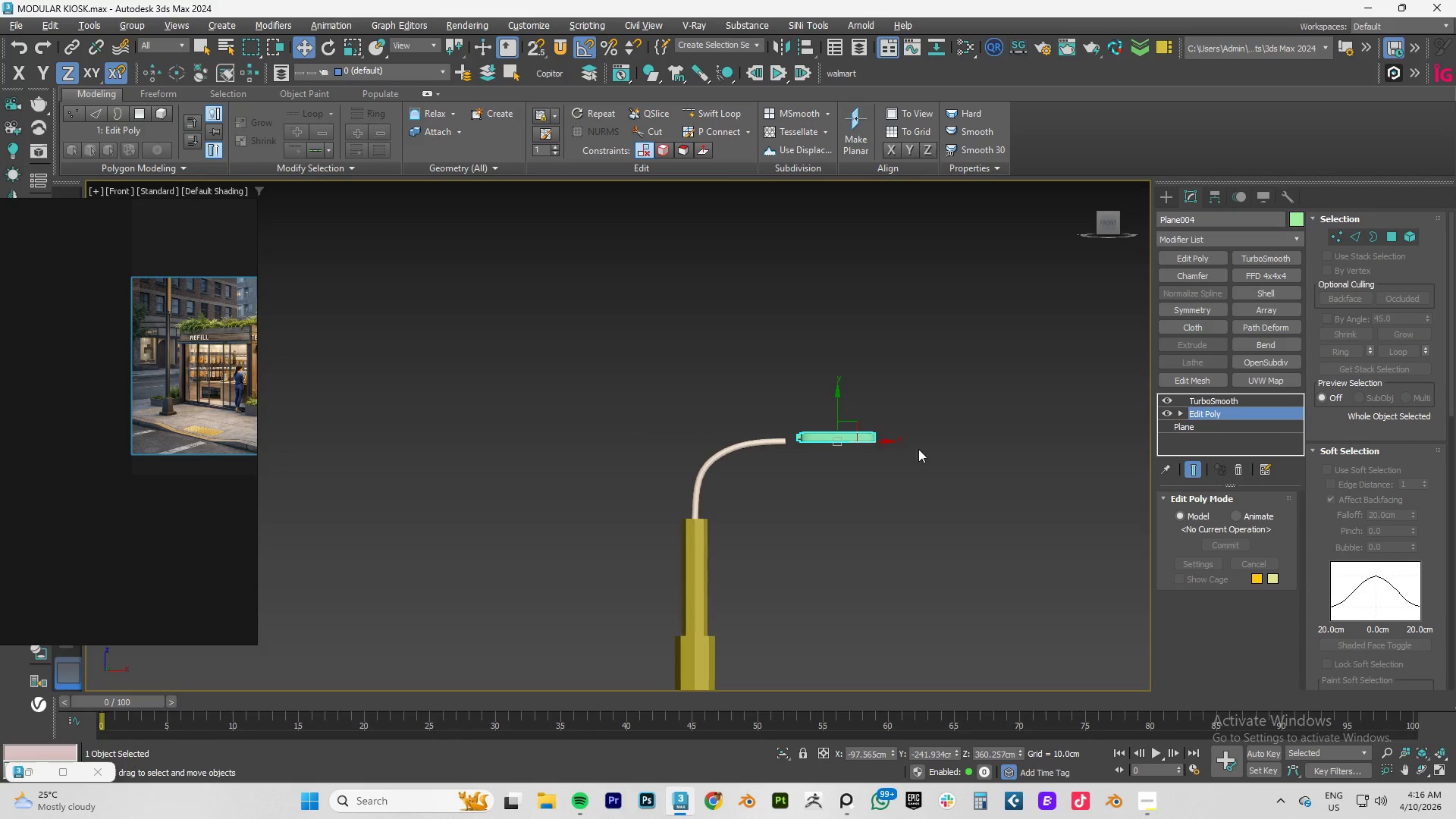 
hold_key(key=AltLeft, duration=1.51)
 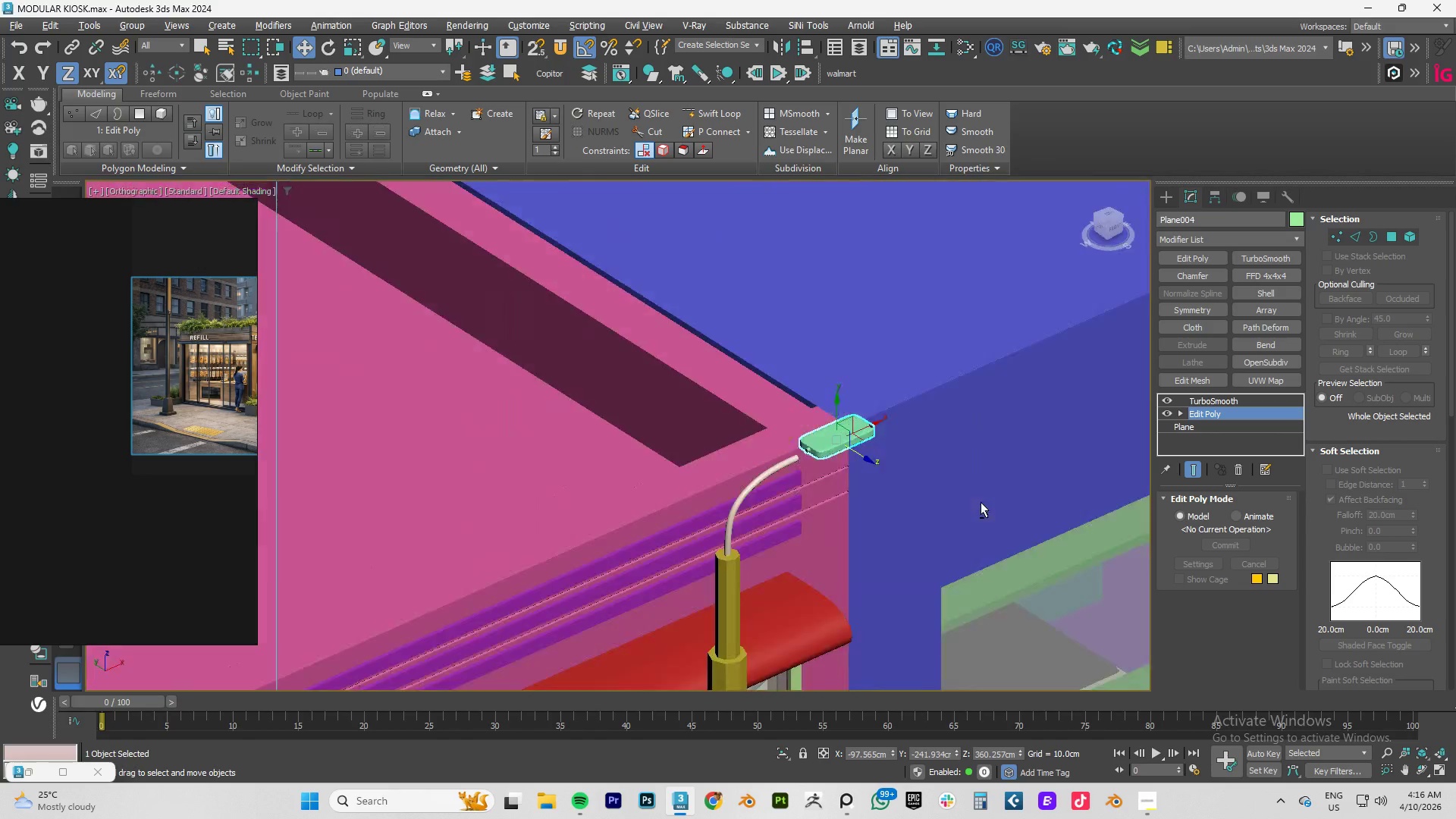 
hold_key(key=AltLeft, duration=1.53)
 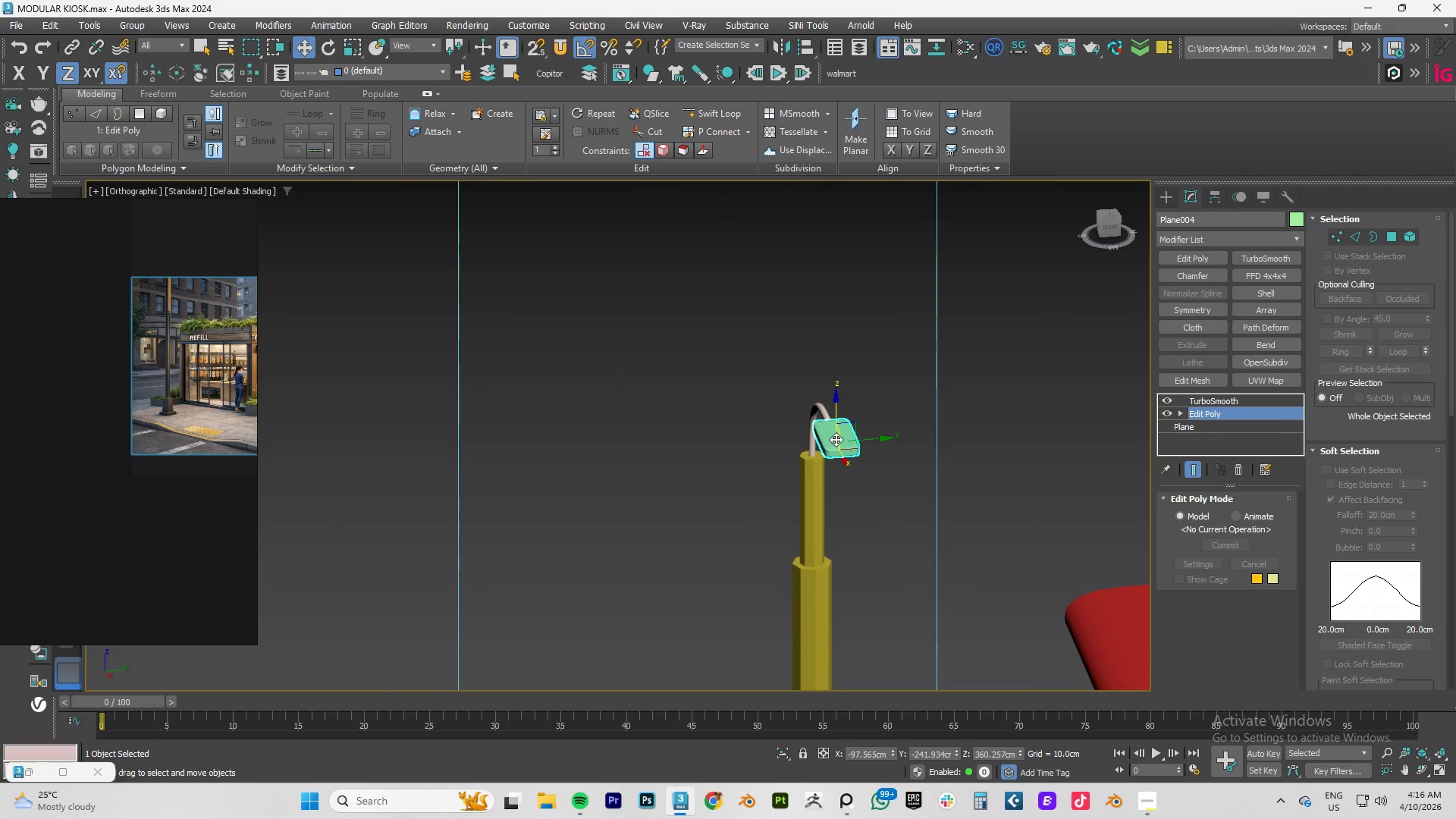 
key(R)
 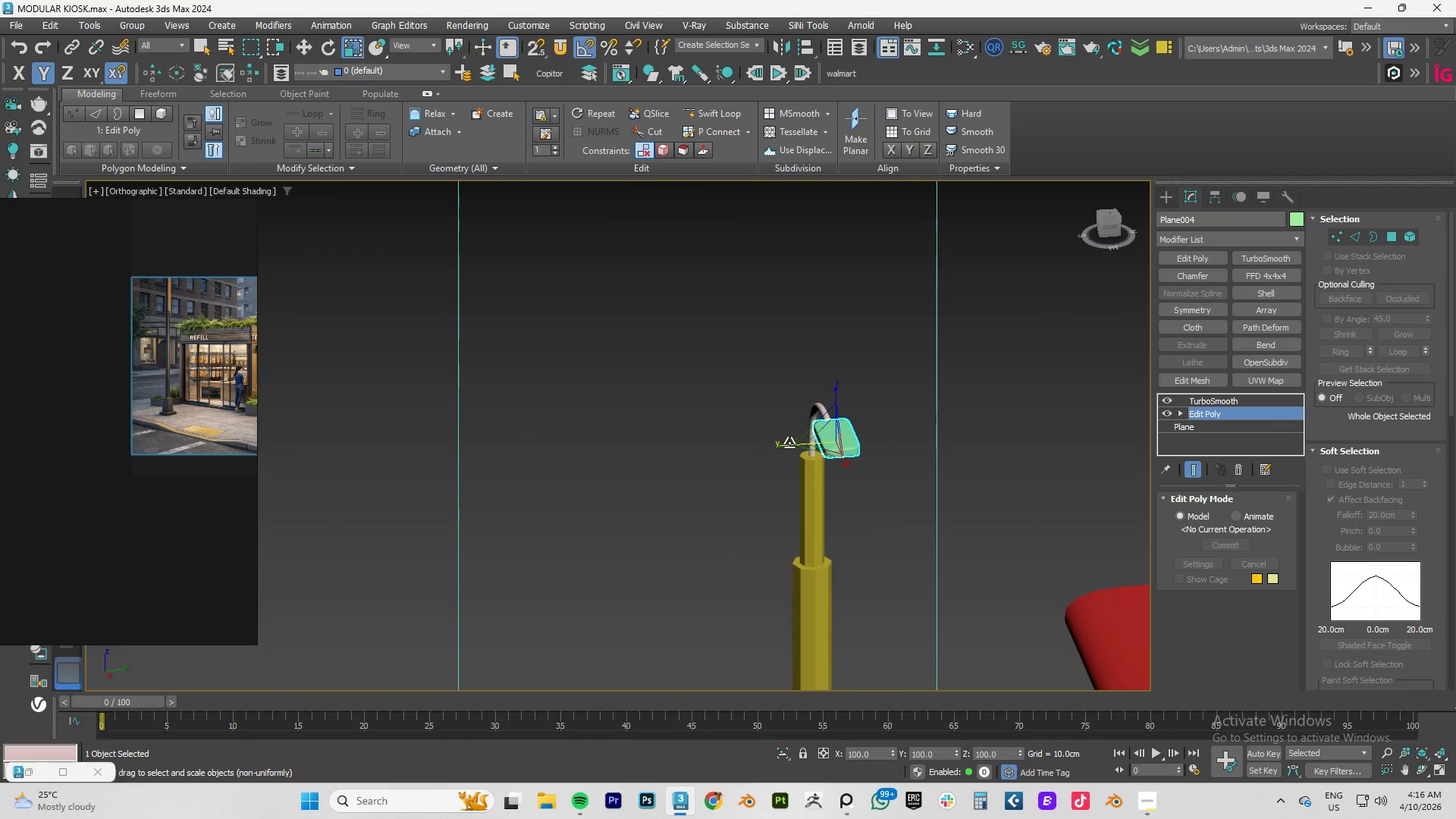 
left_click_drag(start_coordinate=[783, 447], to_coordinate=[717, 454])
 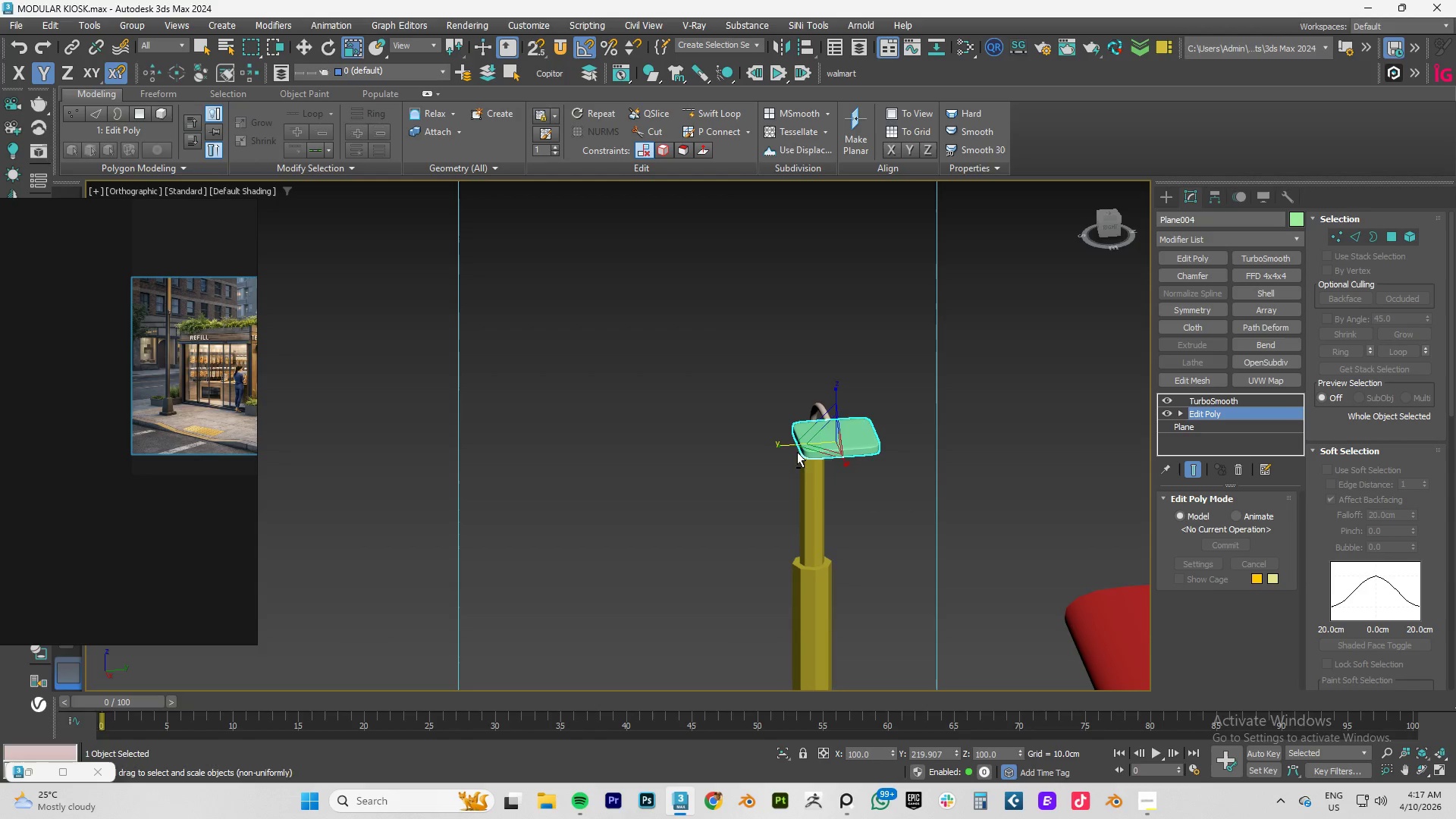 
hold_key(key=AltLeft, duration=1.5)
 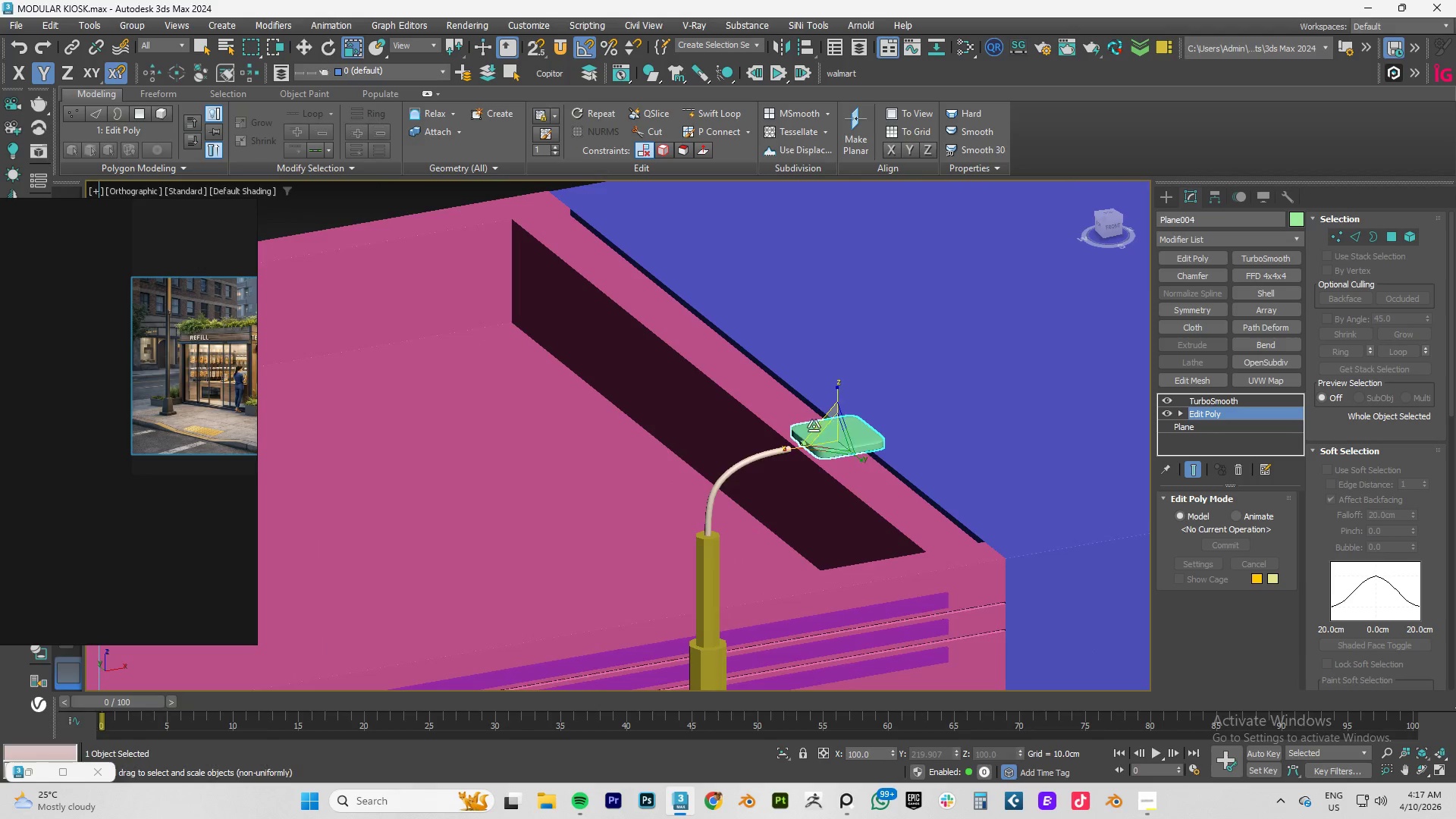 
hold_key(key=AltLeft, duration=0.36)
 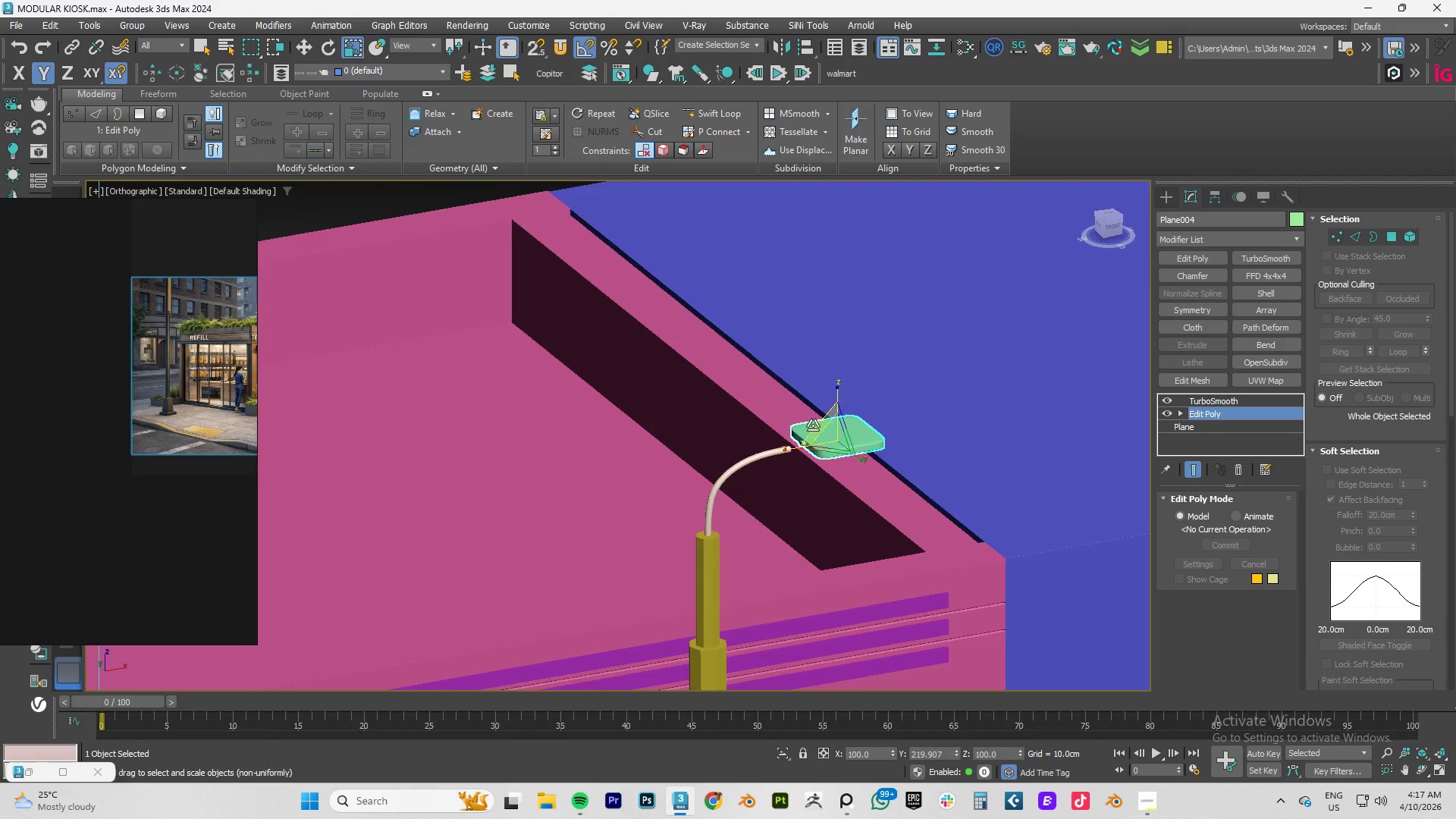 
scroll: coordinate [812, 425], scroll_direction: up, amount: 3.0
 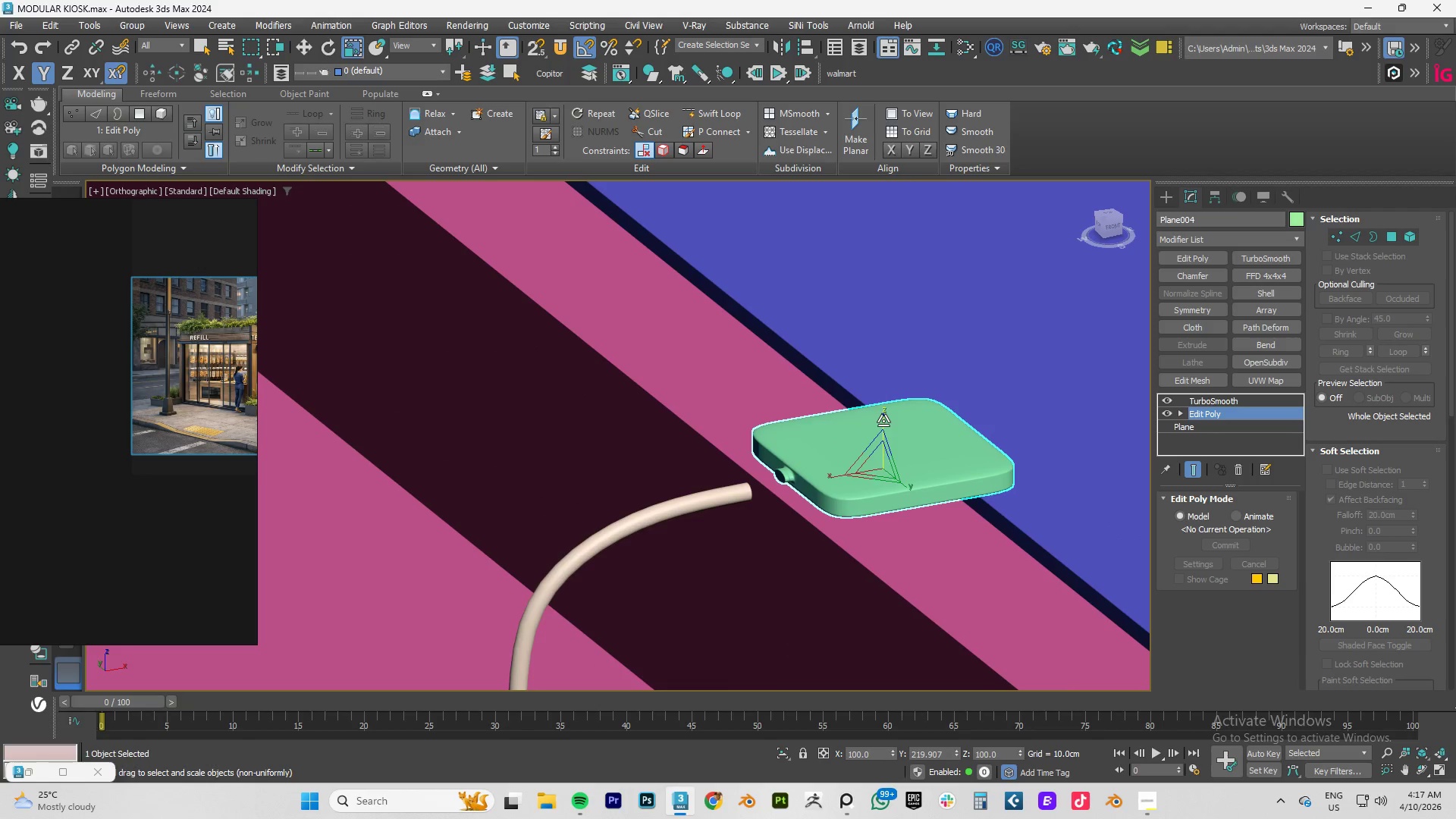 
left_click_drag(start_coordinate=[883, 421], to_coordinate=[899, 369])
 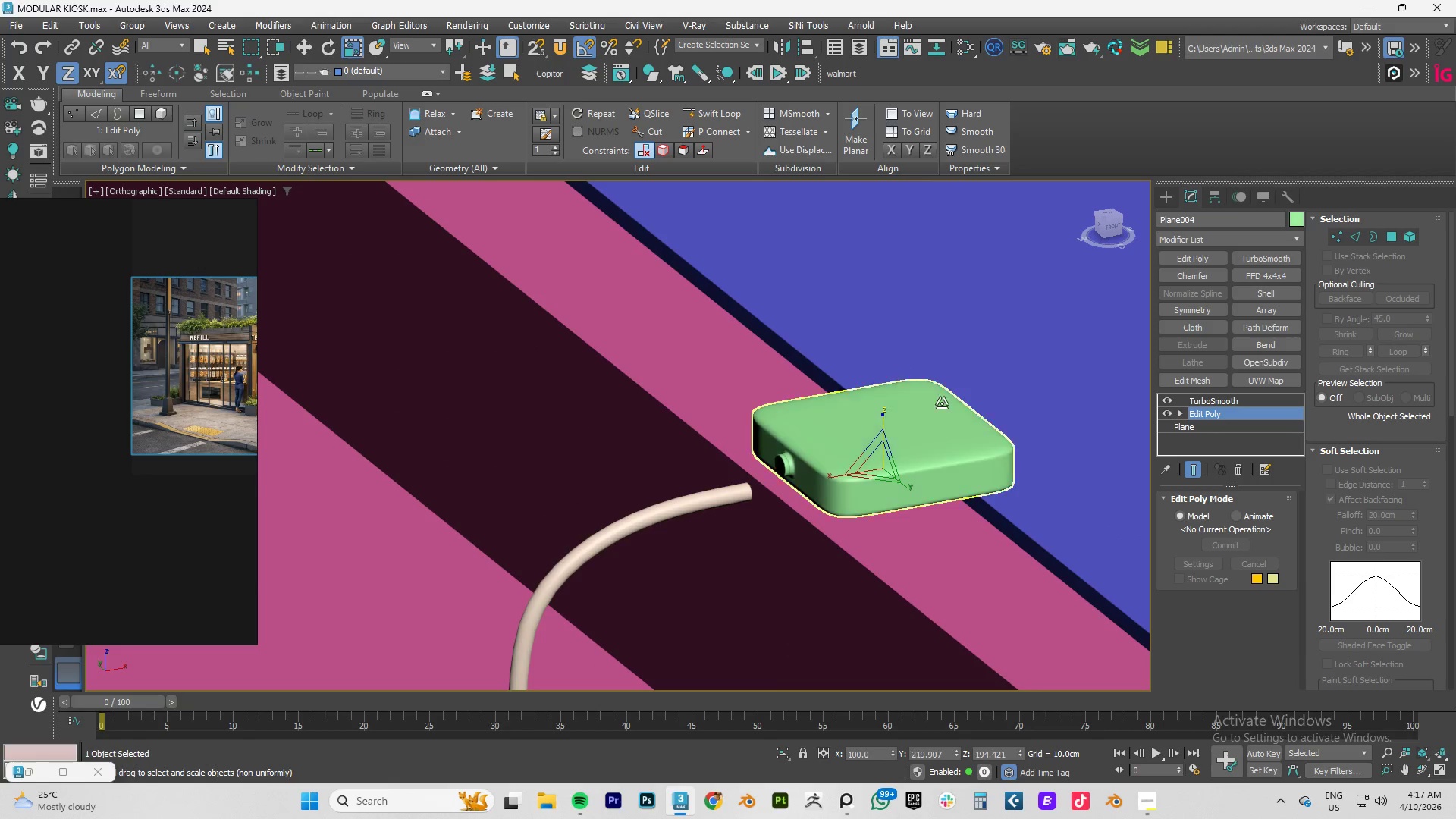 
hold_key(key=AltLeft, duration=1.25)
 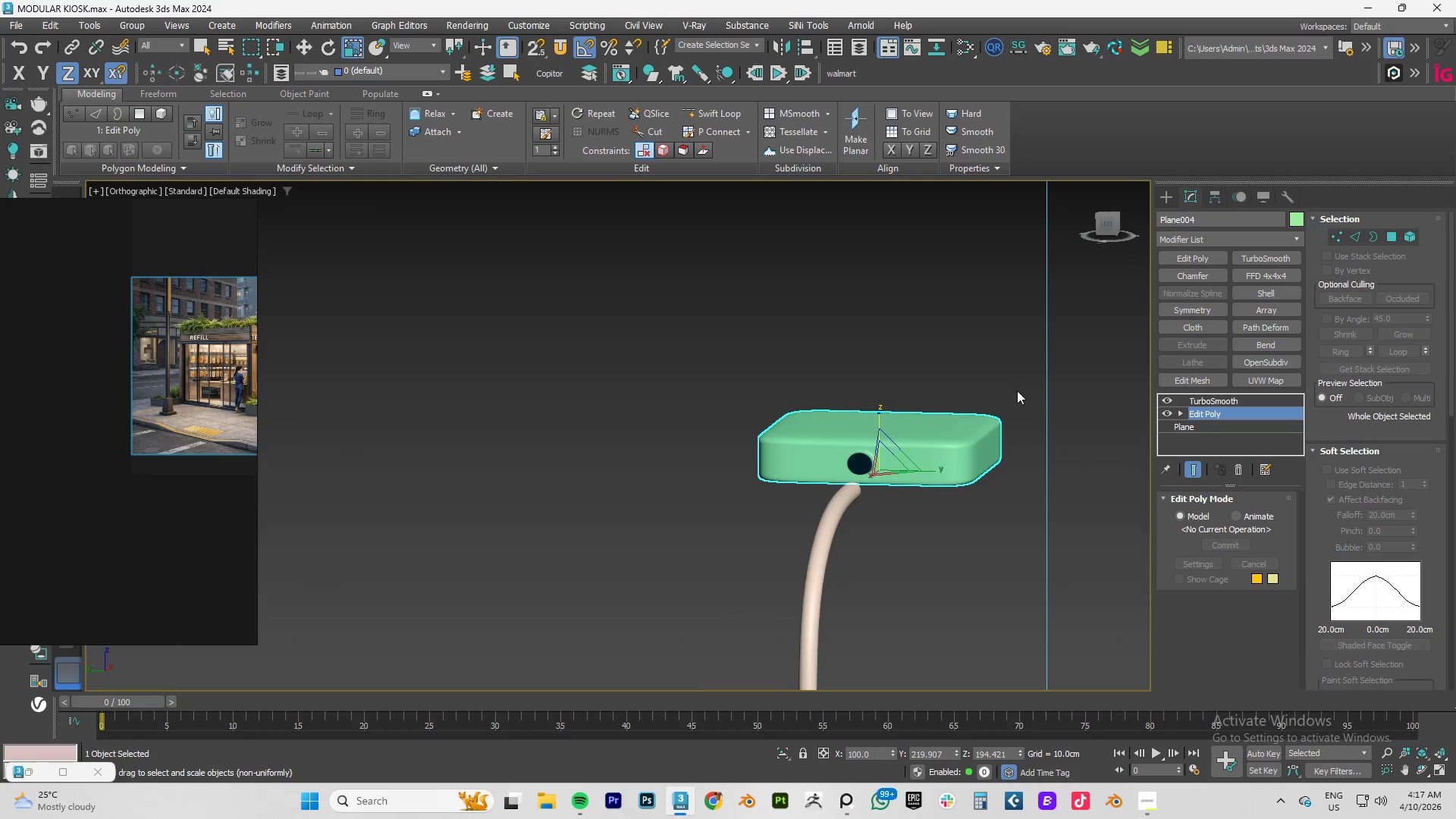 
hold_key(key=AltLeft, duration=0.89)
 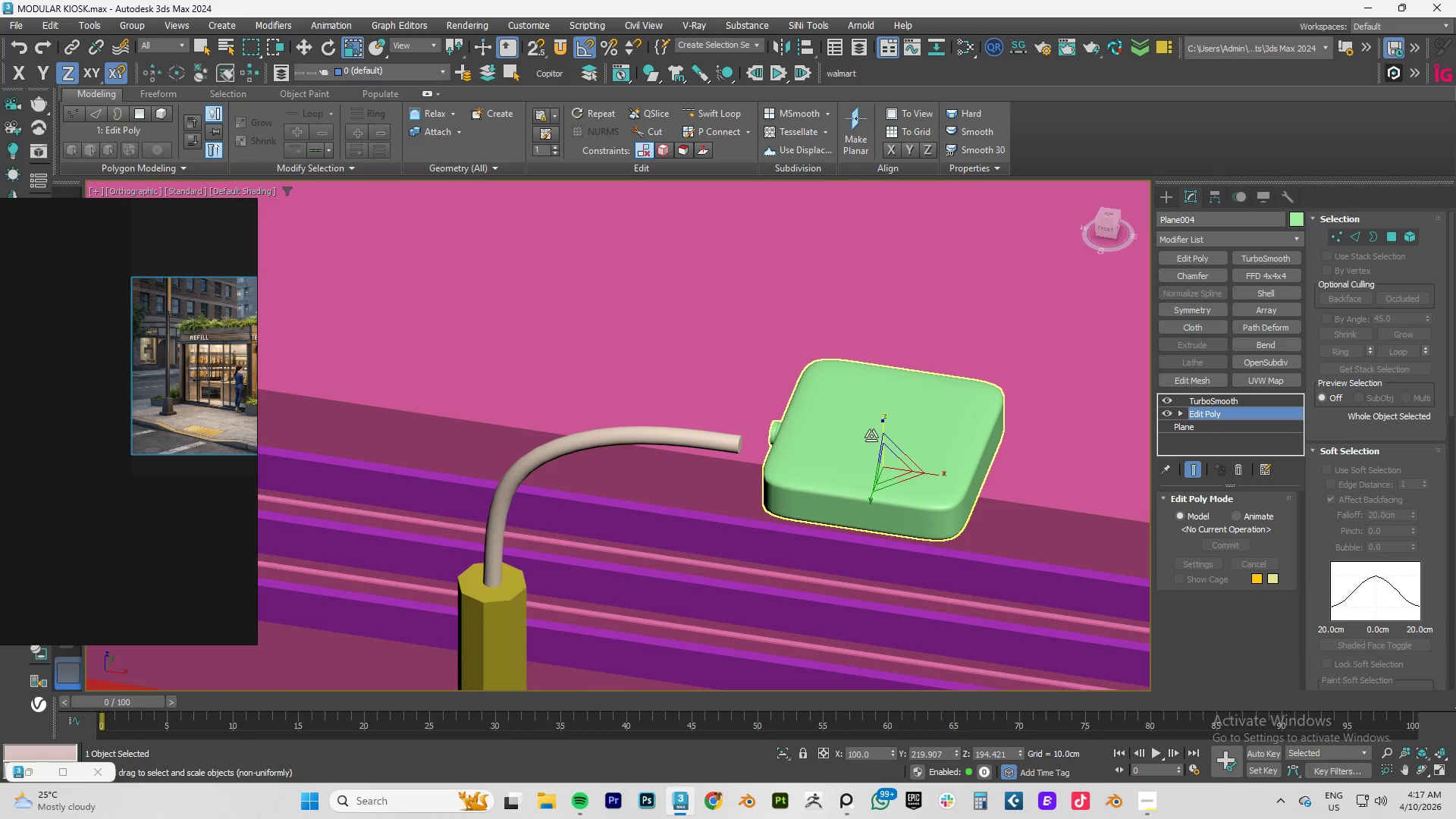 
scroll: coordinate [871, 436], scroll_direction: down, amount: 6.0
 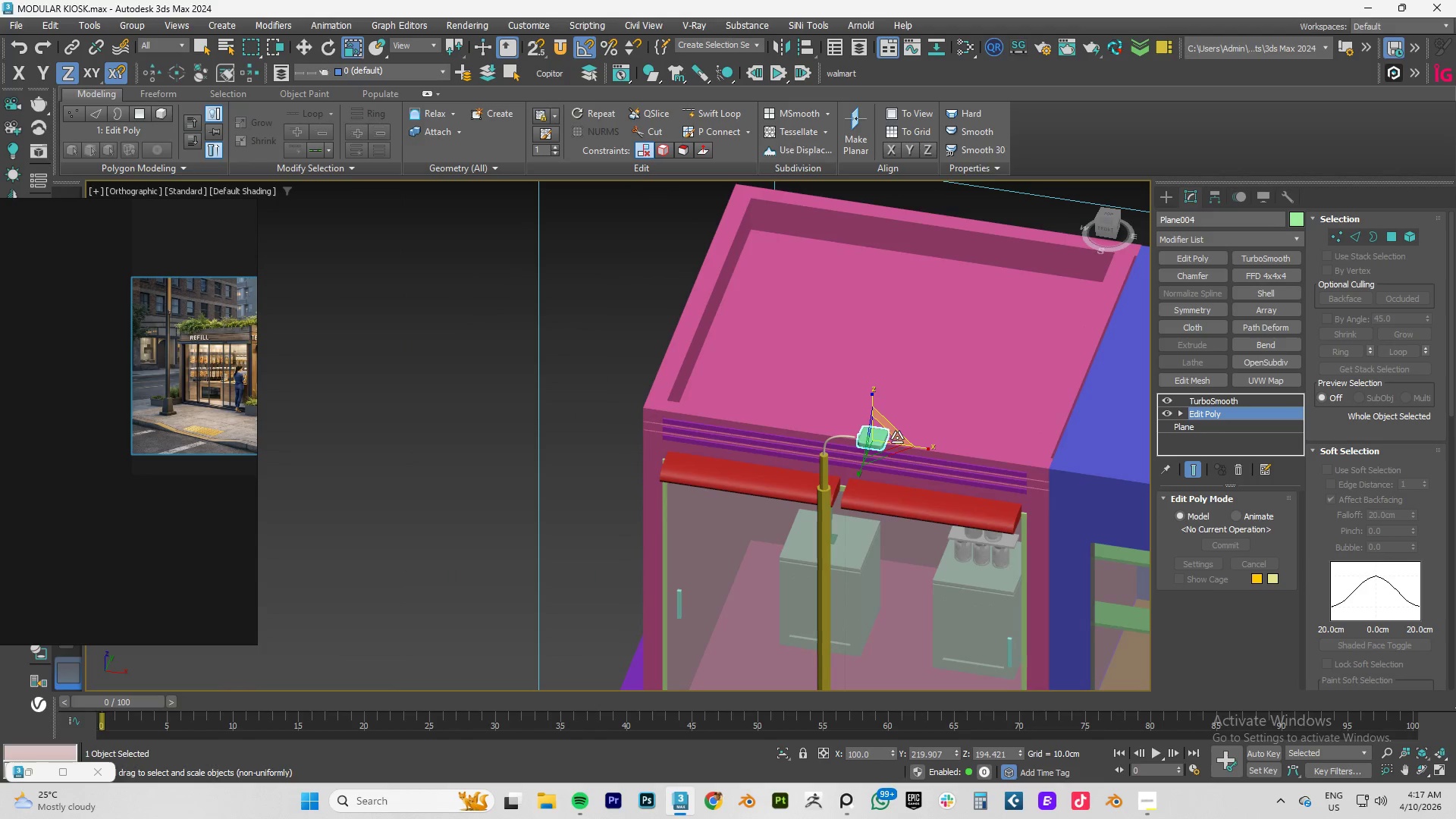 
type(fz)
 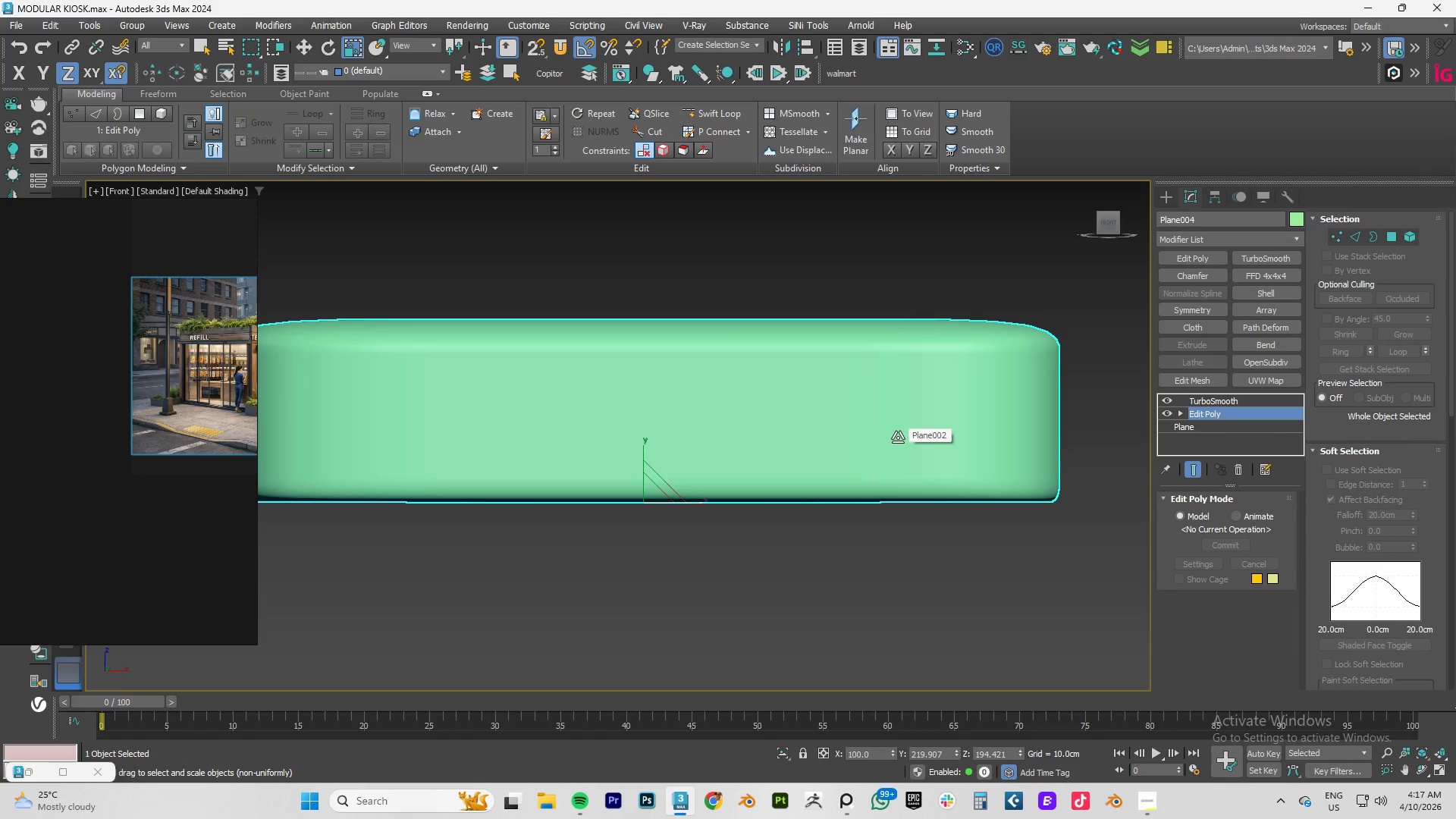 
scroll: coordinate [899, 438], scroll_direction: down, amount: 9.0
 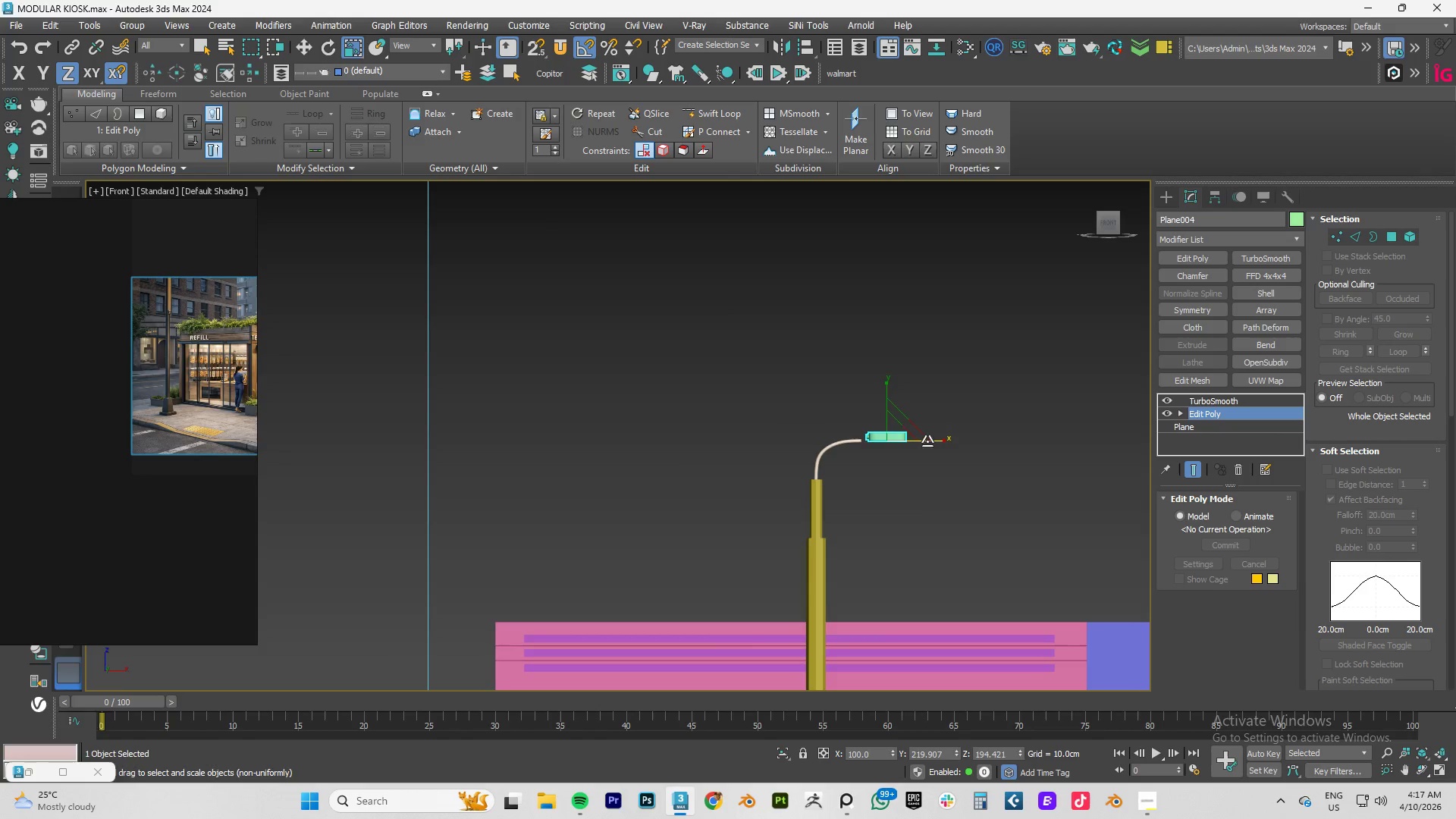 
scroll: coordinate [909, 442], scroll_direction: up, amount: 3.0
 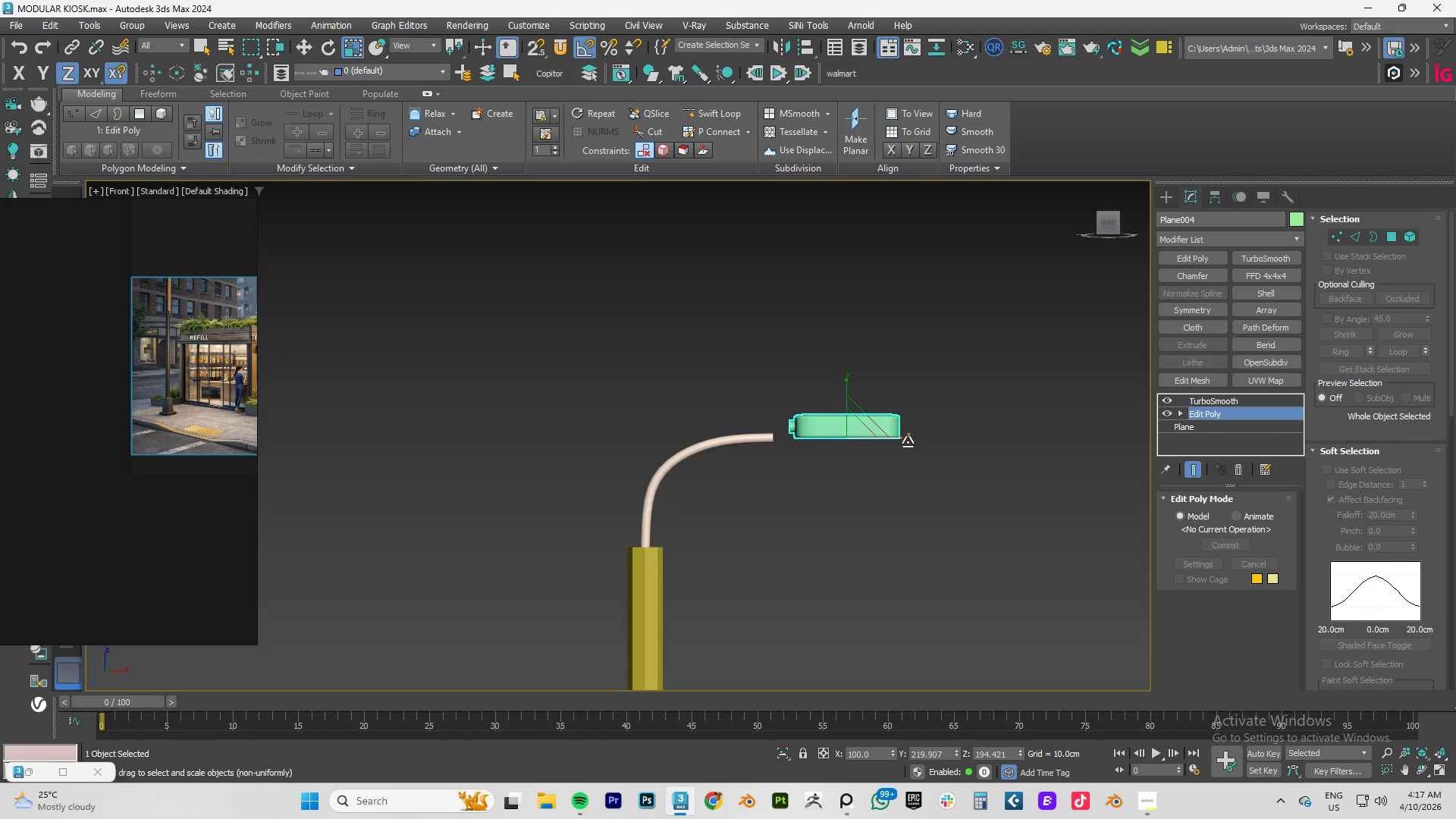 
key(W)
 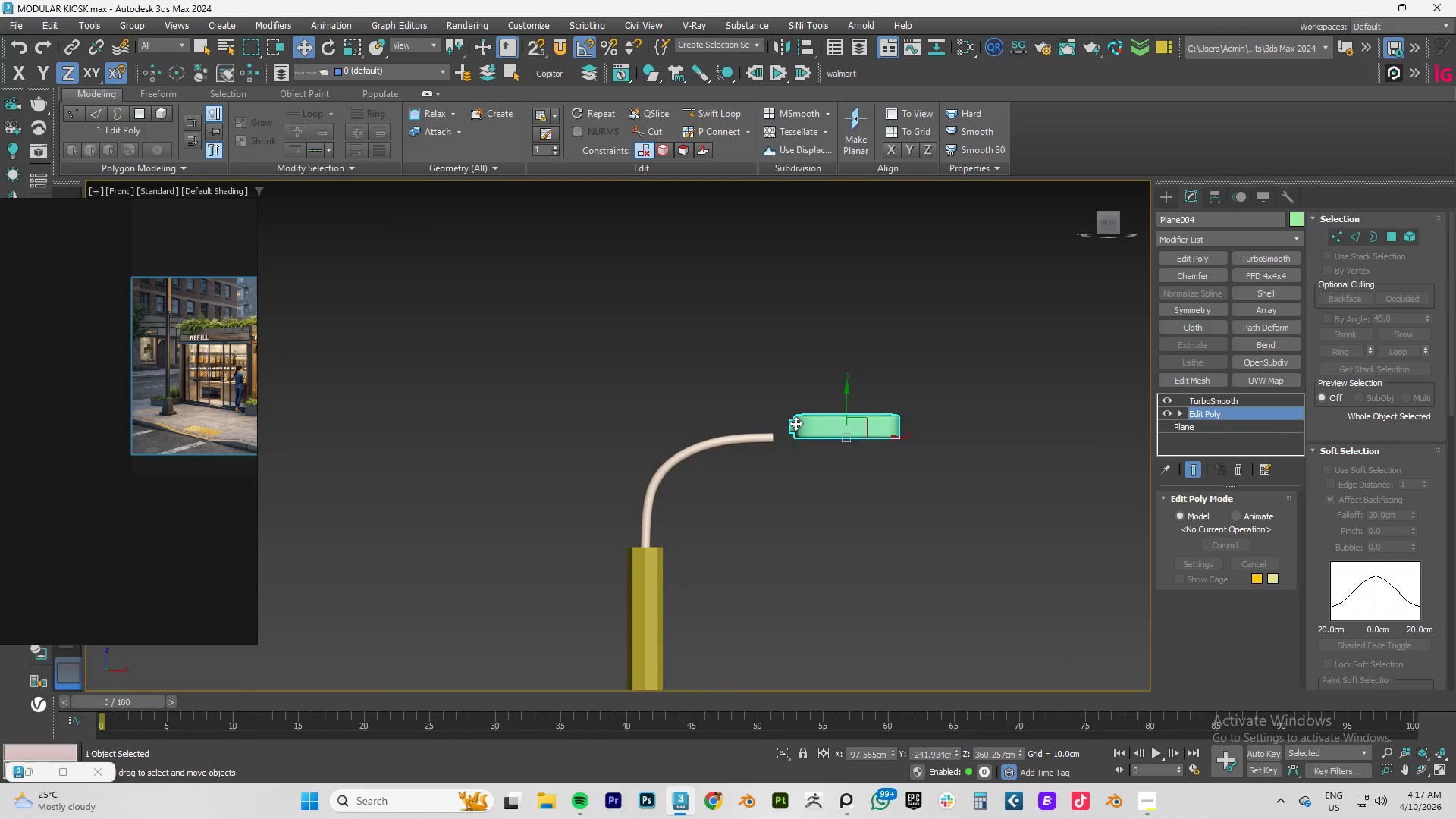 
scroll: coordinate [795, 423], scroll_direction: up, amount: 4.0
 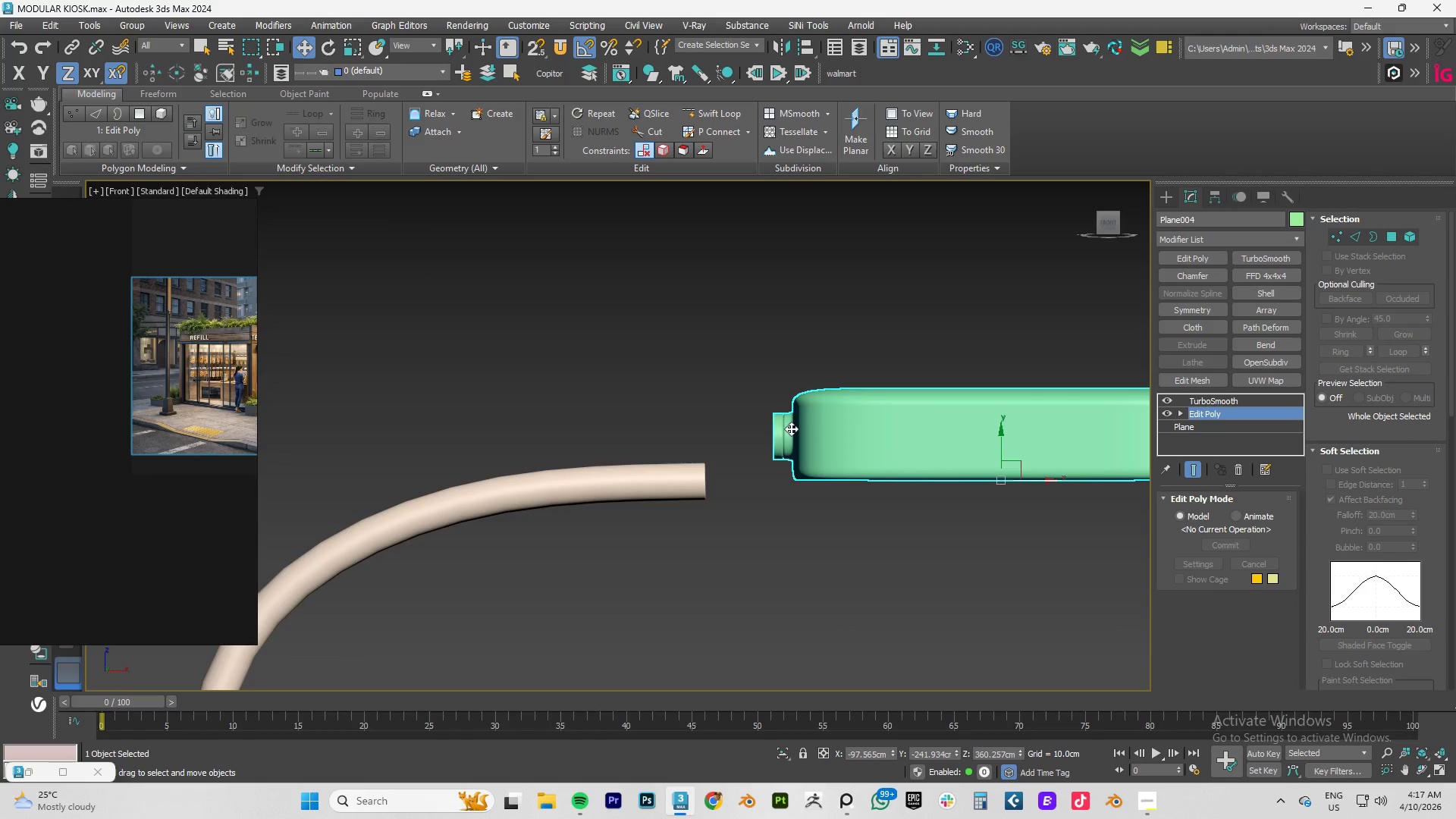 
key(A)
 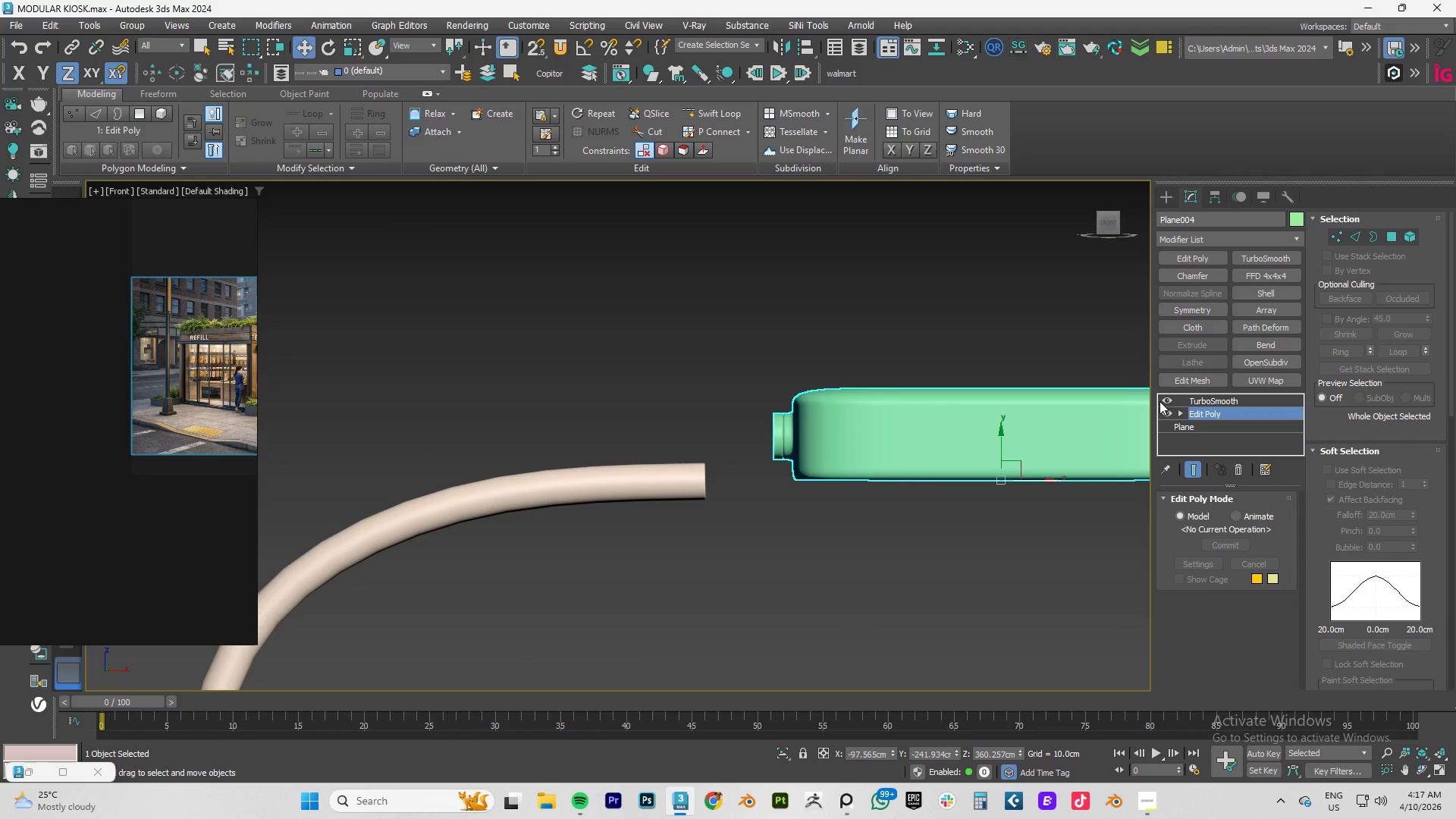 
left_click([1163, 399])
 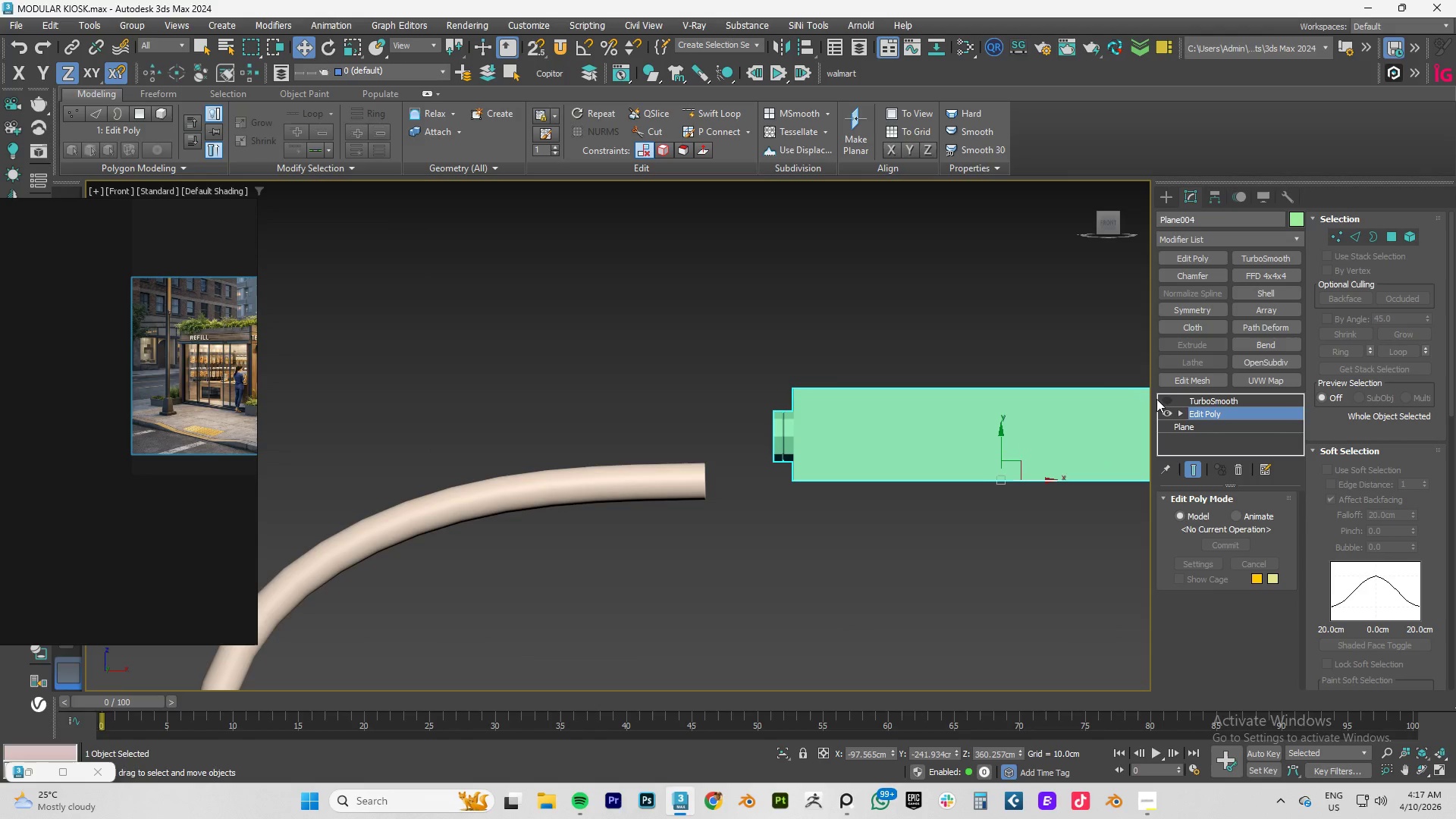 
key(S)
 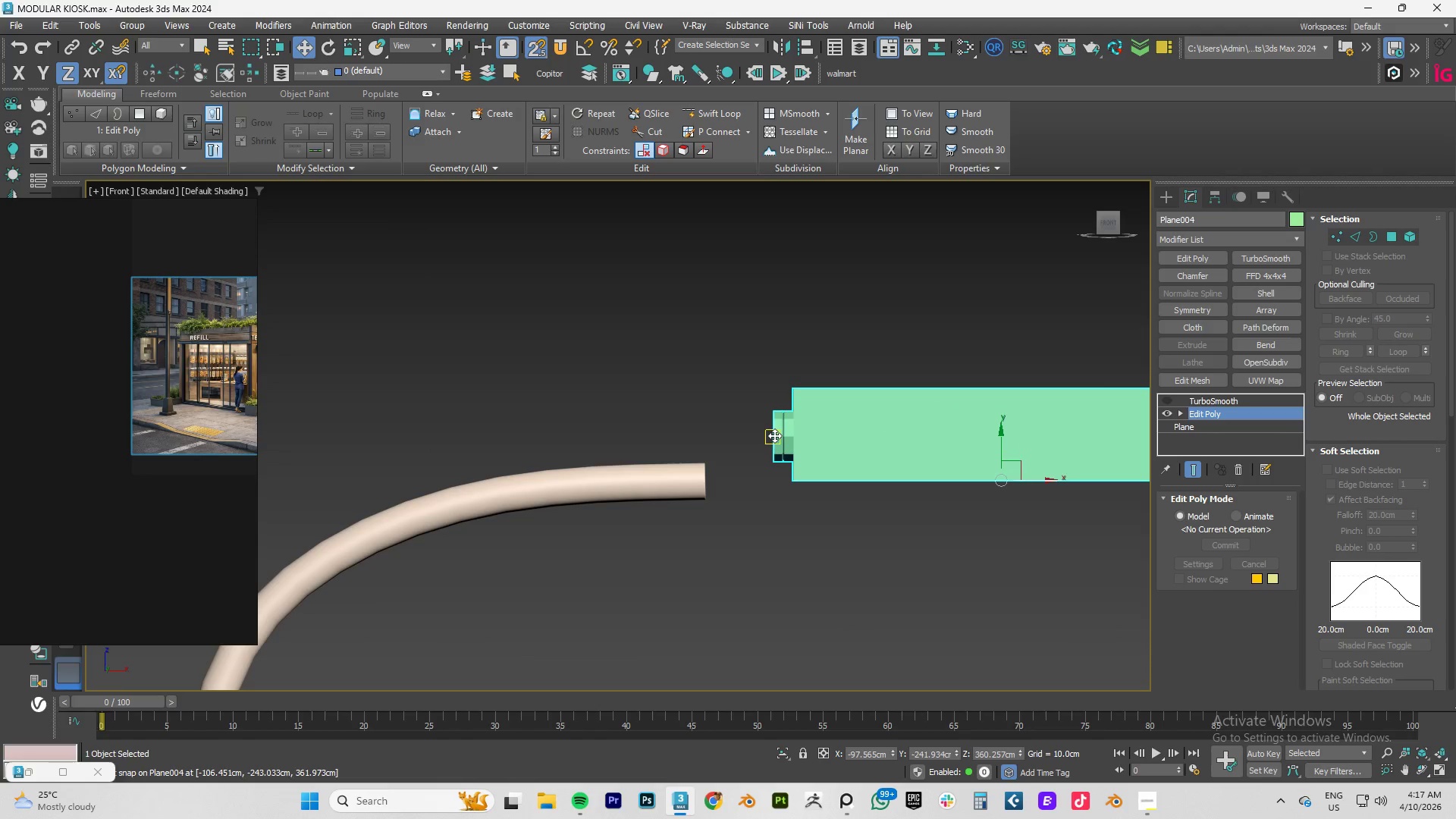 
left_click_drag(start_coordinate=[774, 435], to_coordinate=[714, 464])
 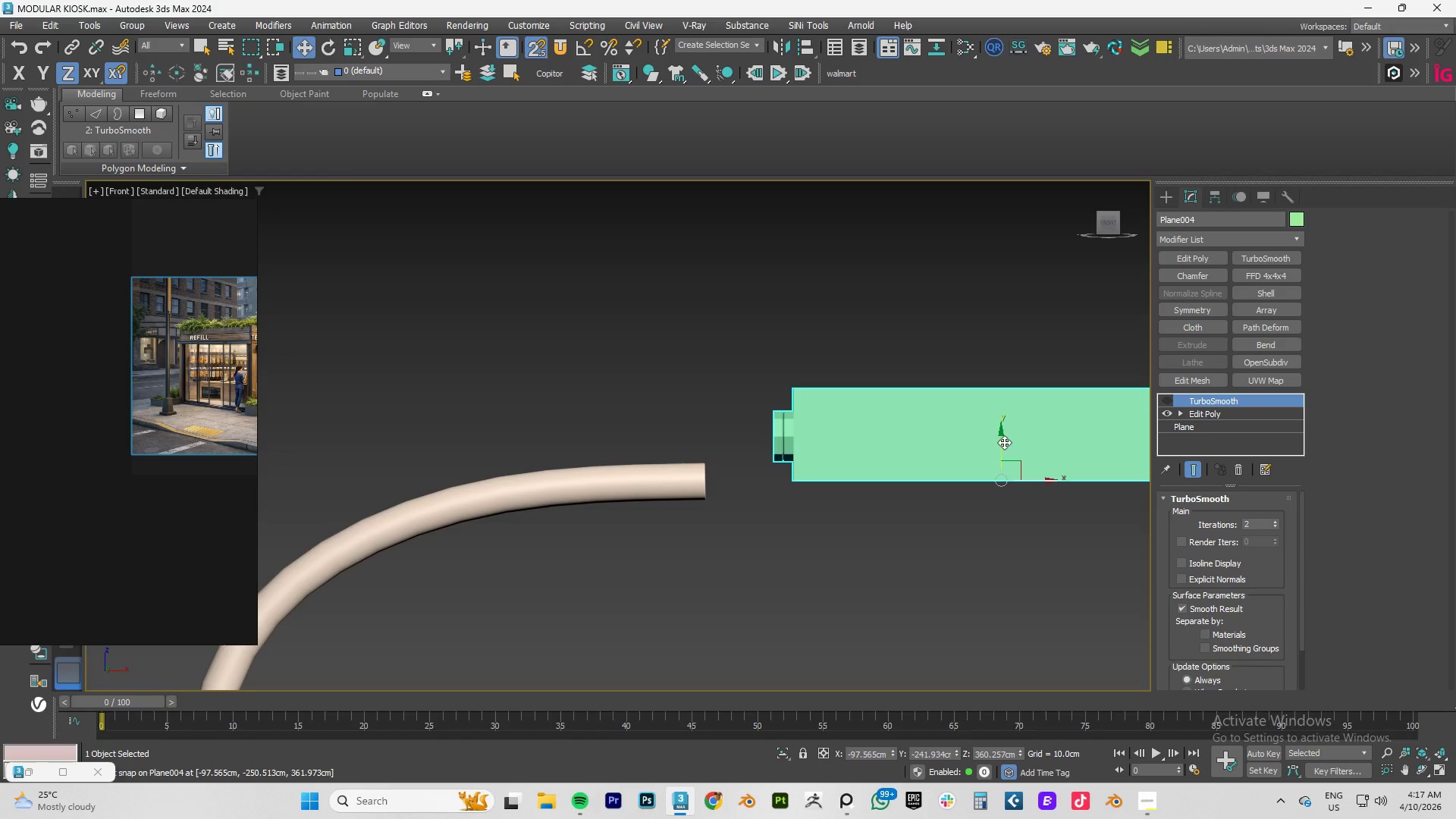 
left_click([1002, 442])
 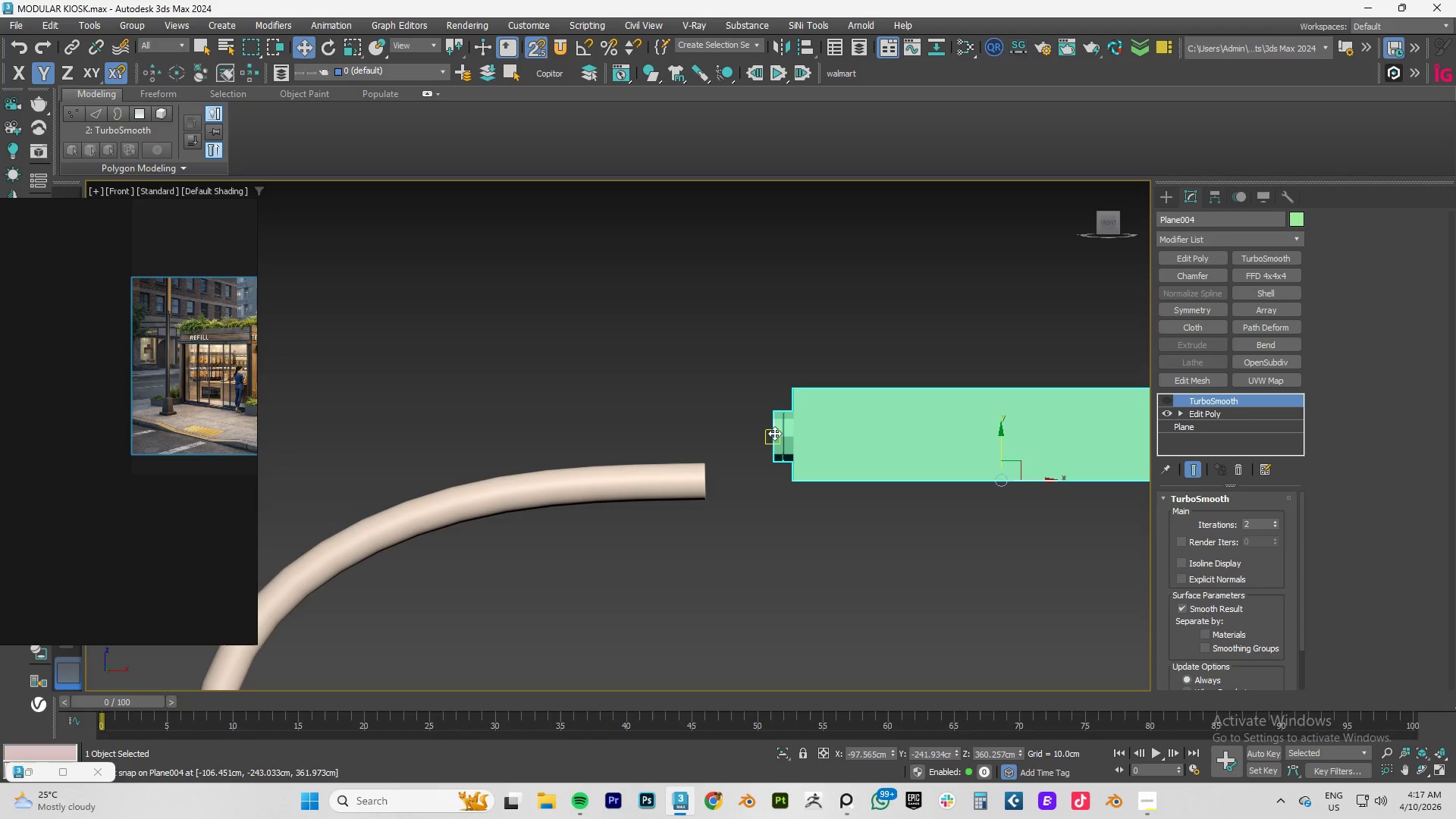 
left_click_drag(start_coordinate=[774, 433], to_coordinate=[706, 477])
 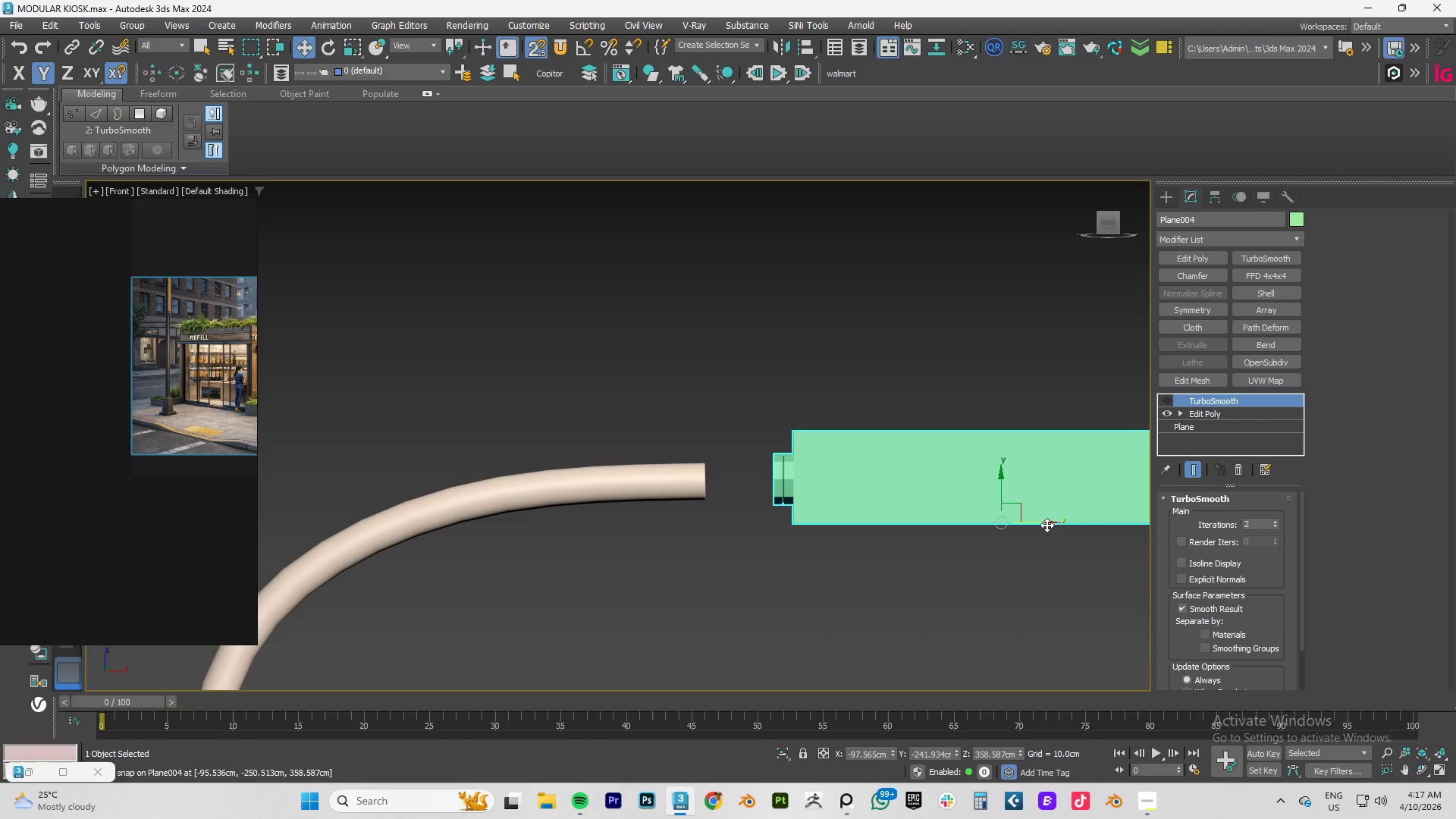 
key(S)
 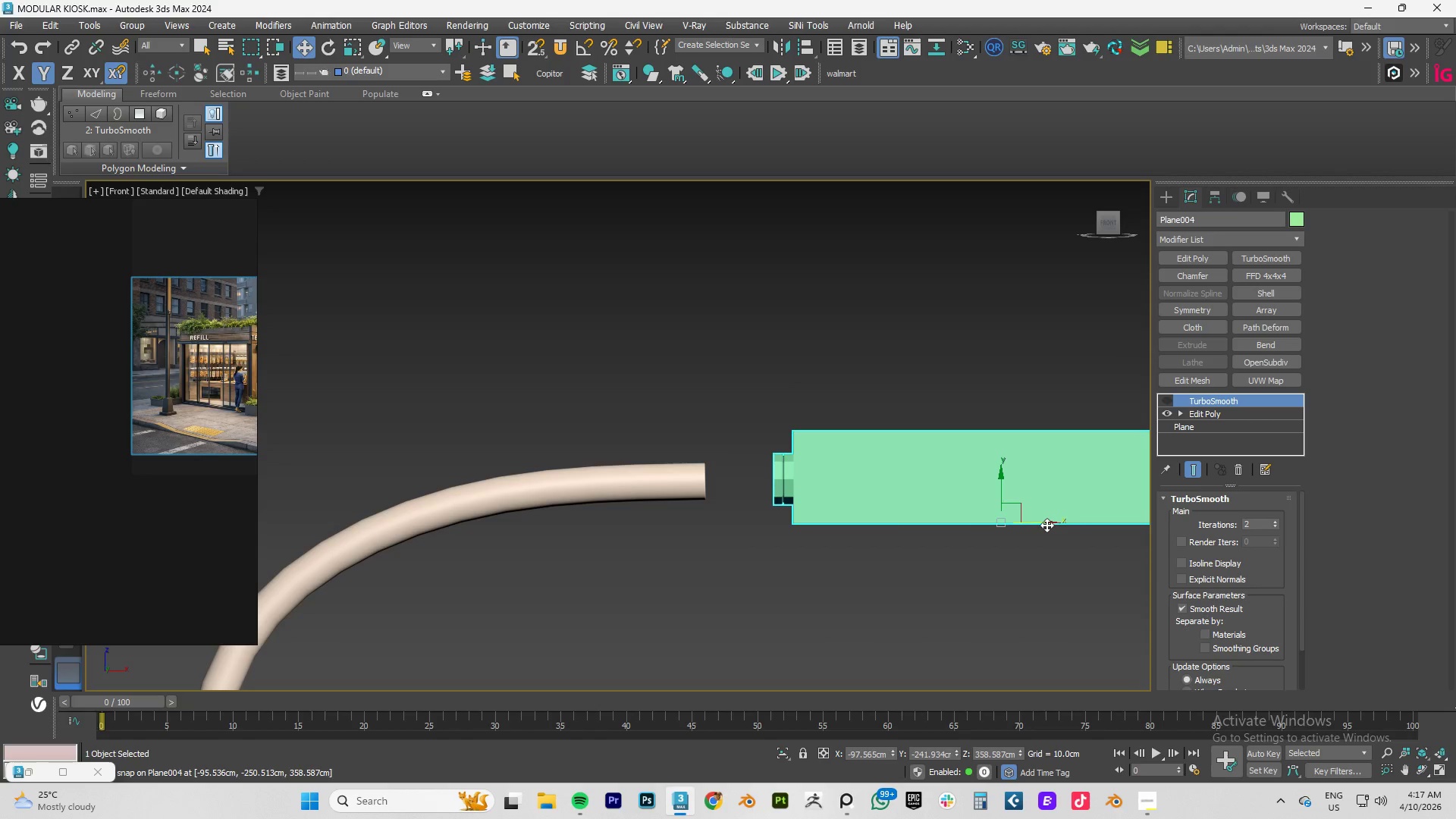 
left_click_drag(start_coordinate=[1046, 525], to_coordinate=[973, 529])
 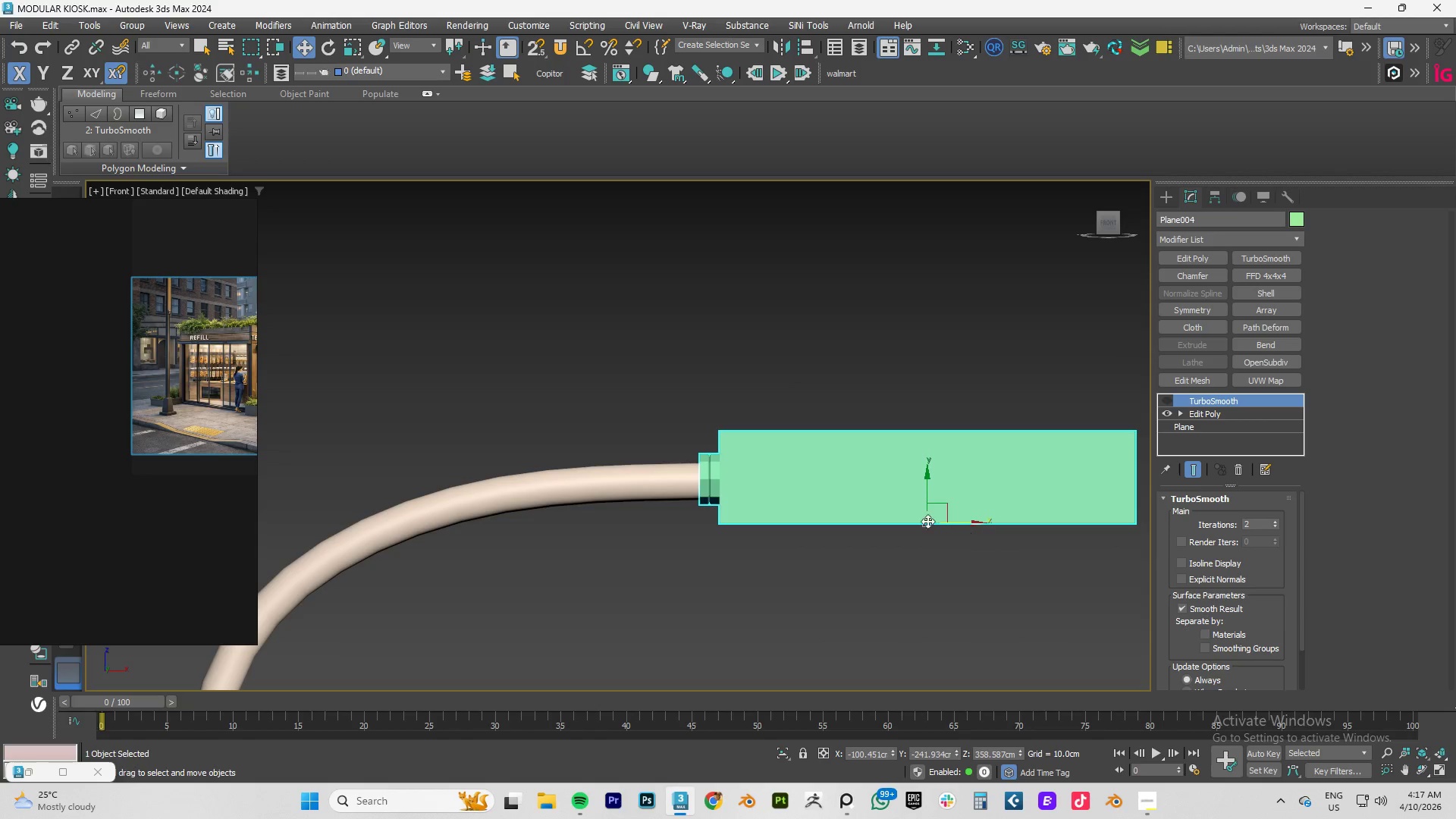 
hold_key(key=AltLeft, duration=1.5)
 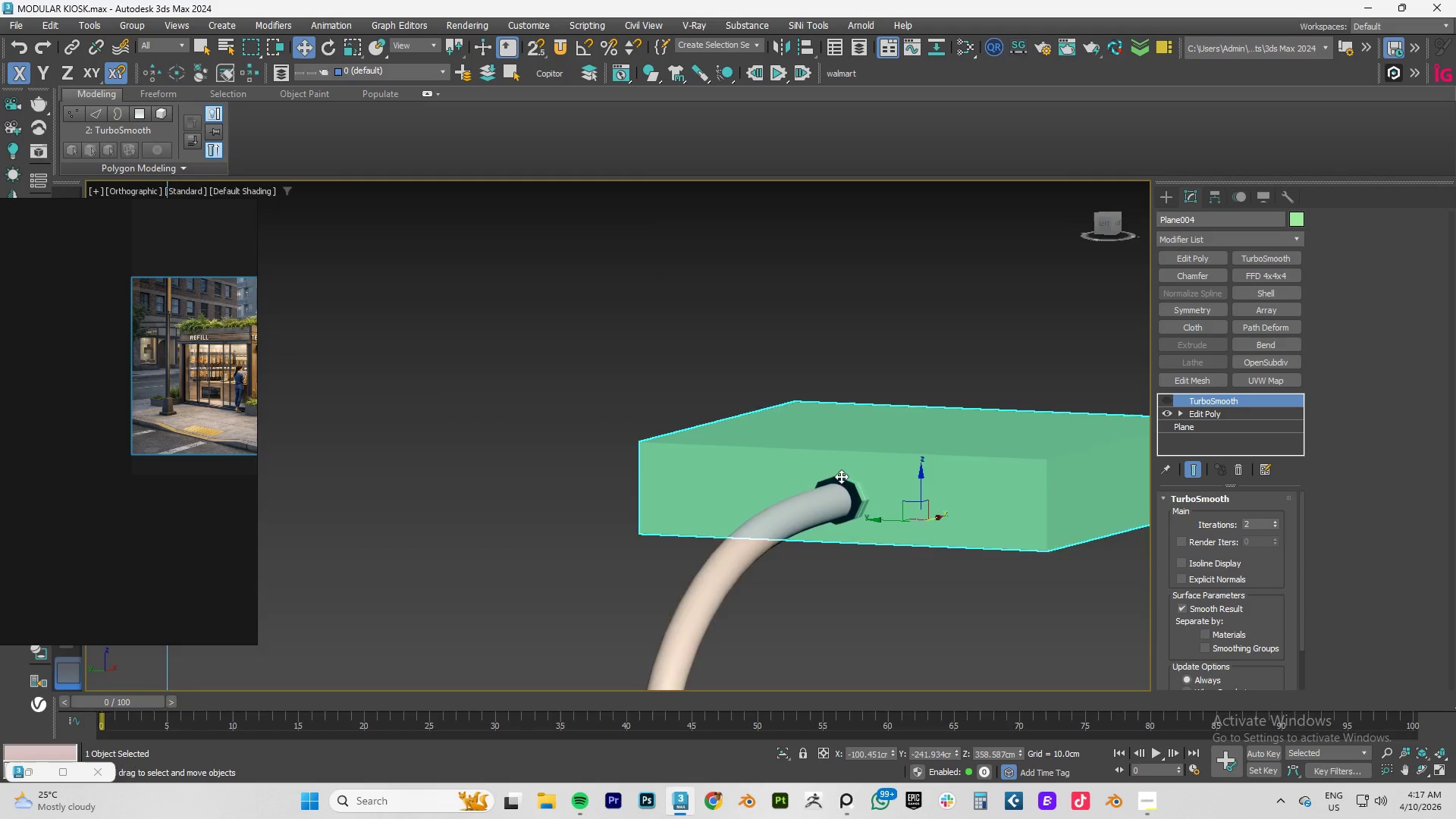 
scroll: coordinate [841, 476], scroll_direction: up, amount: 3.0
 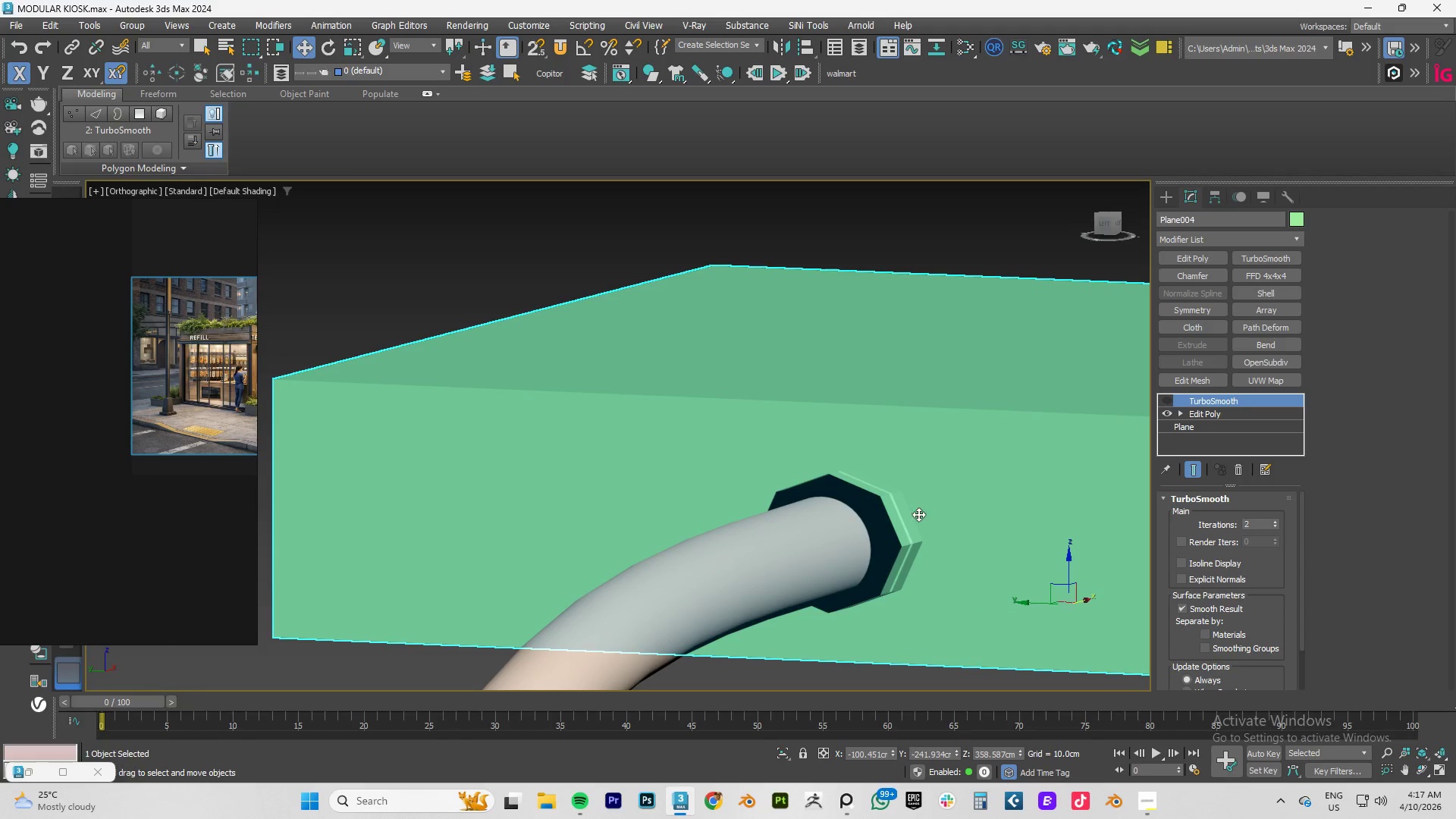 
hold_key(key=AltLeft, duration=0.81)
 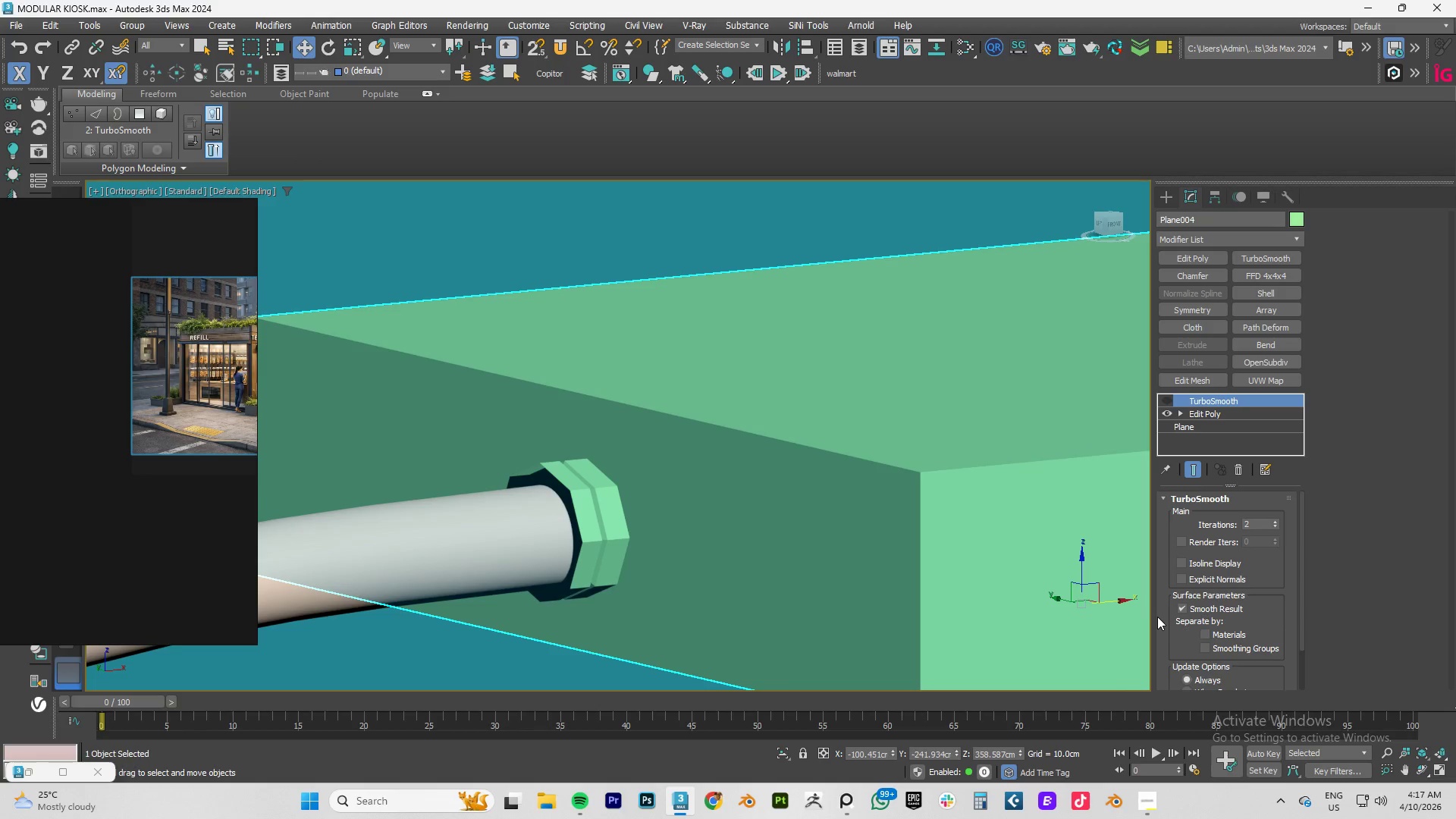 
left_click_drag(start_coordinate=[1117, 605], to_coordinate=[1100, 607])
 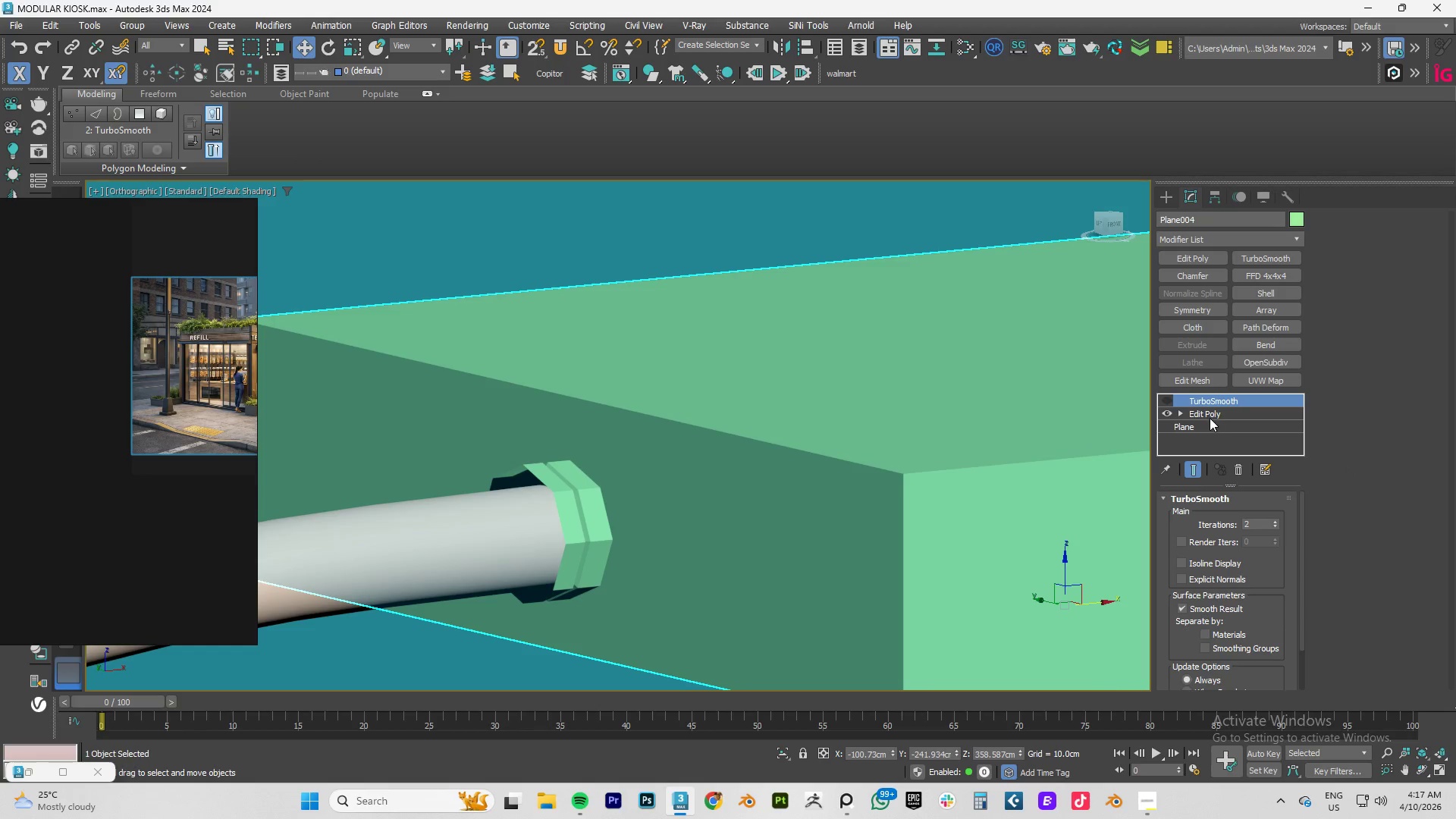 
left_click([1208, 416])
 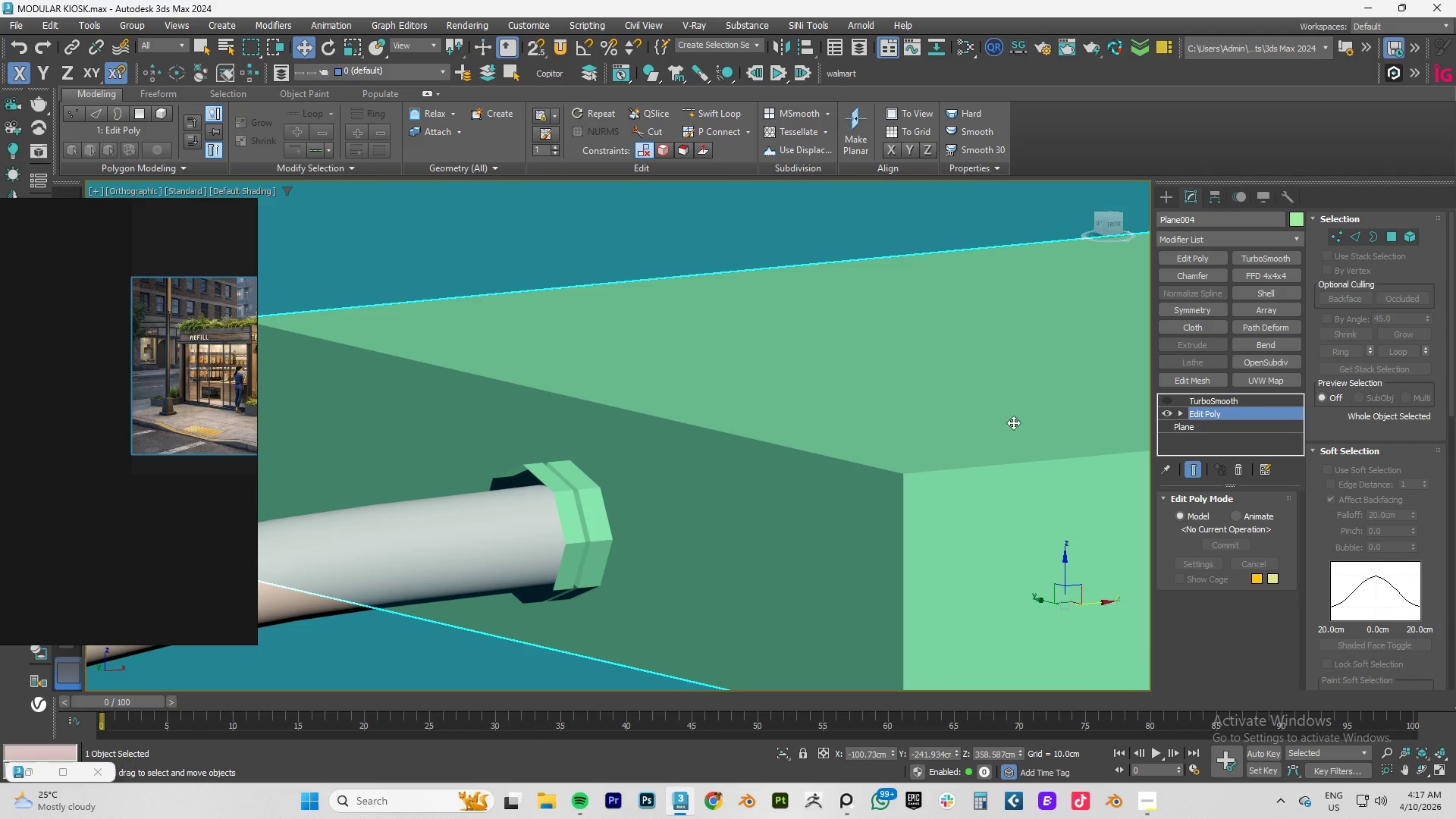 
key(3)
 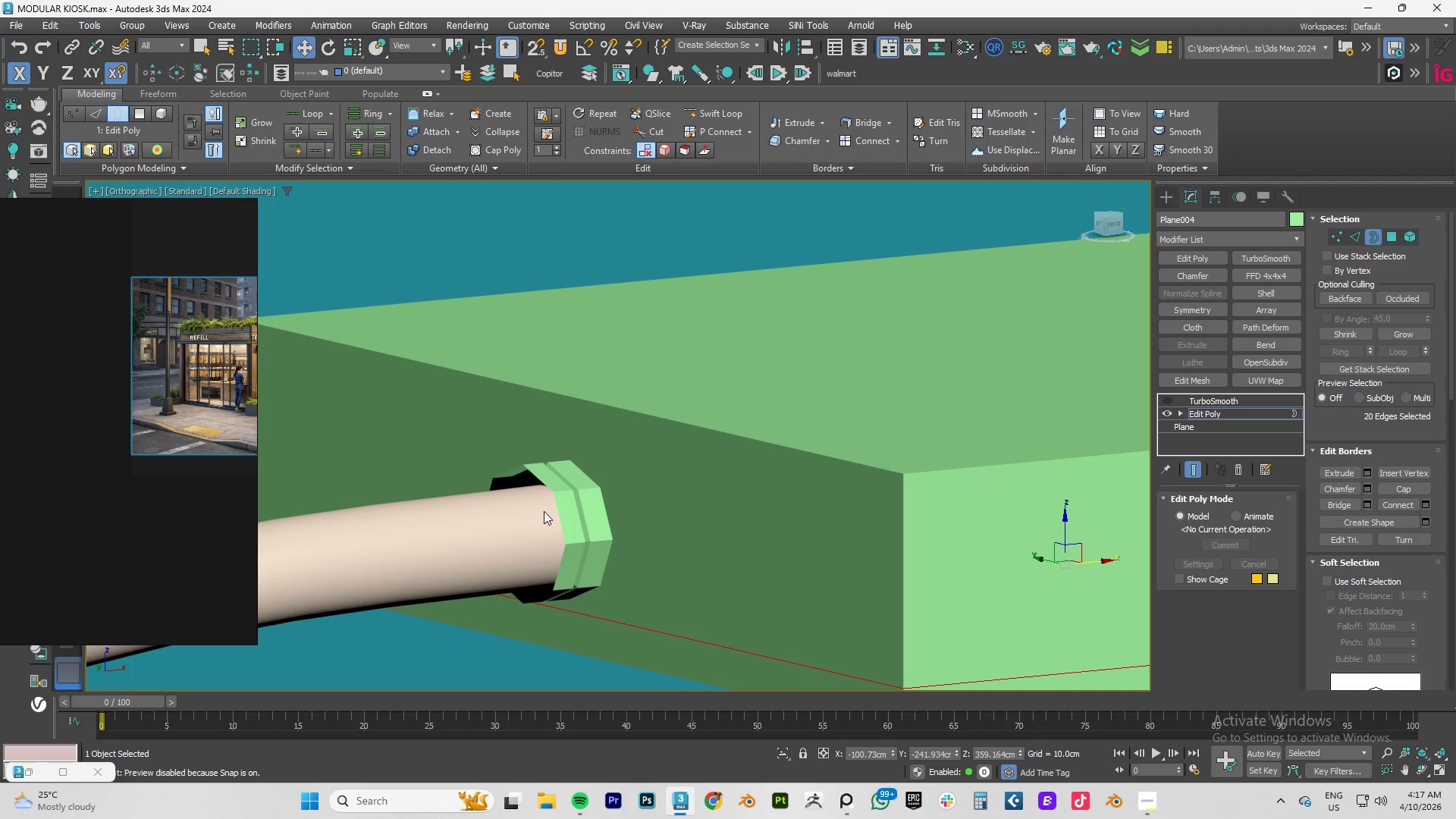 
left_click([556, 508])
 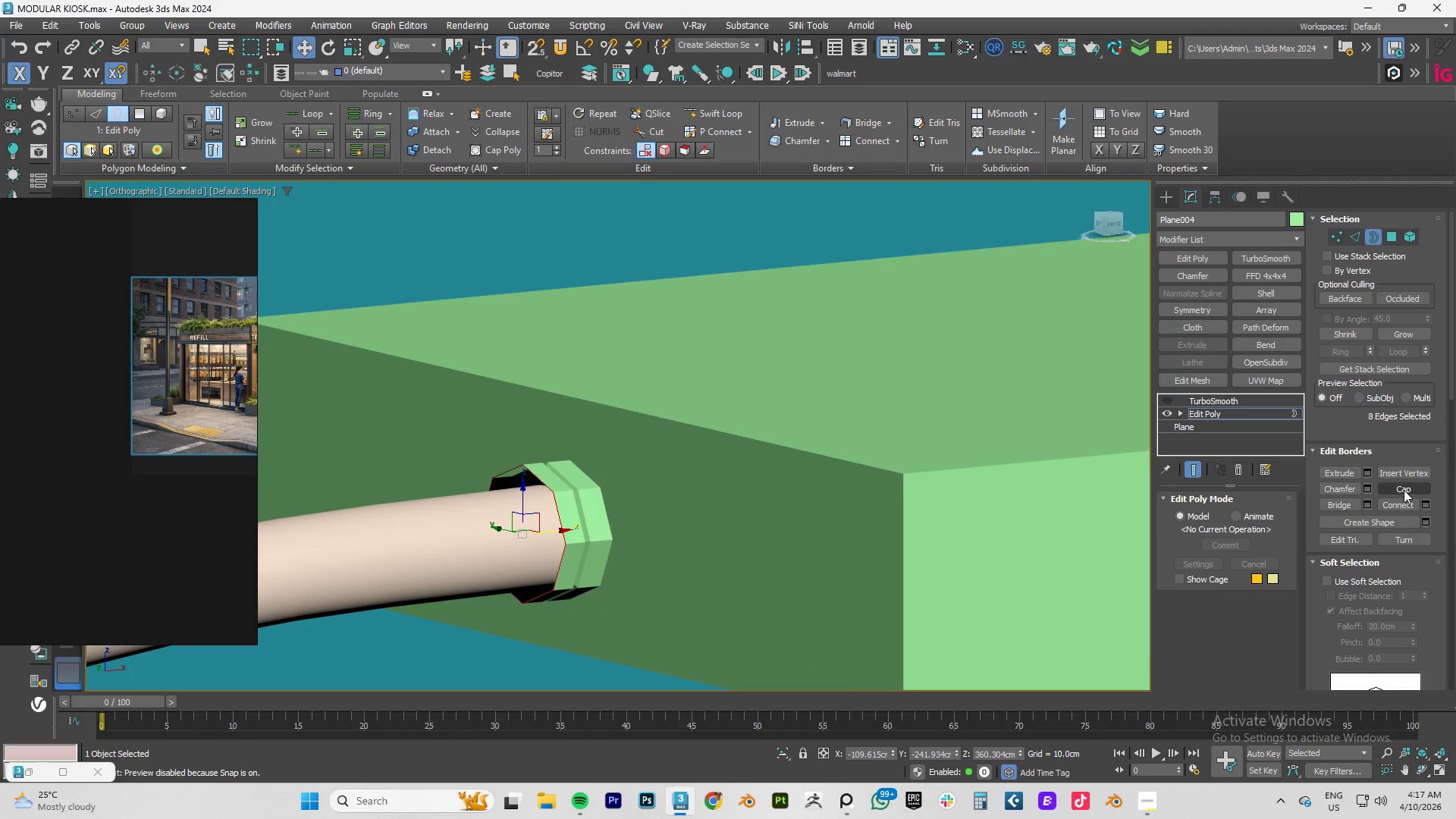 
left_click([1404, 490])
 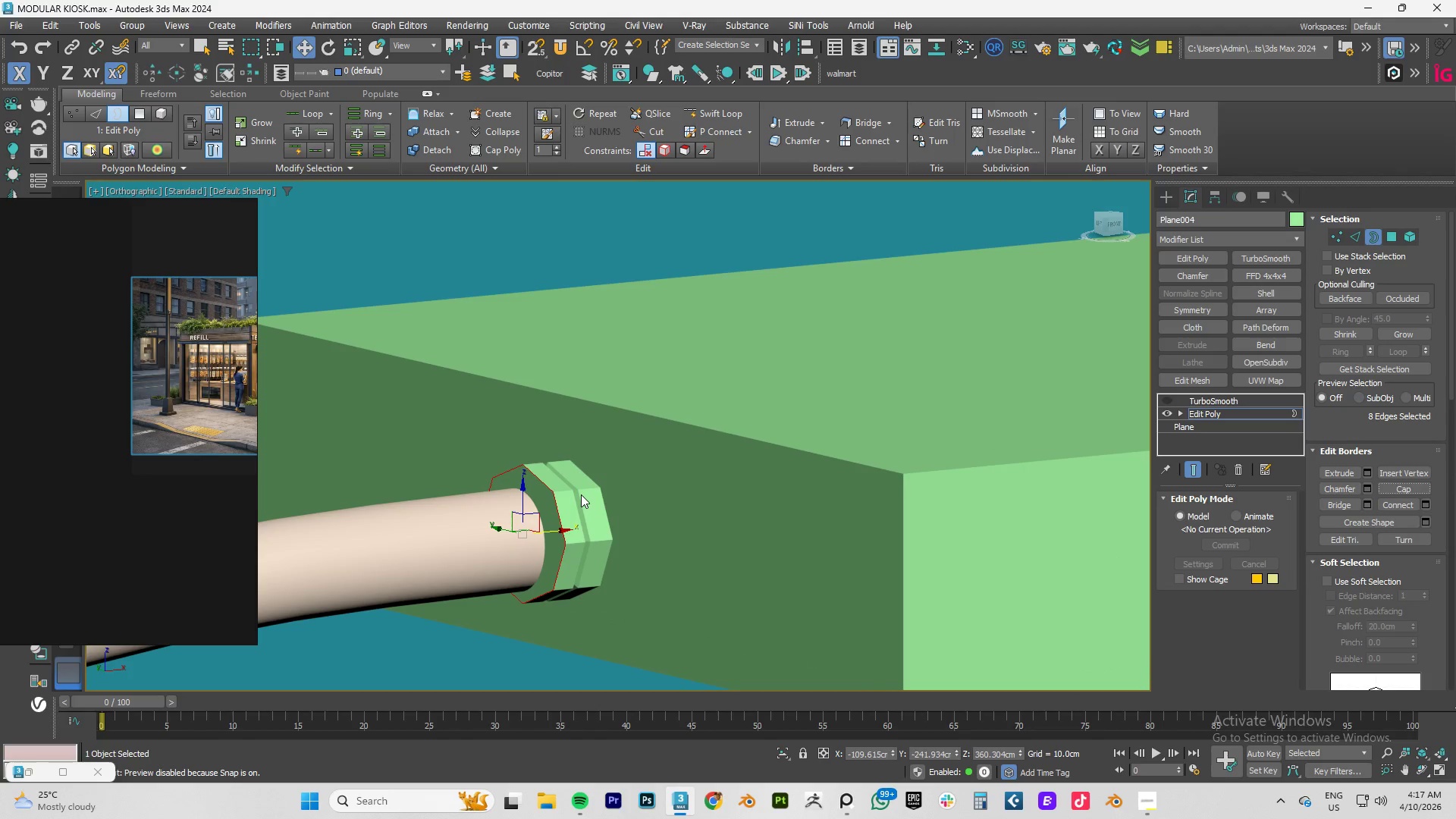 
scroll: coordinate [563, 493], scroll_direction: down, amount: 4.0
 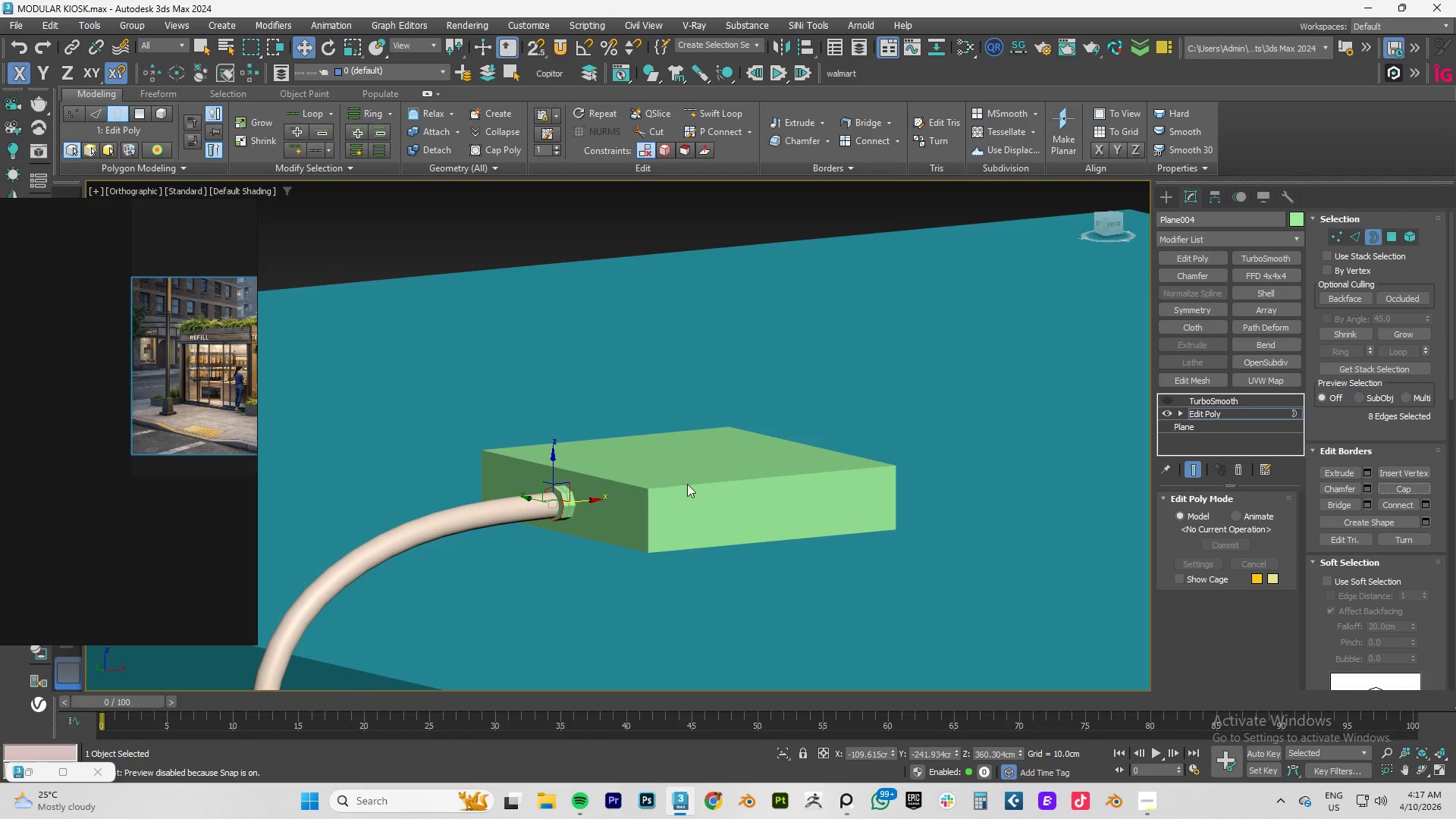 
hold_key(key=AltLeft, duration=0.61)
 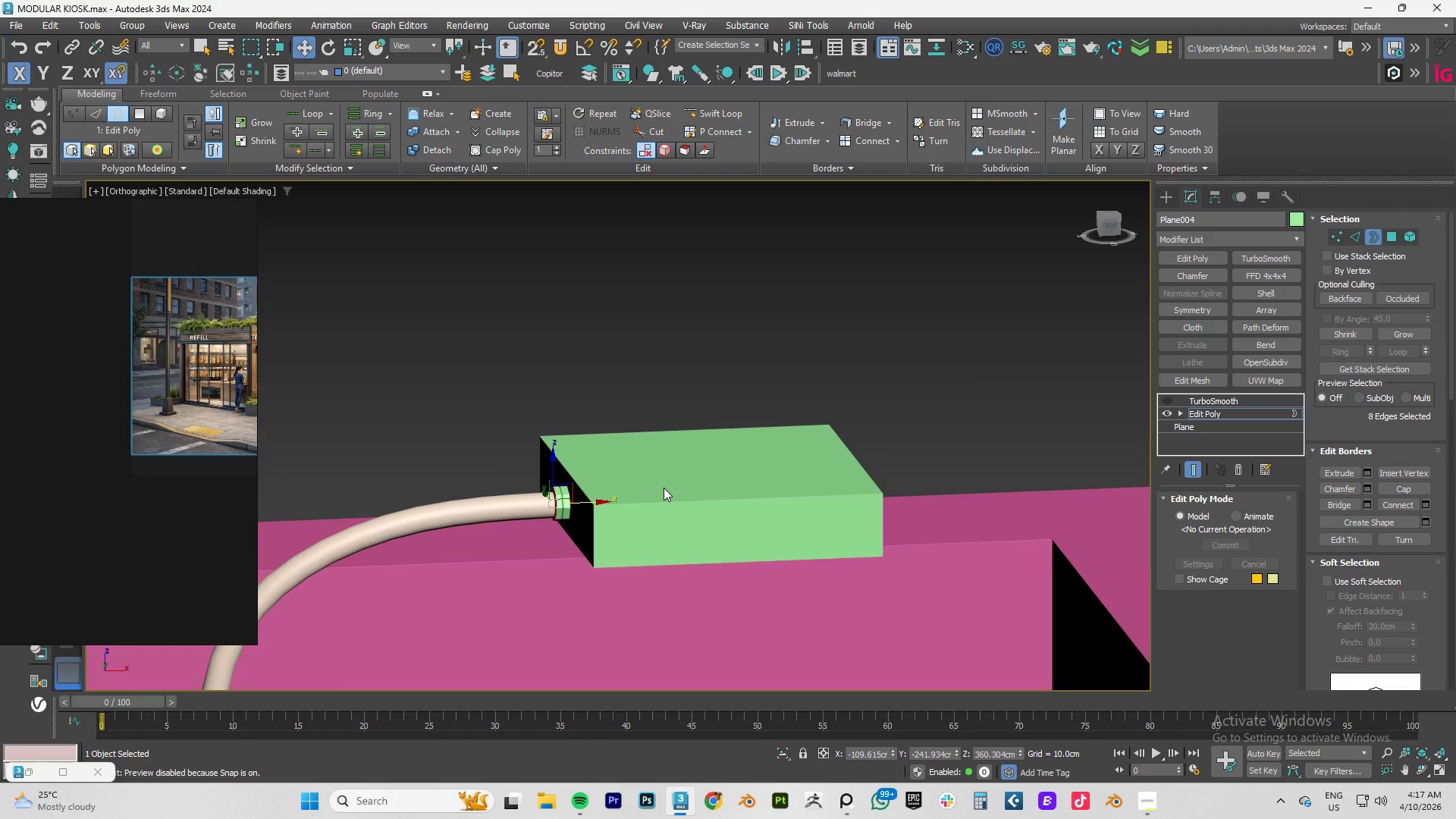 
hold_key(key=AltLeft, duration=0.56)
 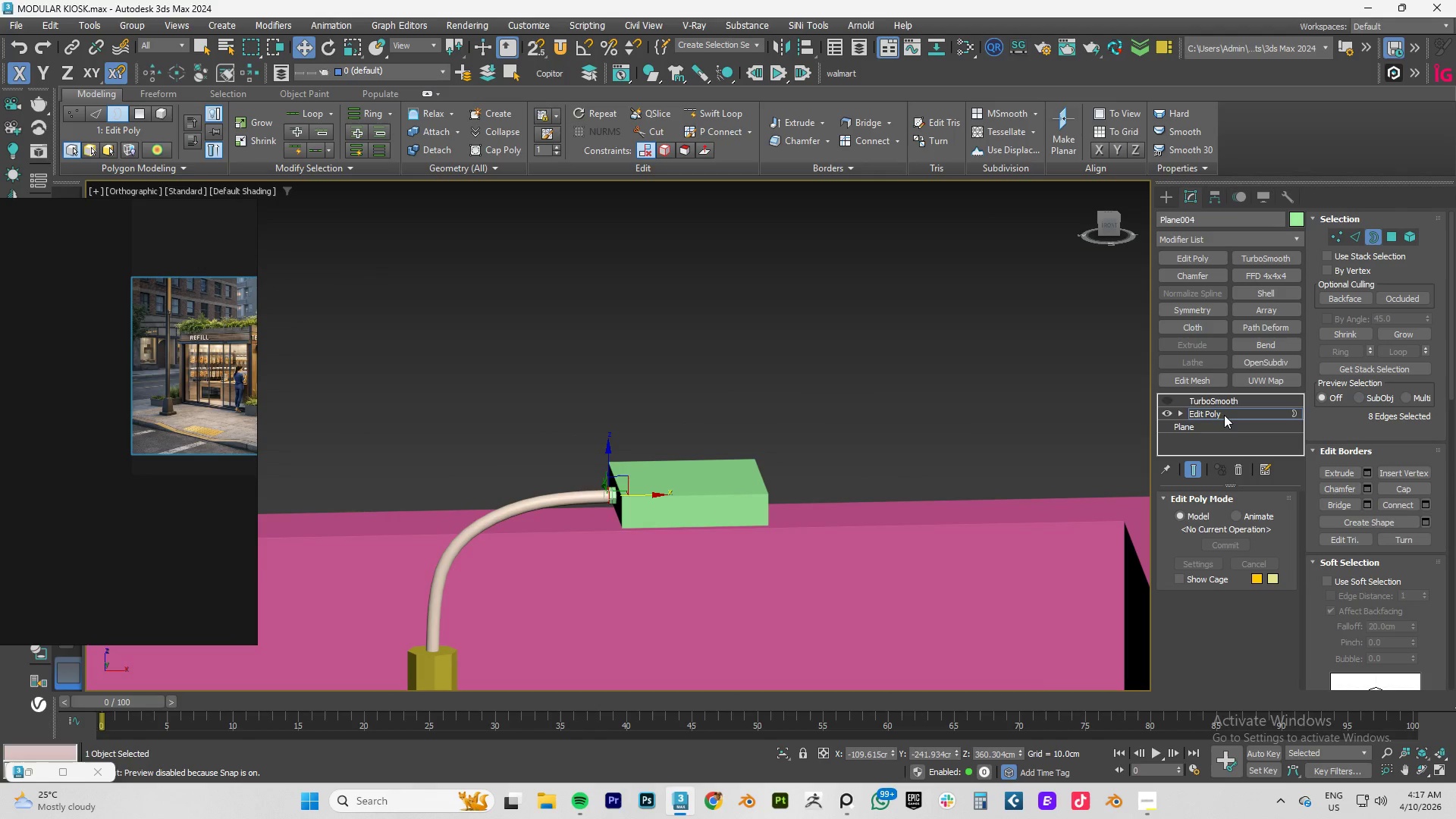 
scroll: coordinate [664, 488], scroll_direction: down, amount: 2.0
 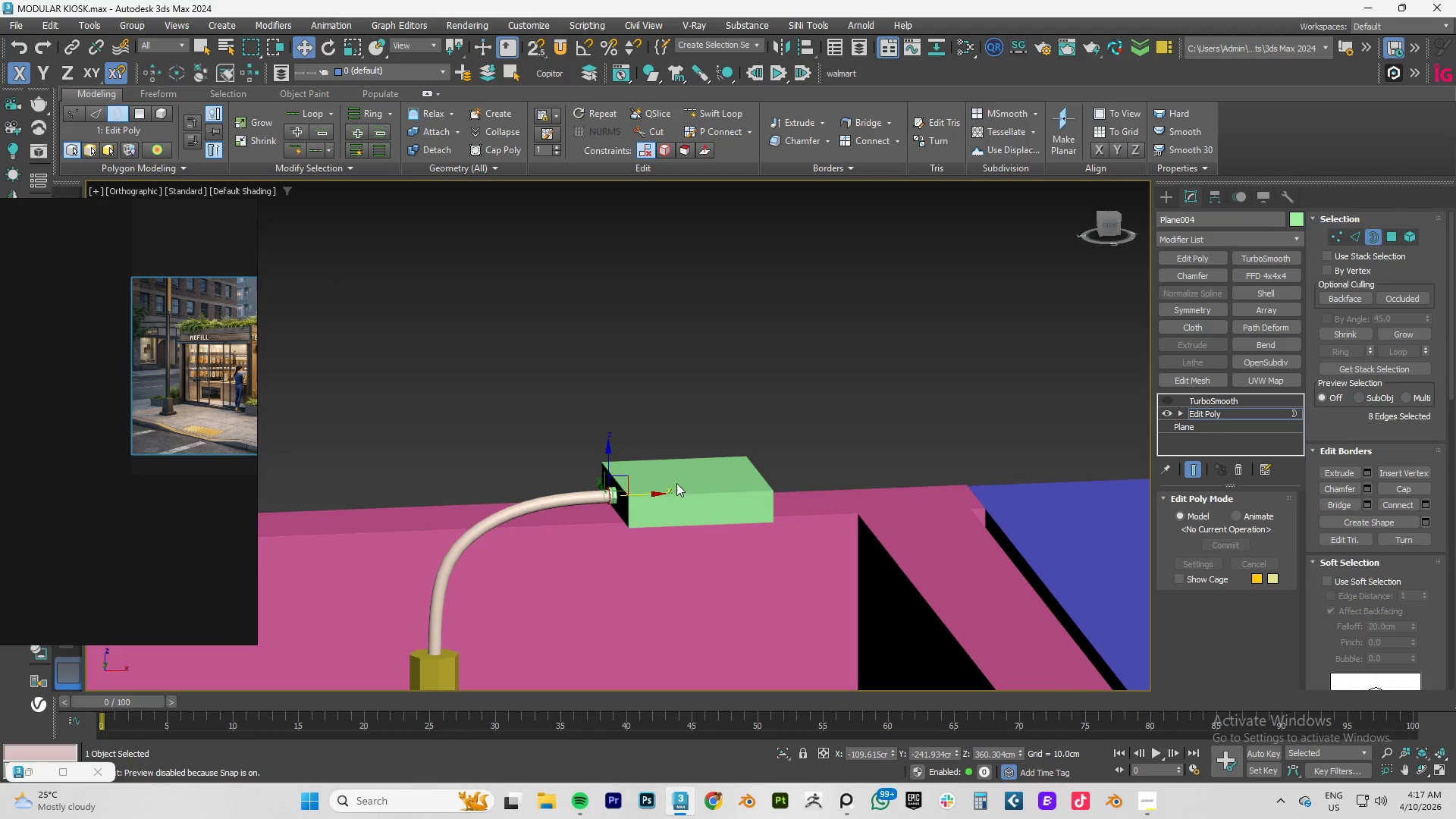 
left_click([1216, 413])
 